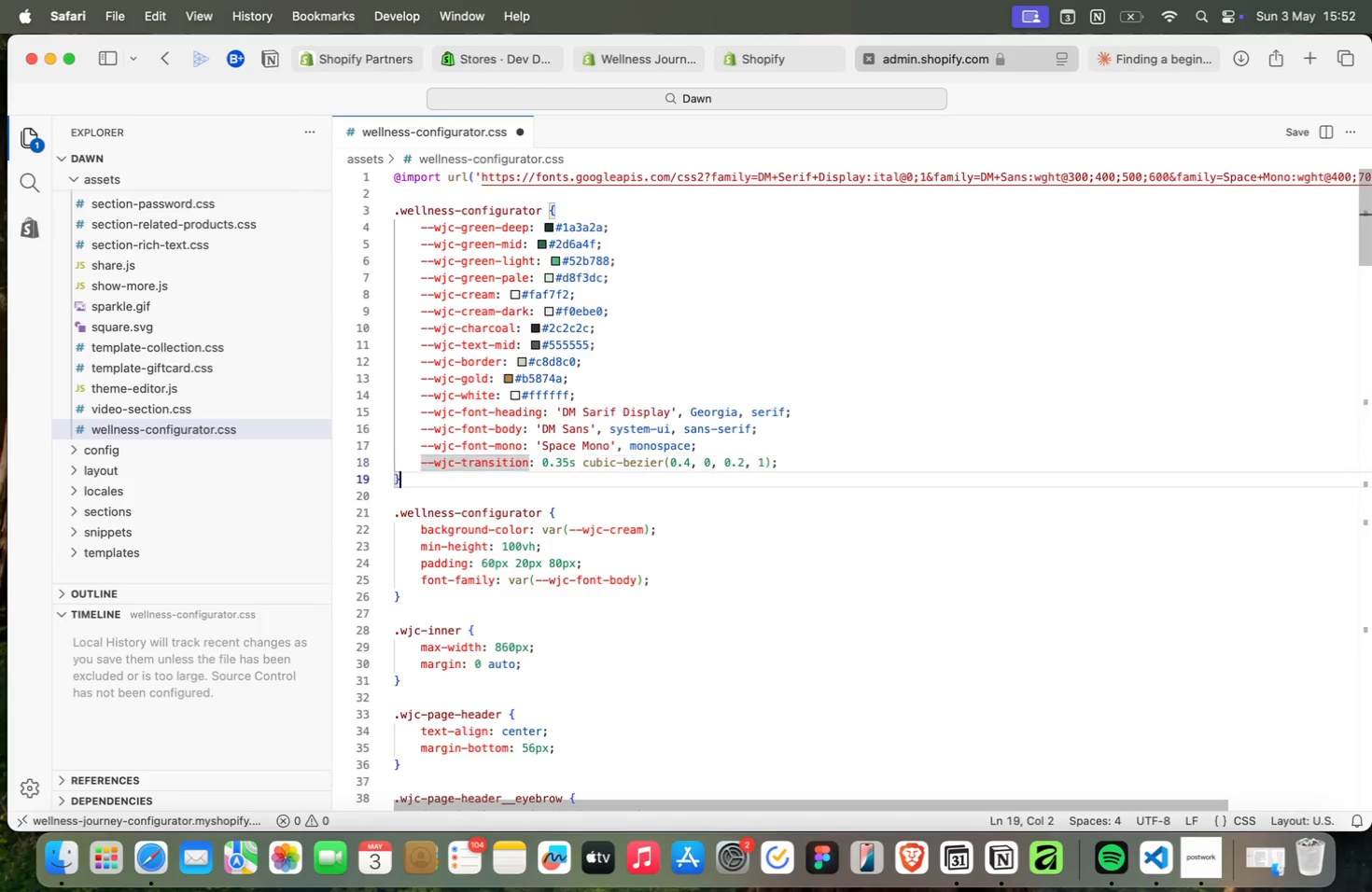 
key(ArrowDown)
 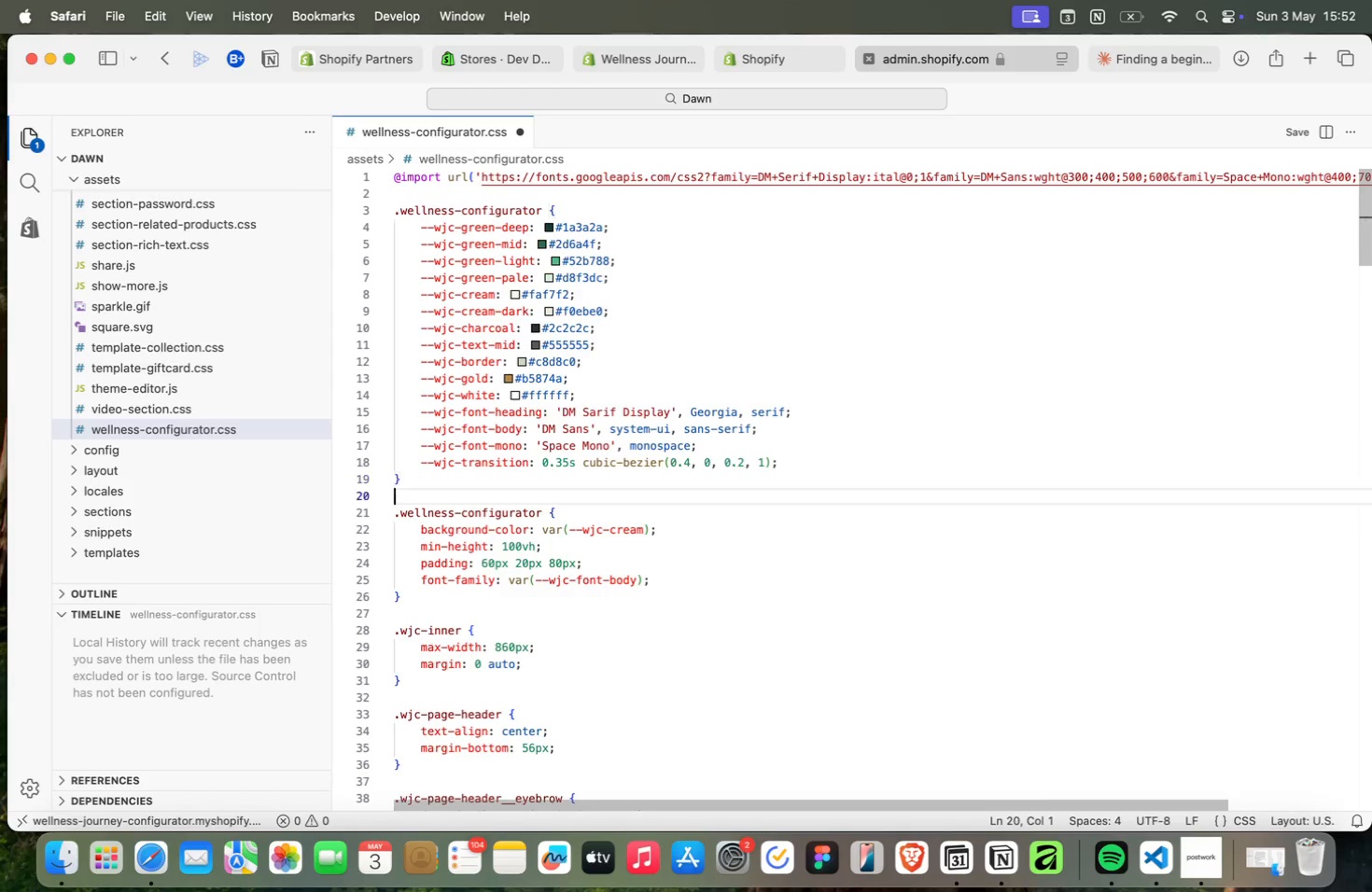 
key(ArrowDown)
 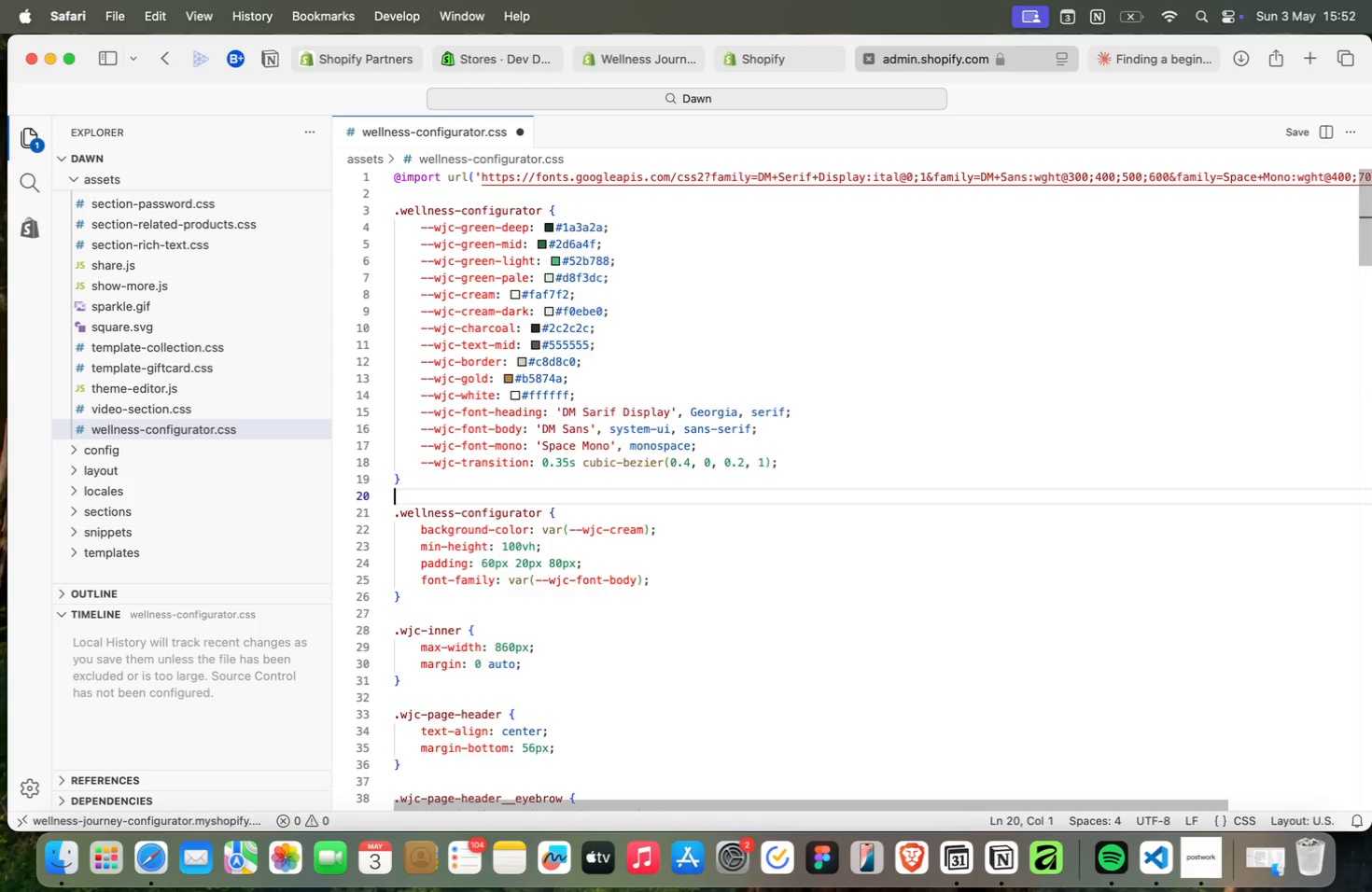 
key(ArrowDown)
 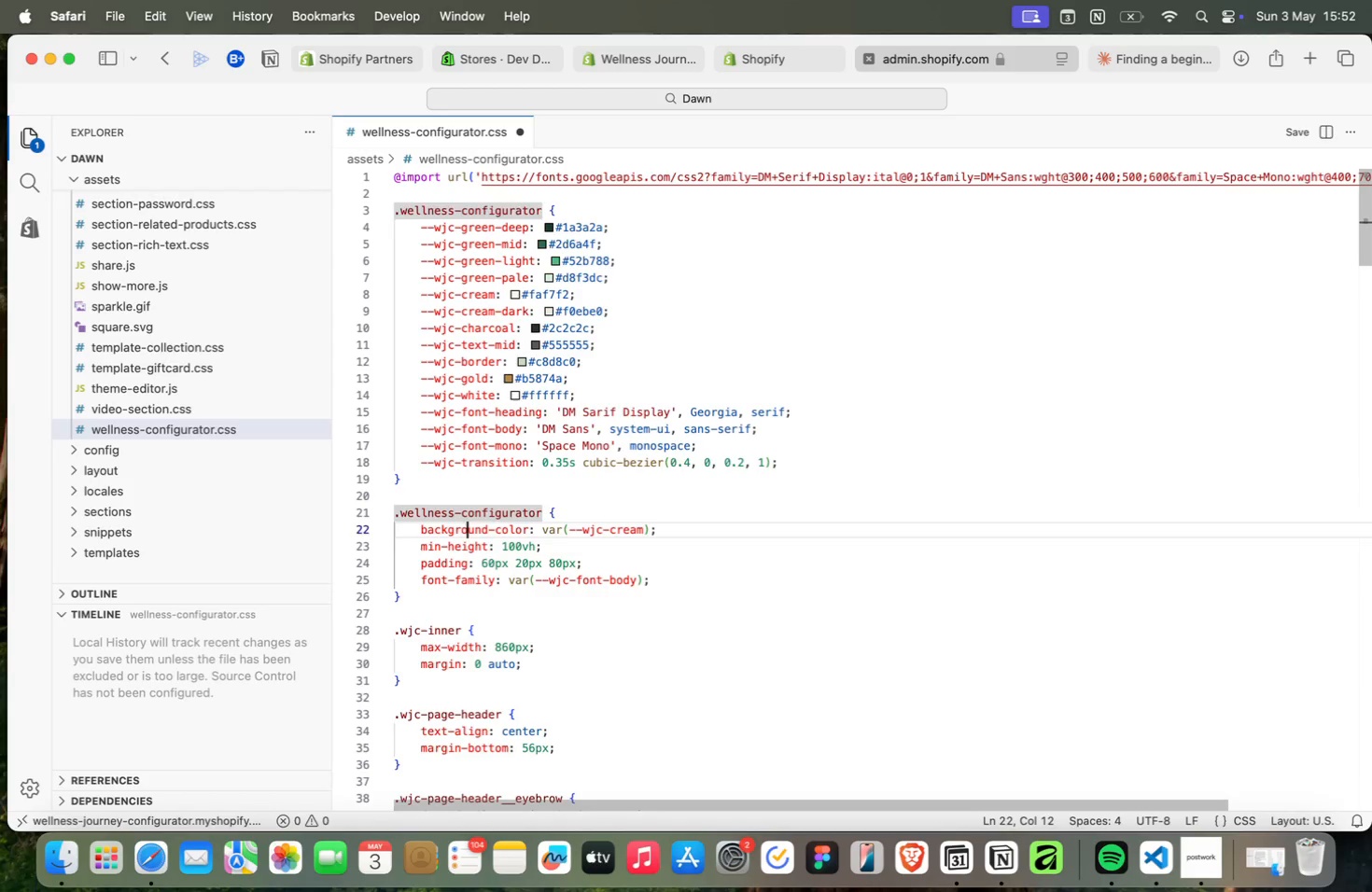 
key(ArrowDown)
 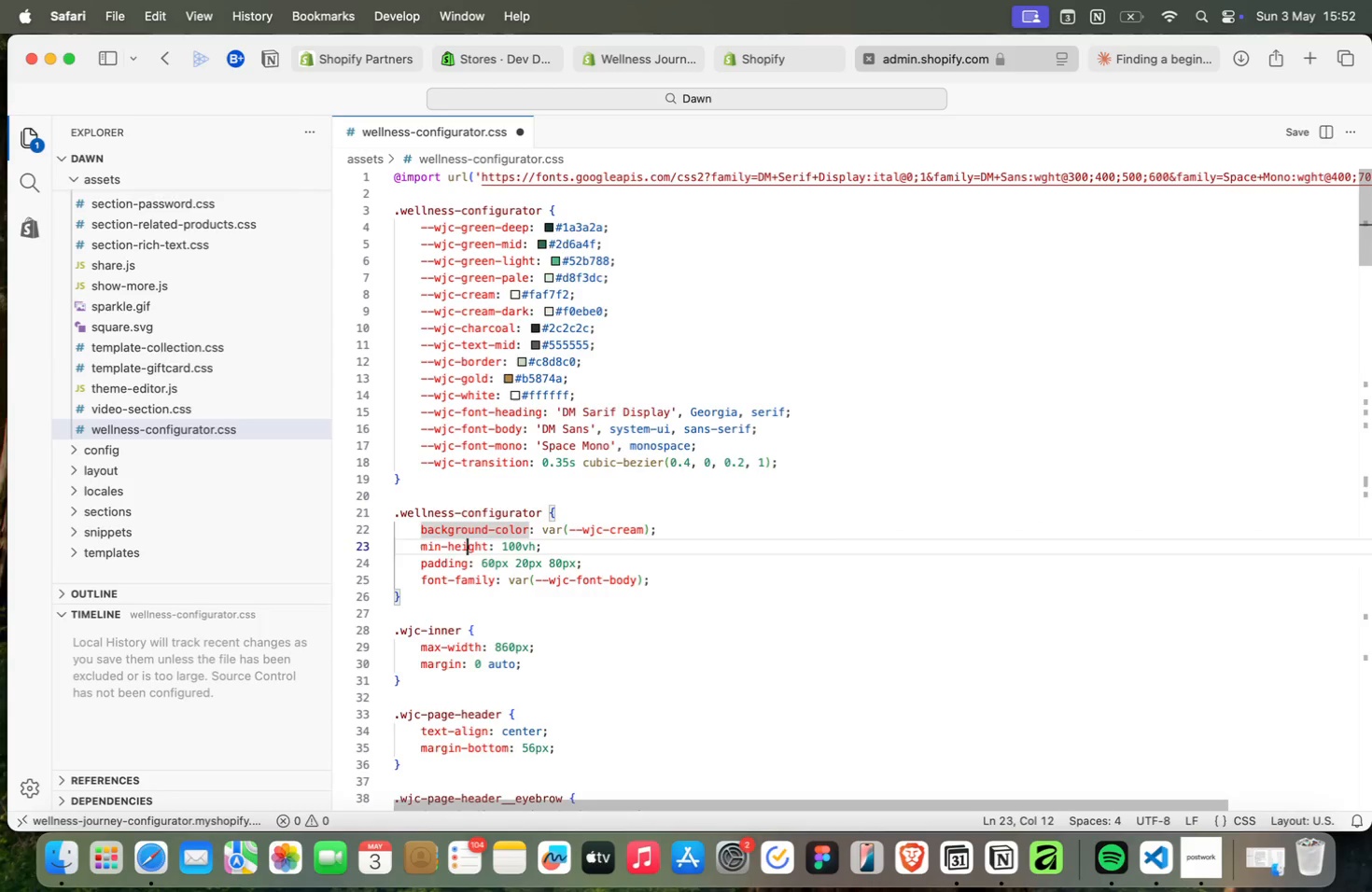 
key(ArrowDown)
 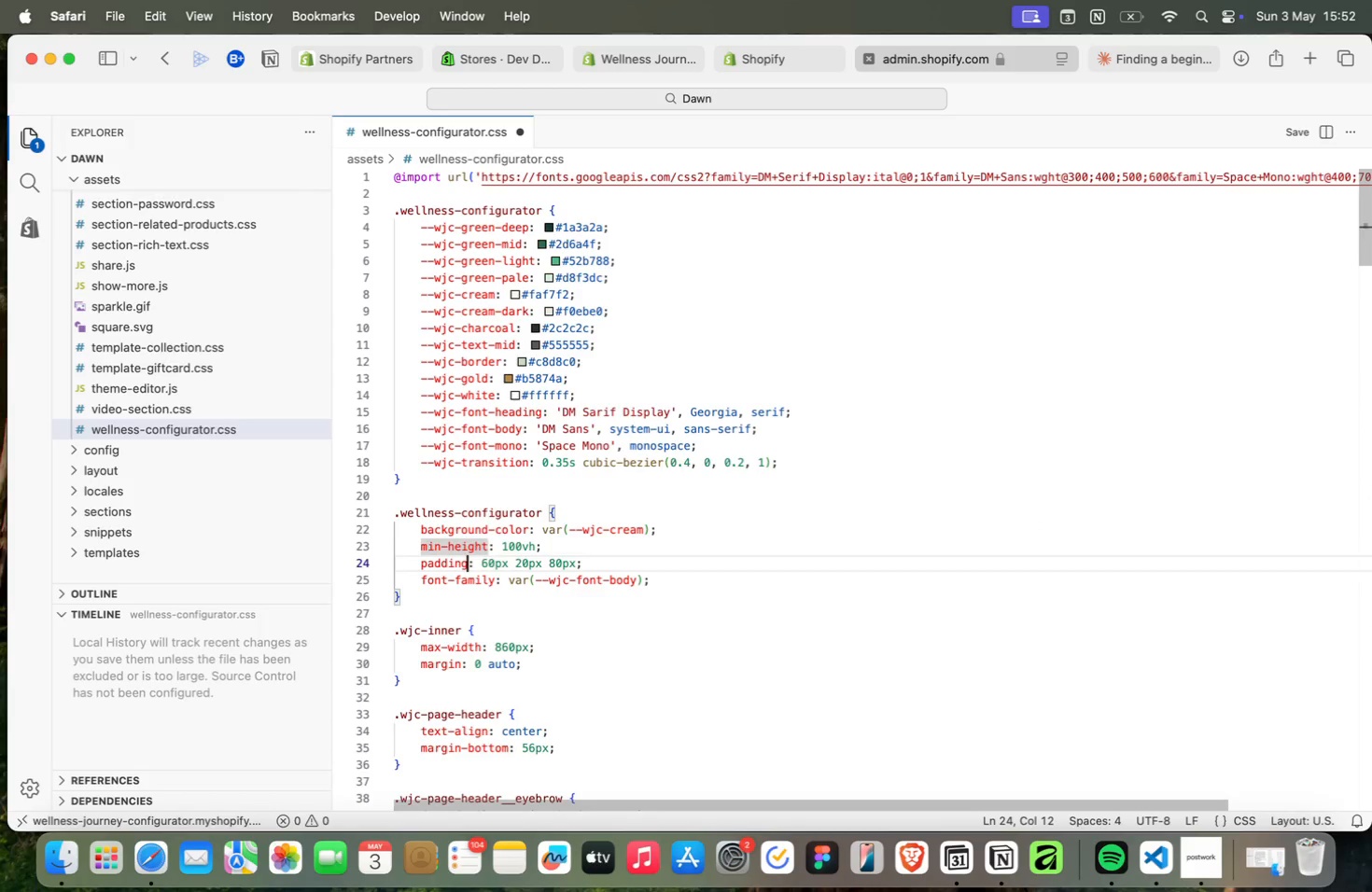 
key(ArrowDown)
 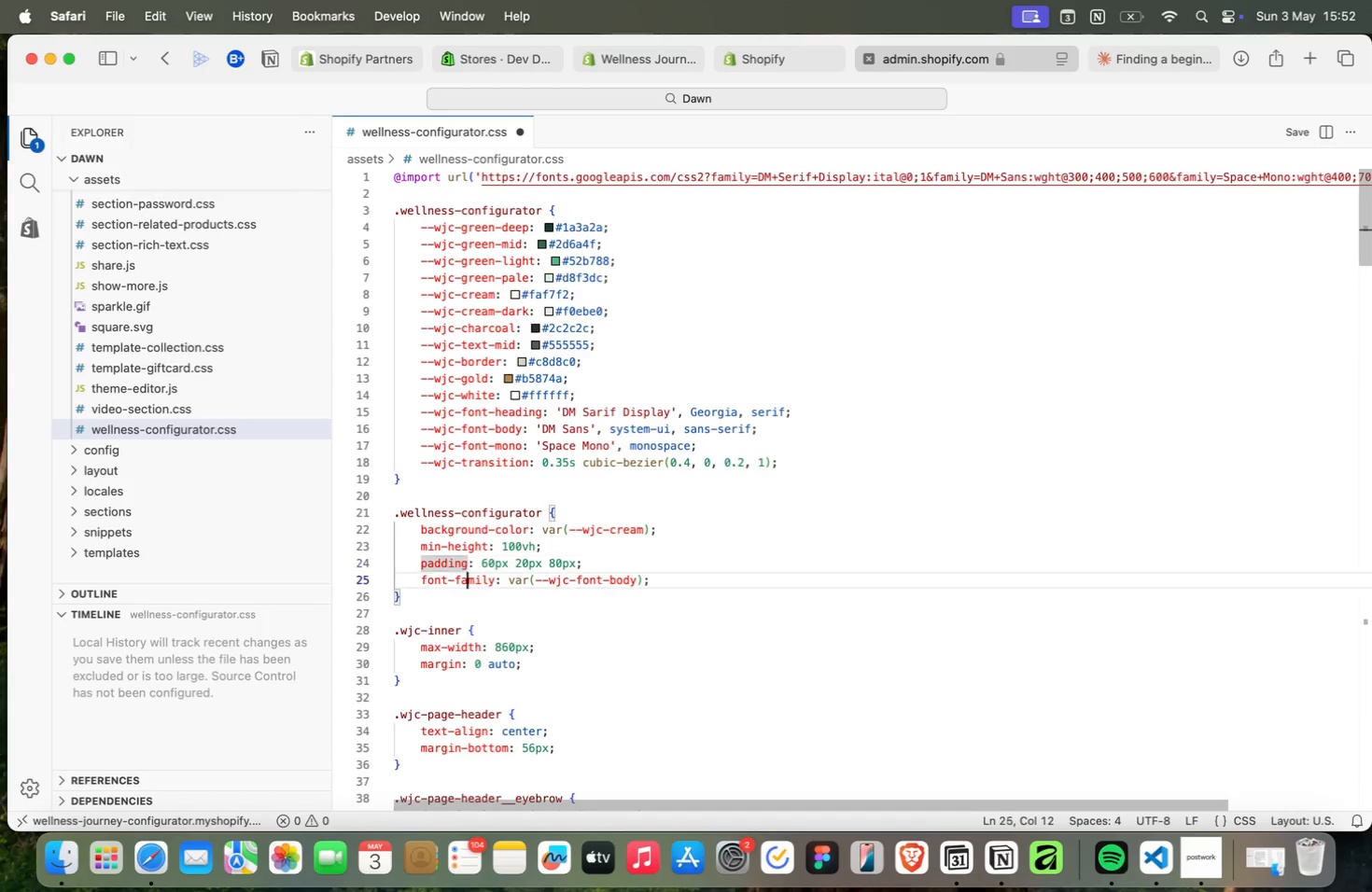 
key(ArrowDown)
 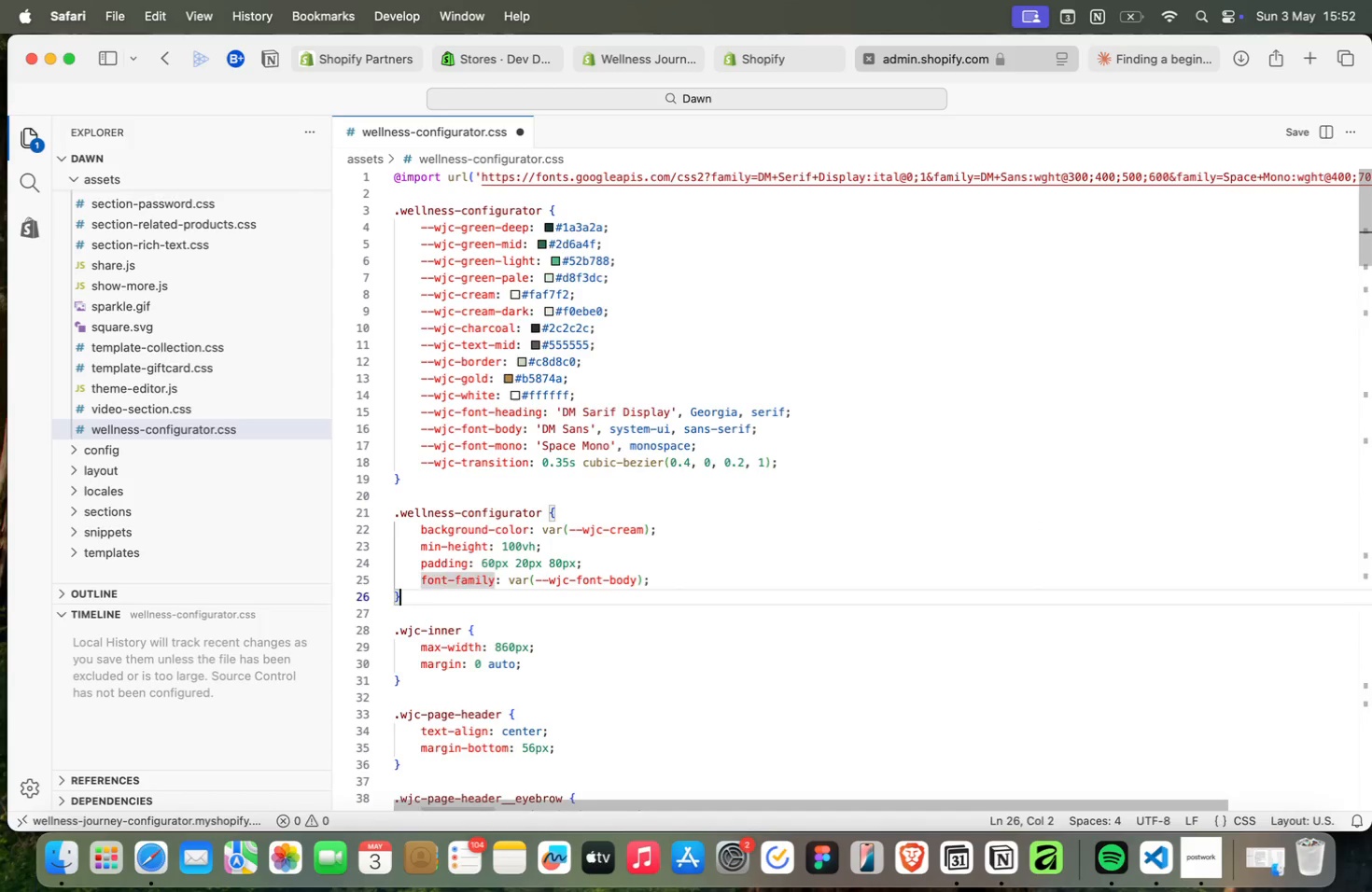 
key(ArrowDown)
 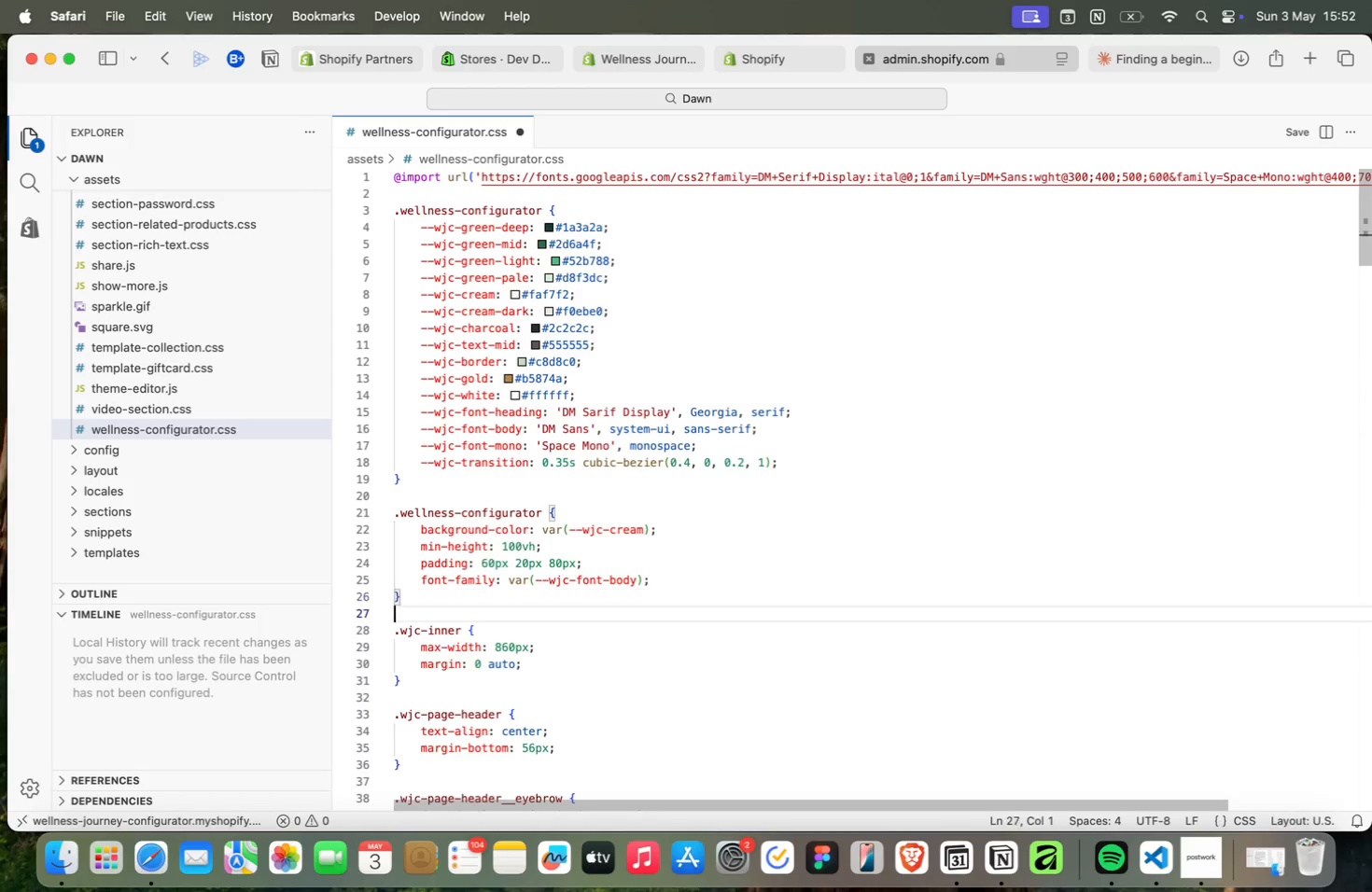 
key(ArrowDown)
 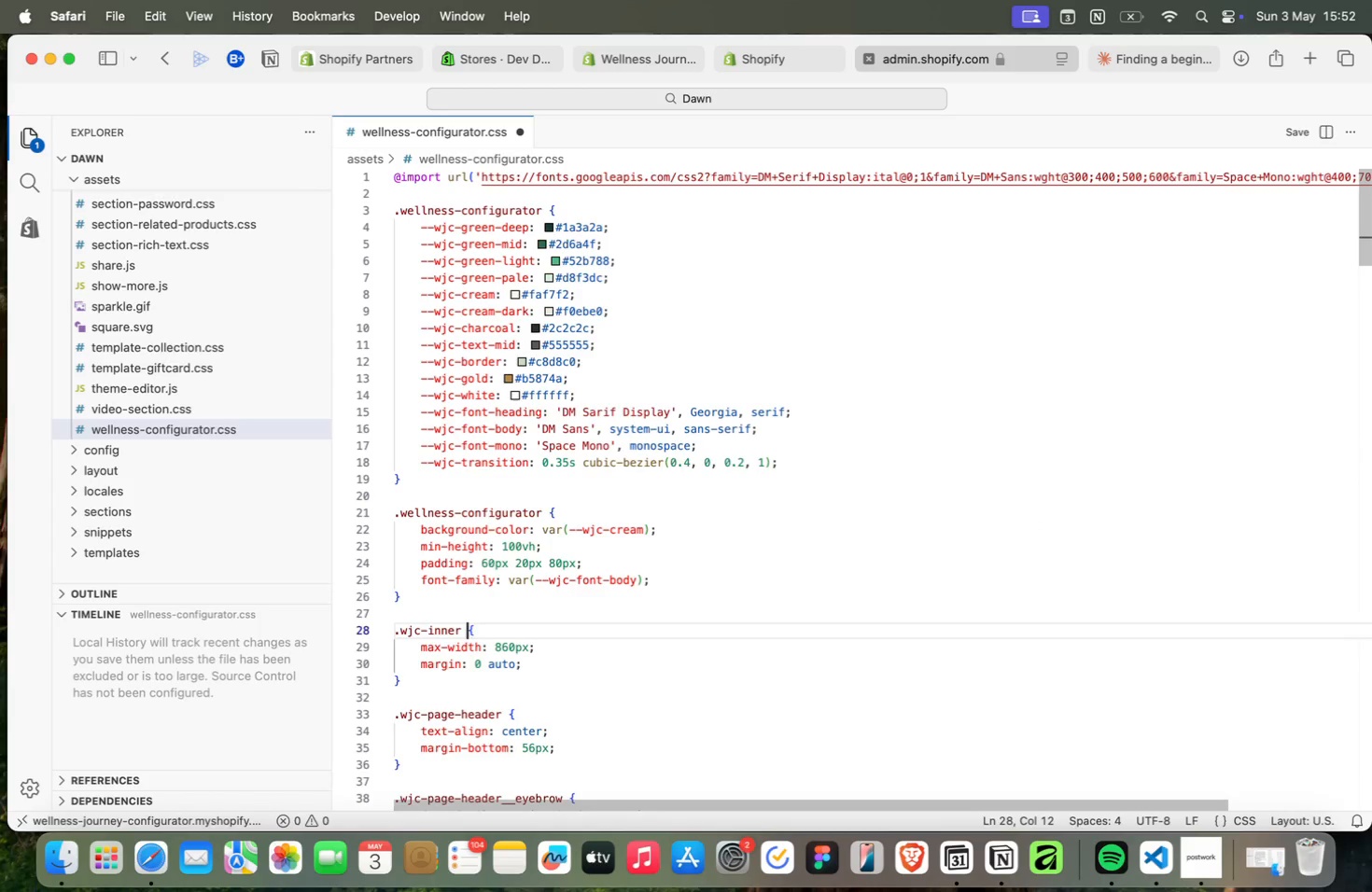 
key(ArrowDown)
 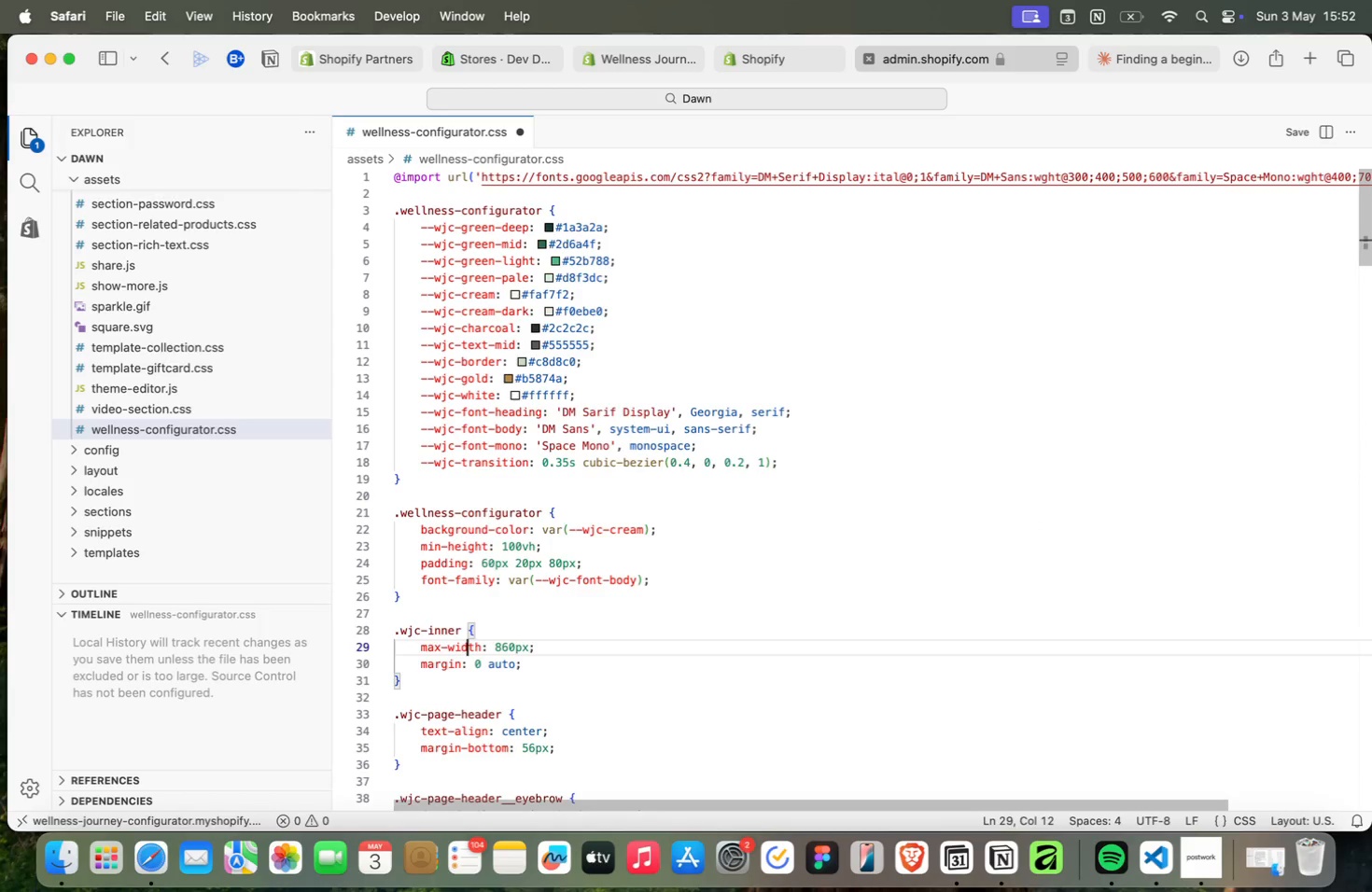 
key(ArrowDown)
 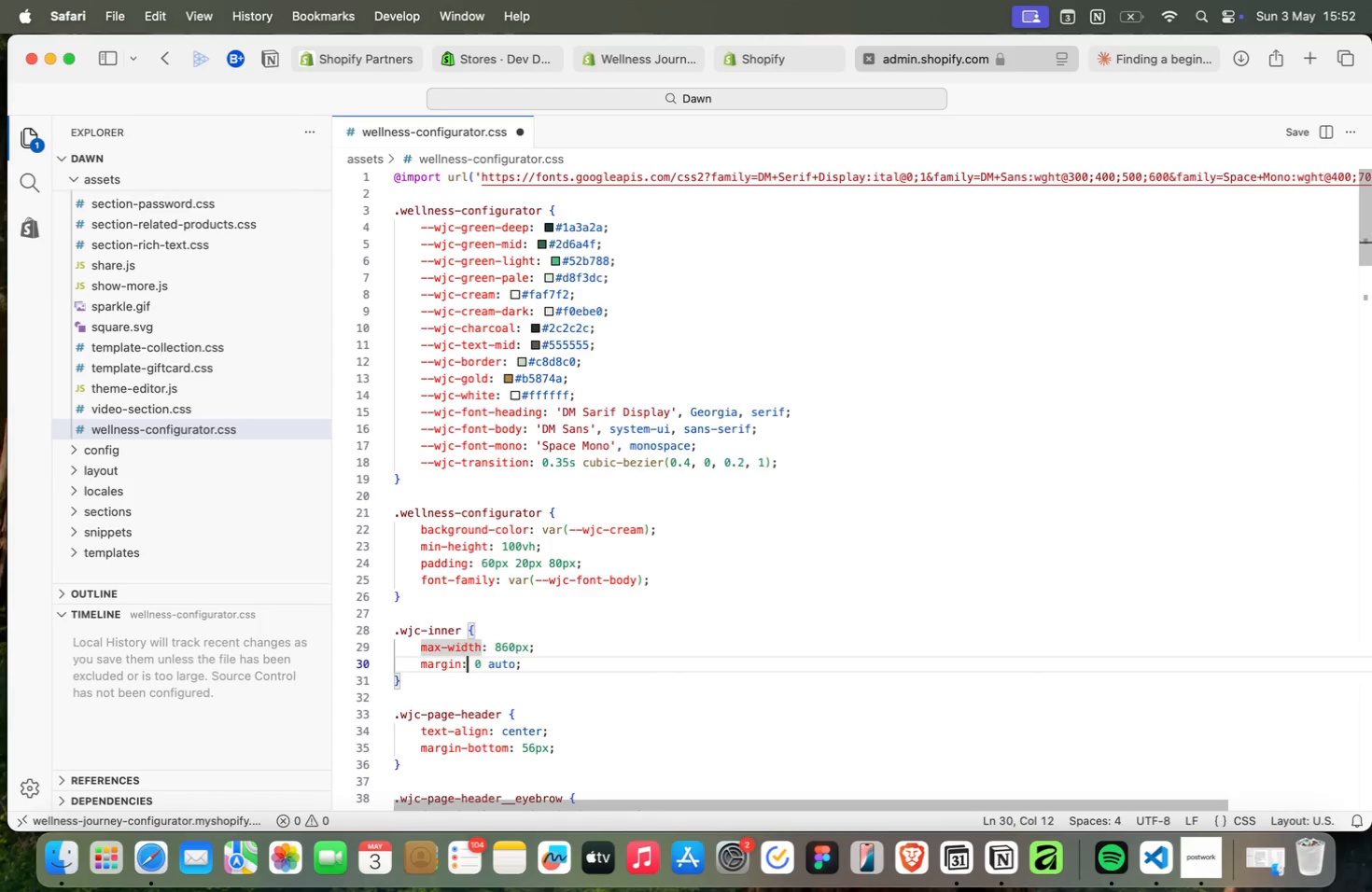 
key(ArrowDown)
 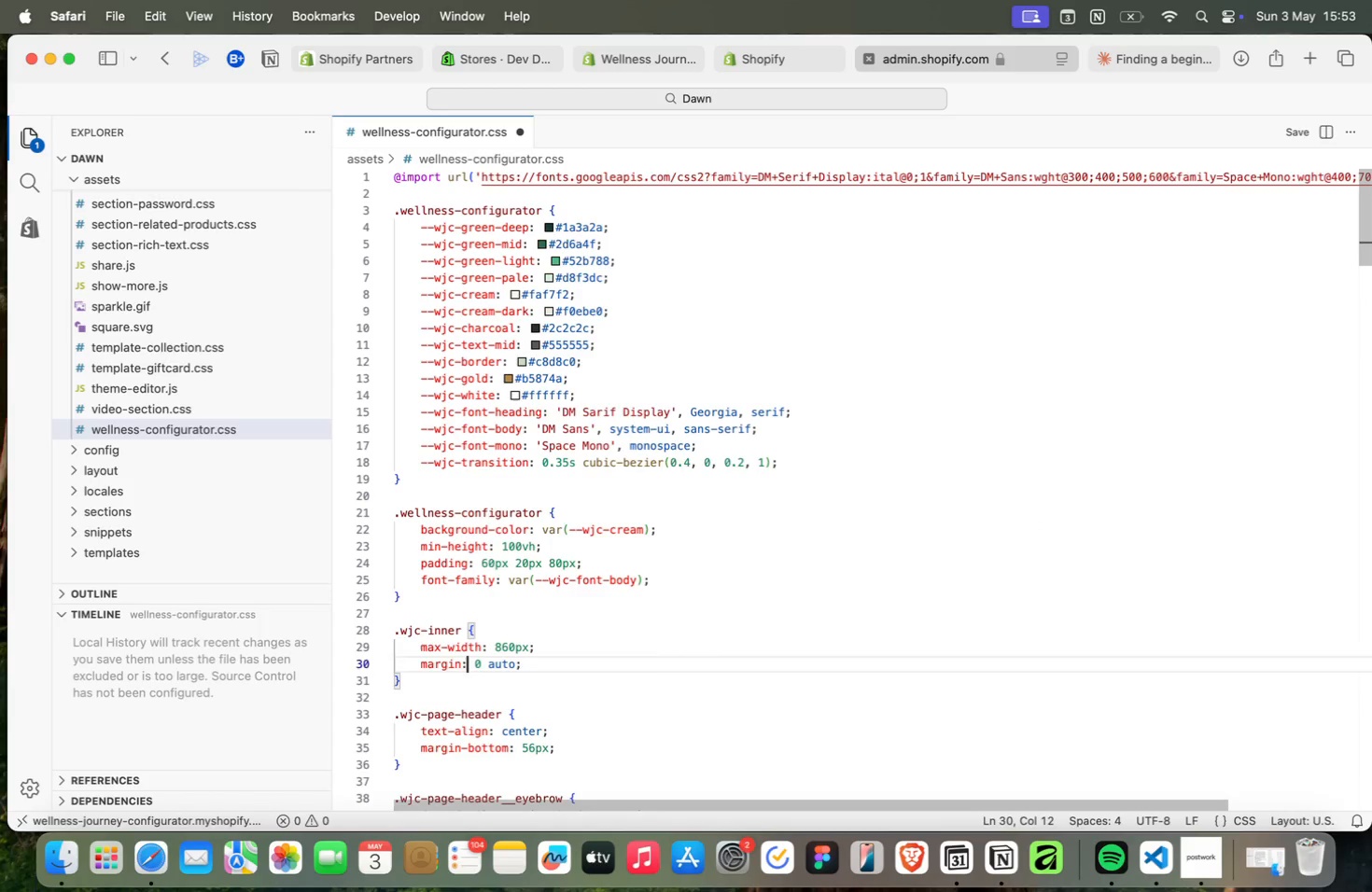 
key(ArrowDown)
 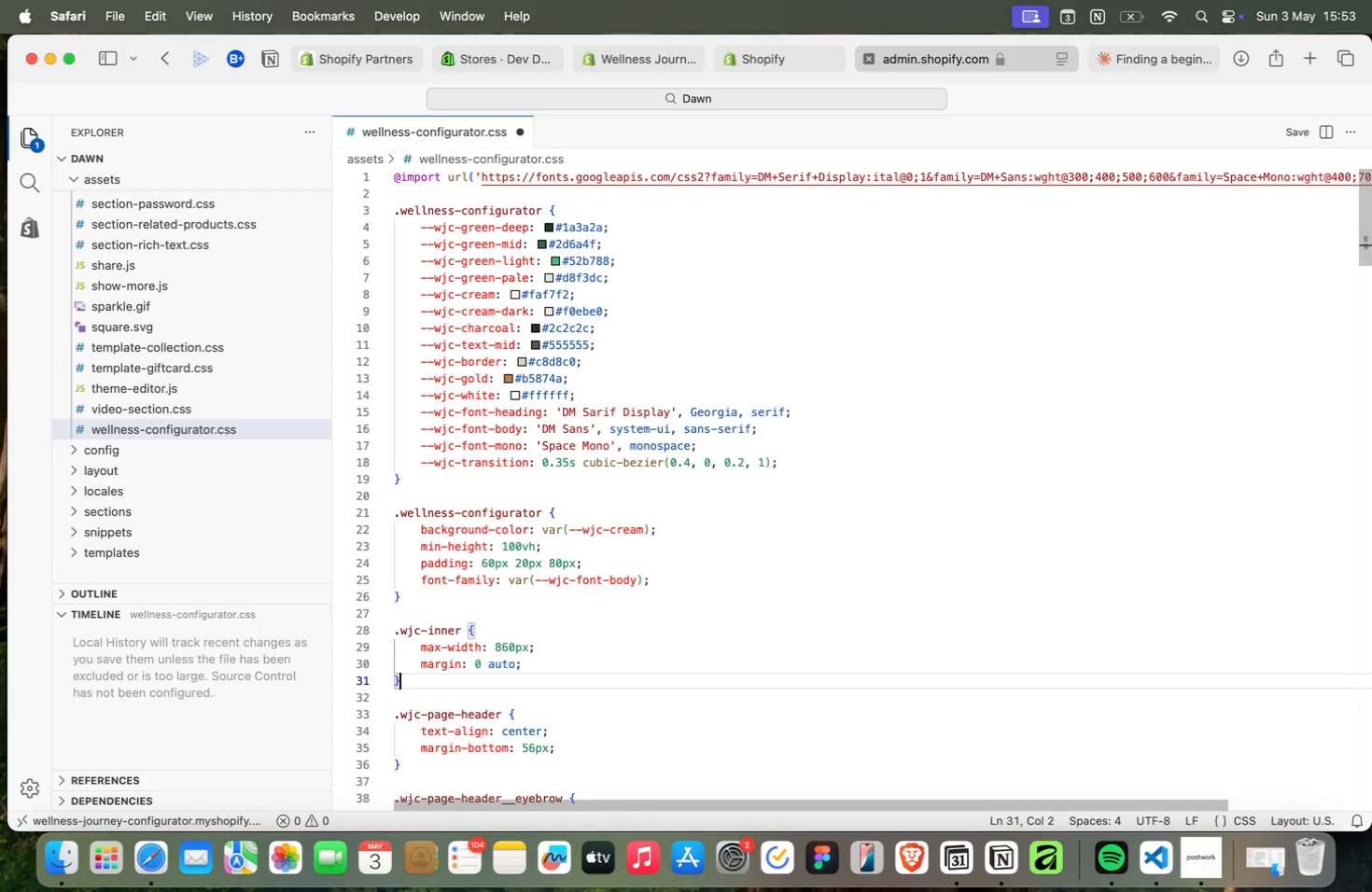 
key(ArrowDown)
 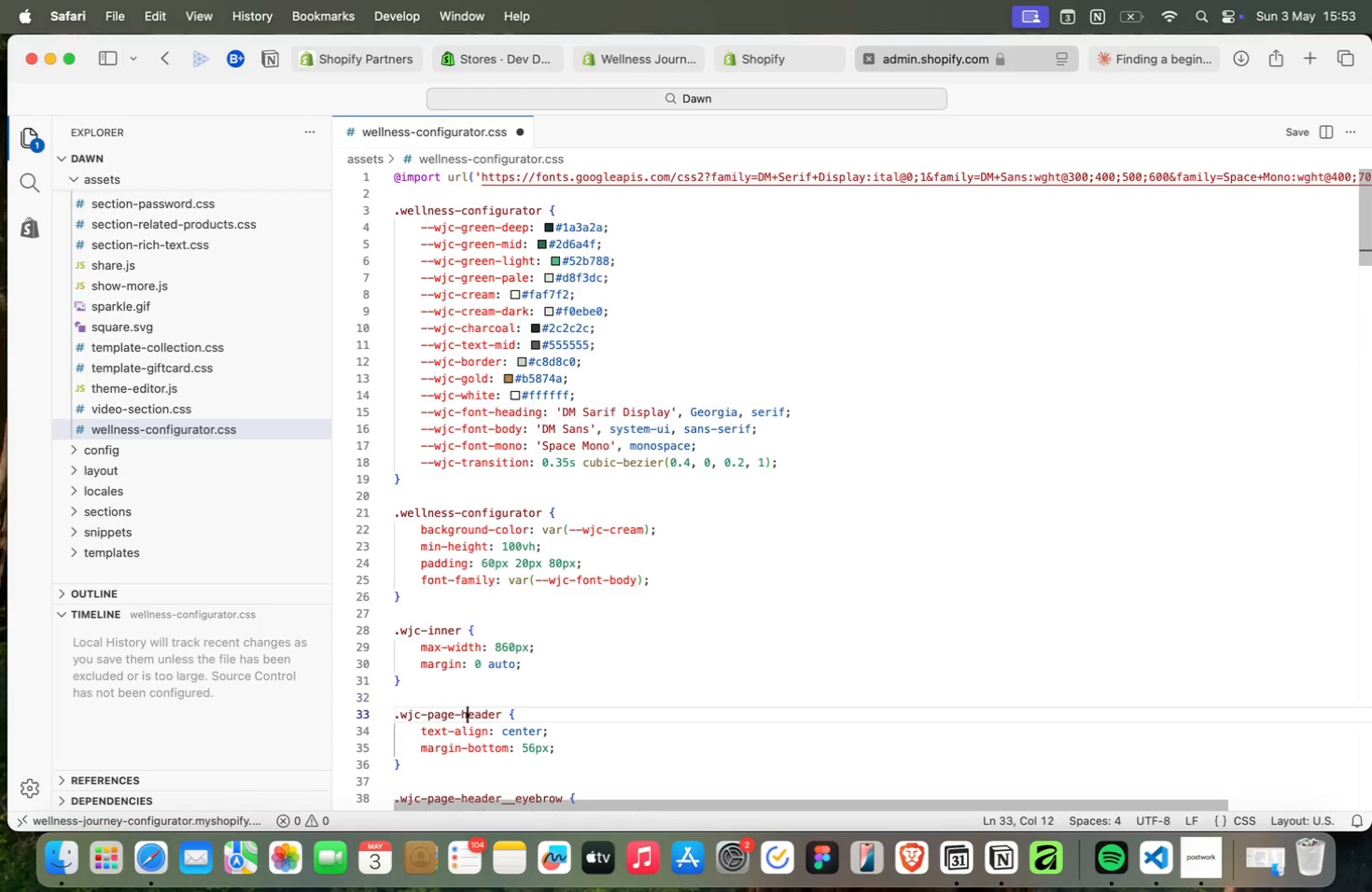 
key(ArrowDown)
 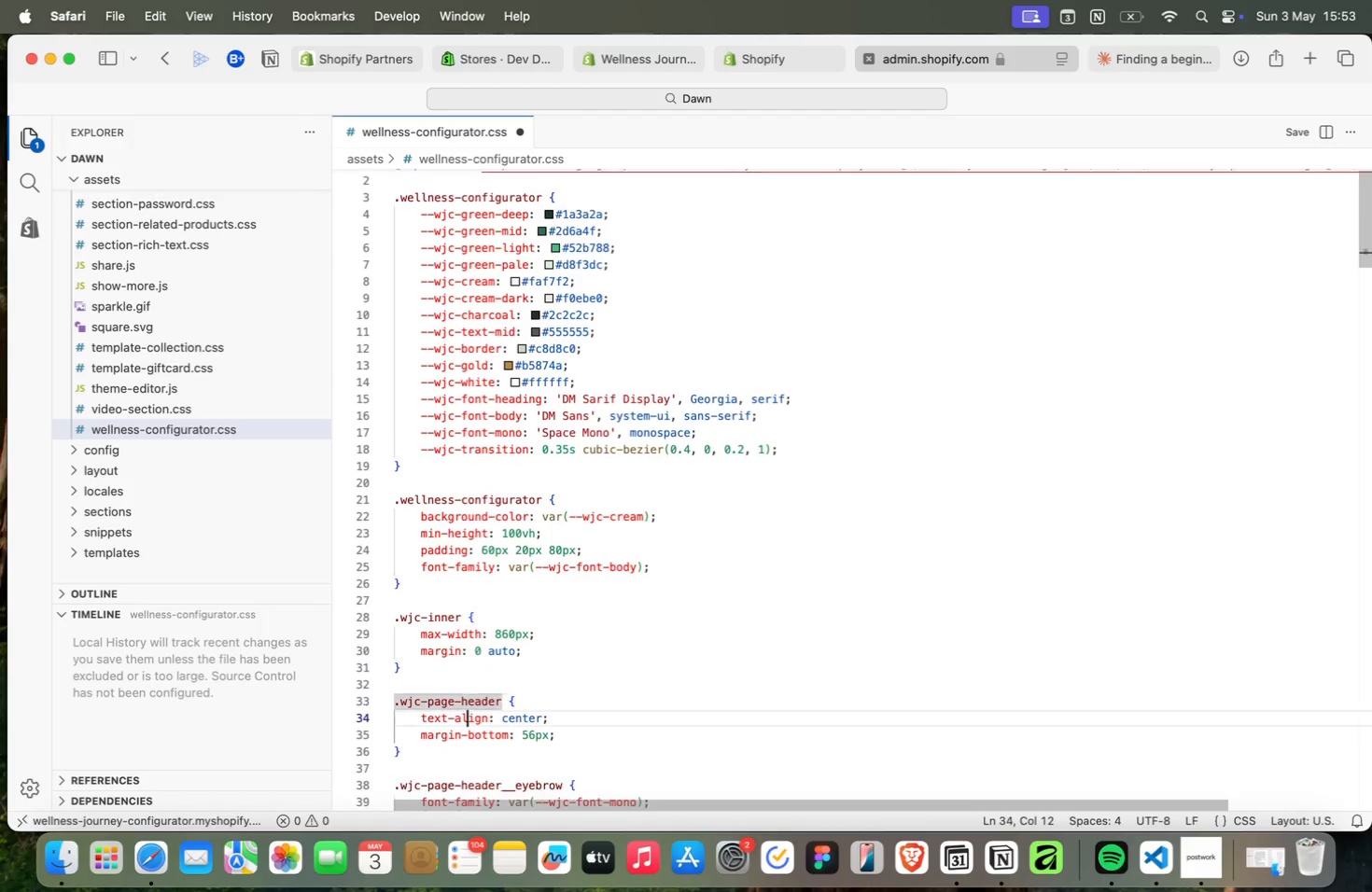 
key(ArrowDown)
 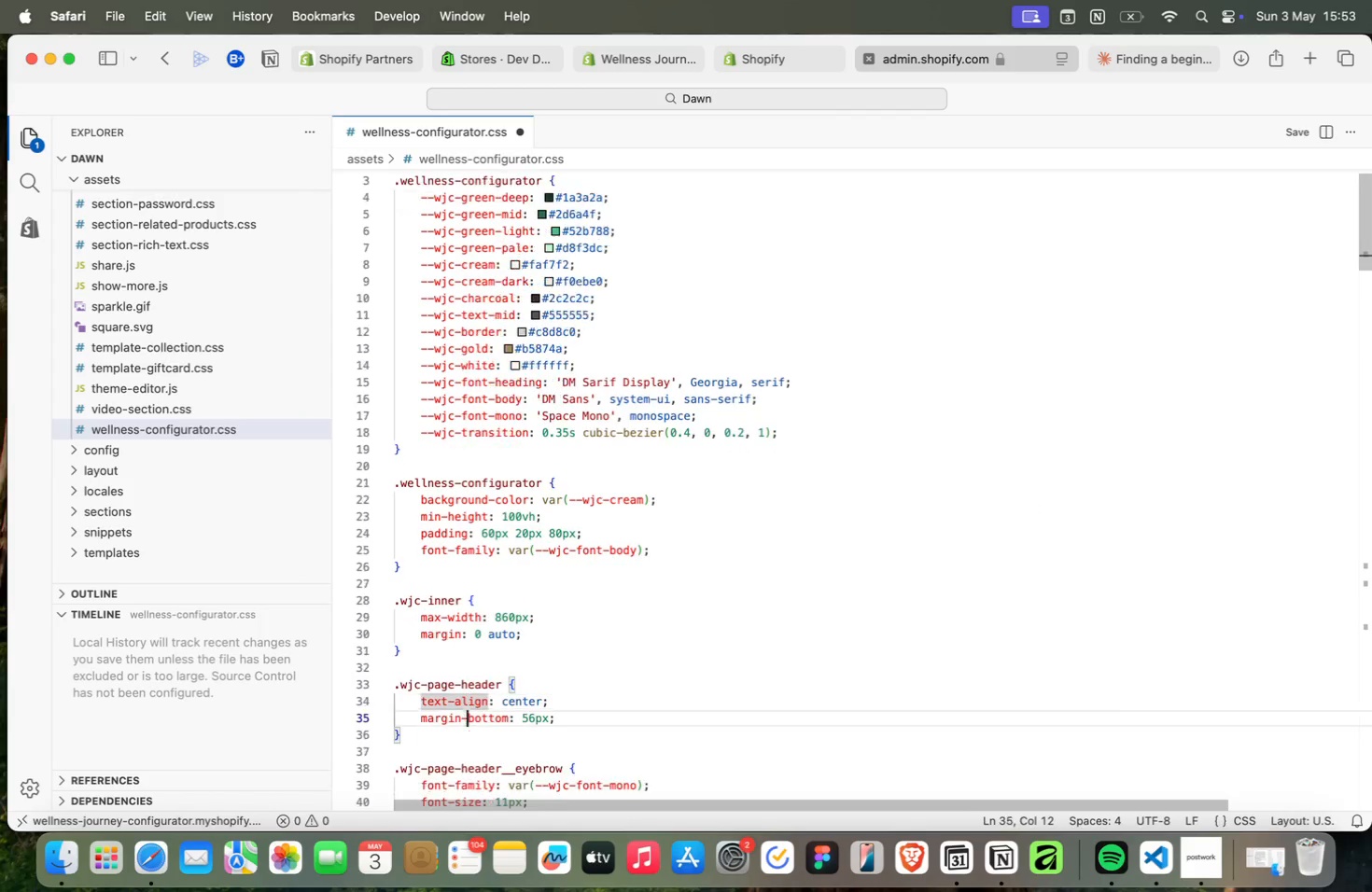 
key(ArrowDown)
 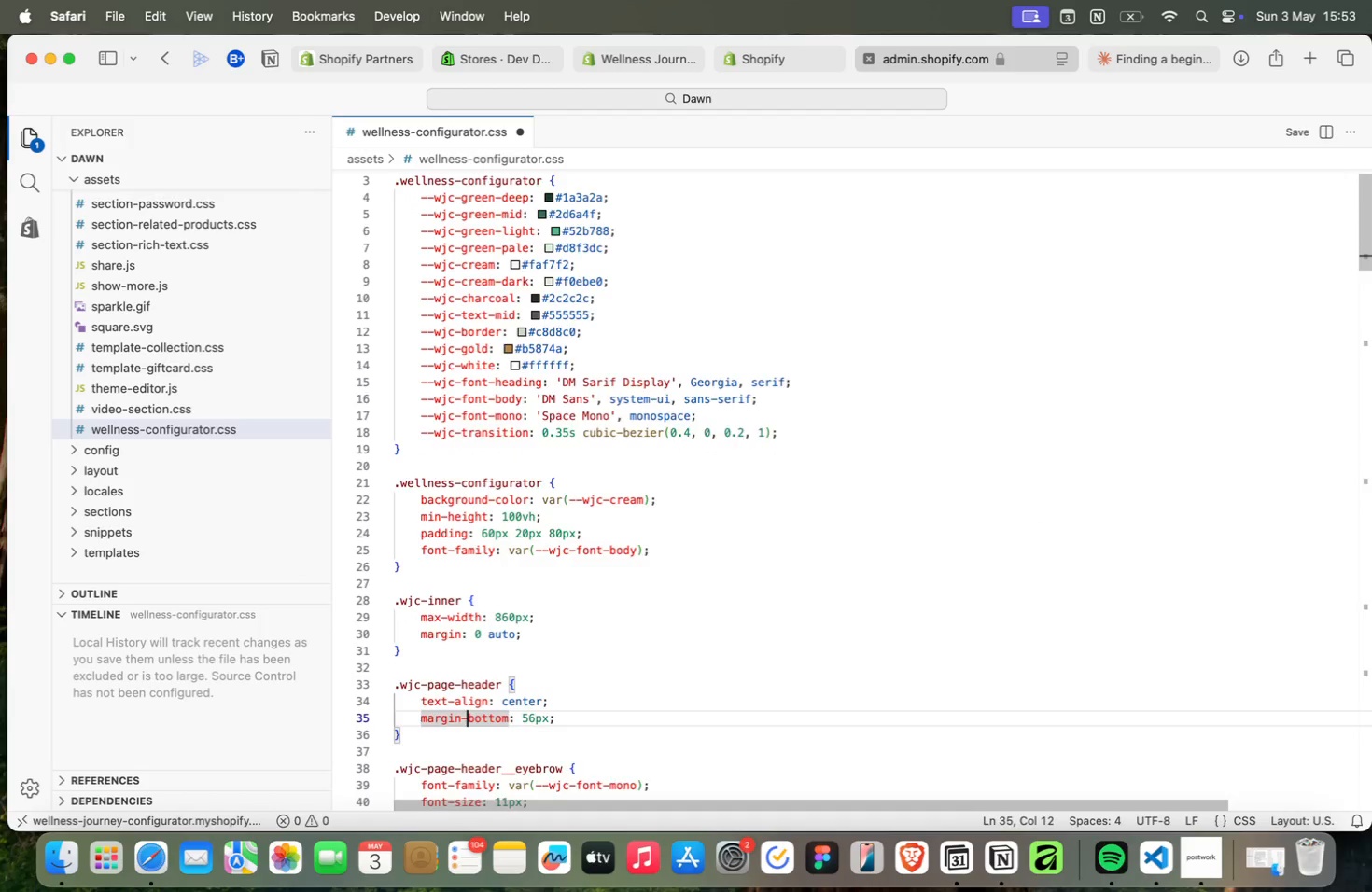 
key(ArrowDown)
 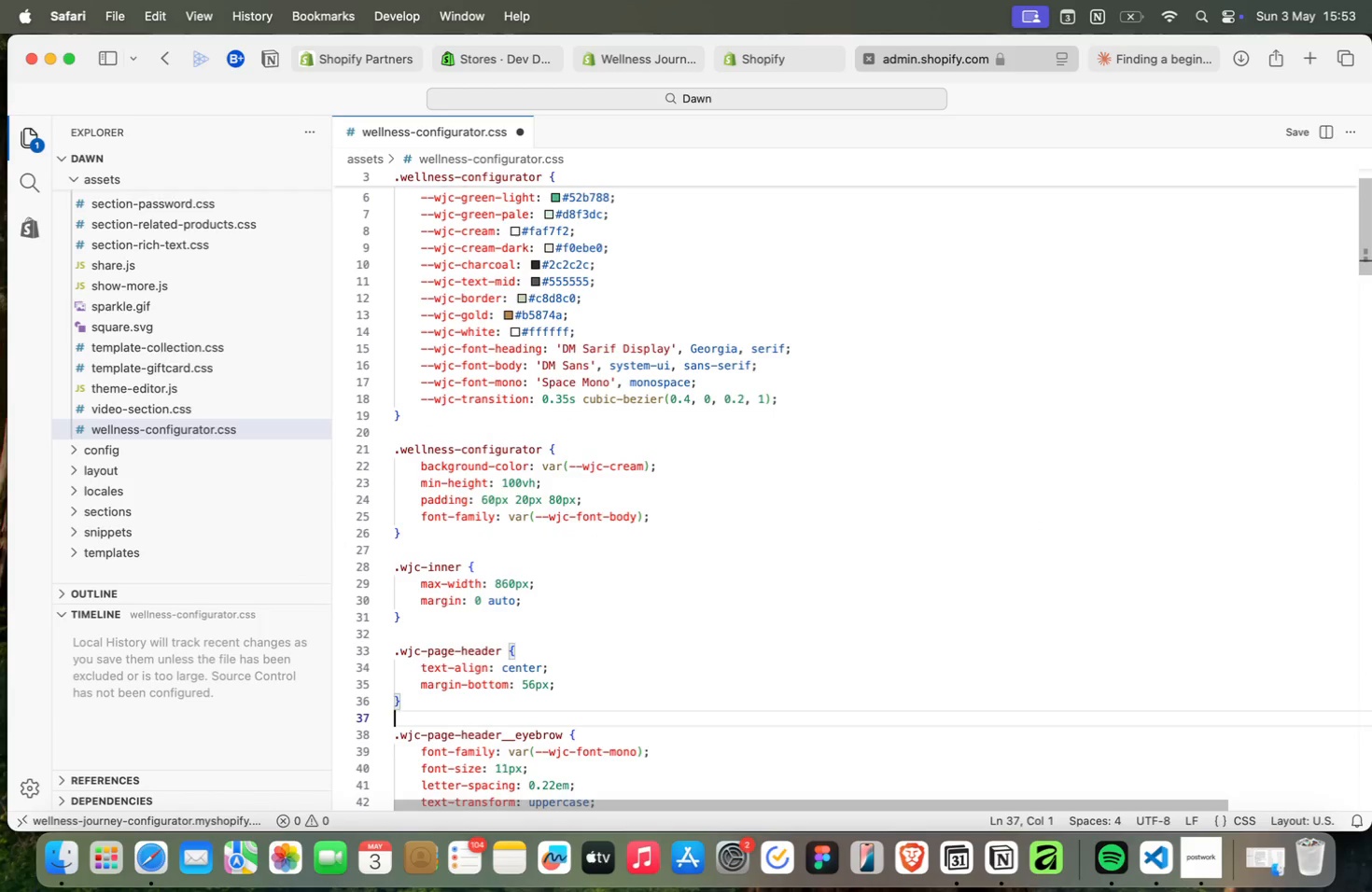 
key(ArrowDown)
 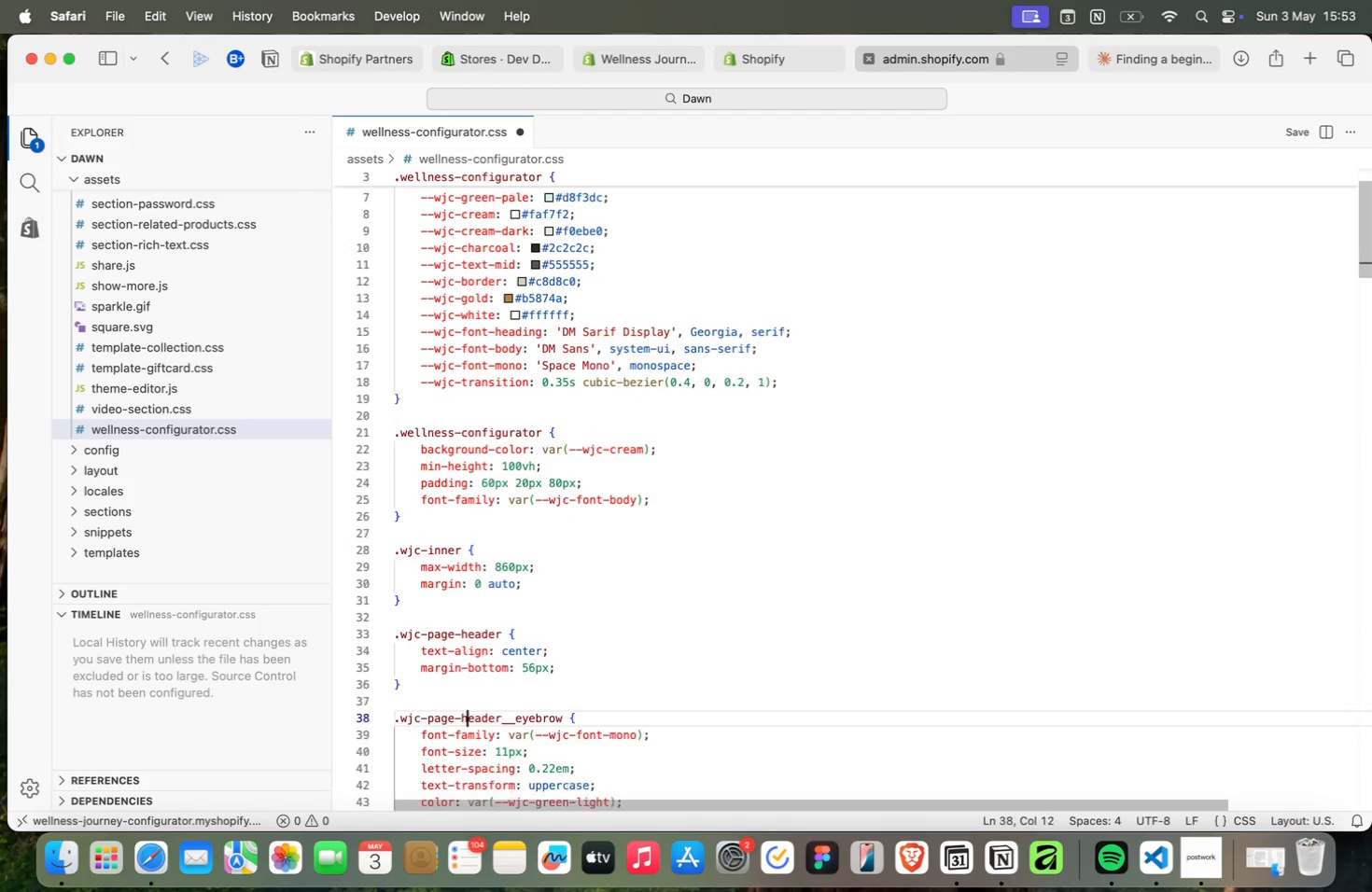 
key(ArrowDown)
 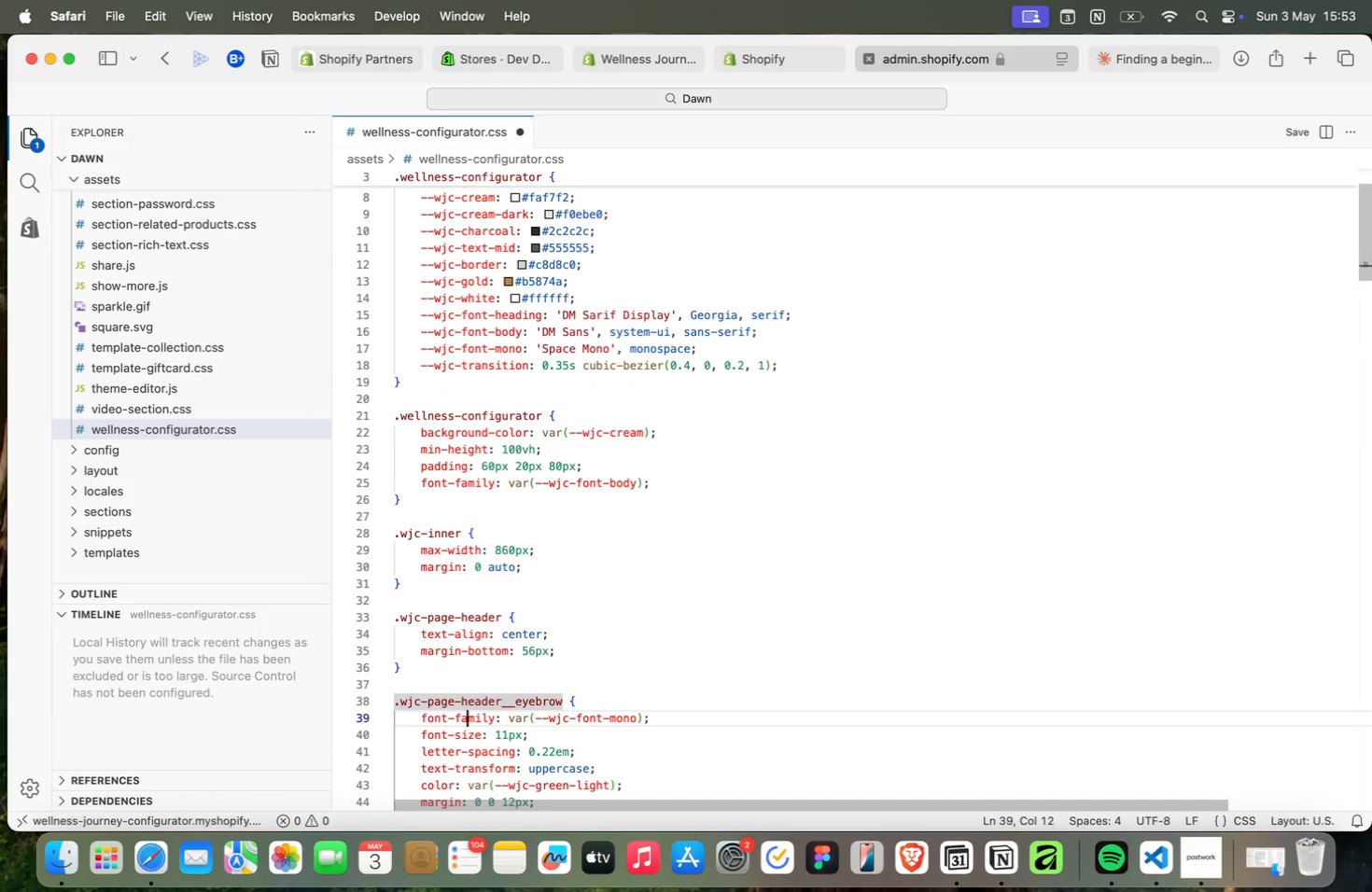 
key(ArrowDown)
 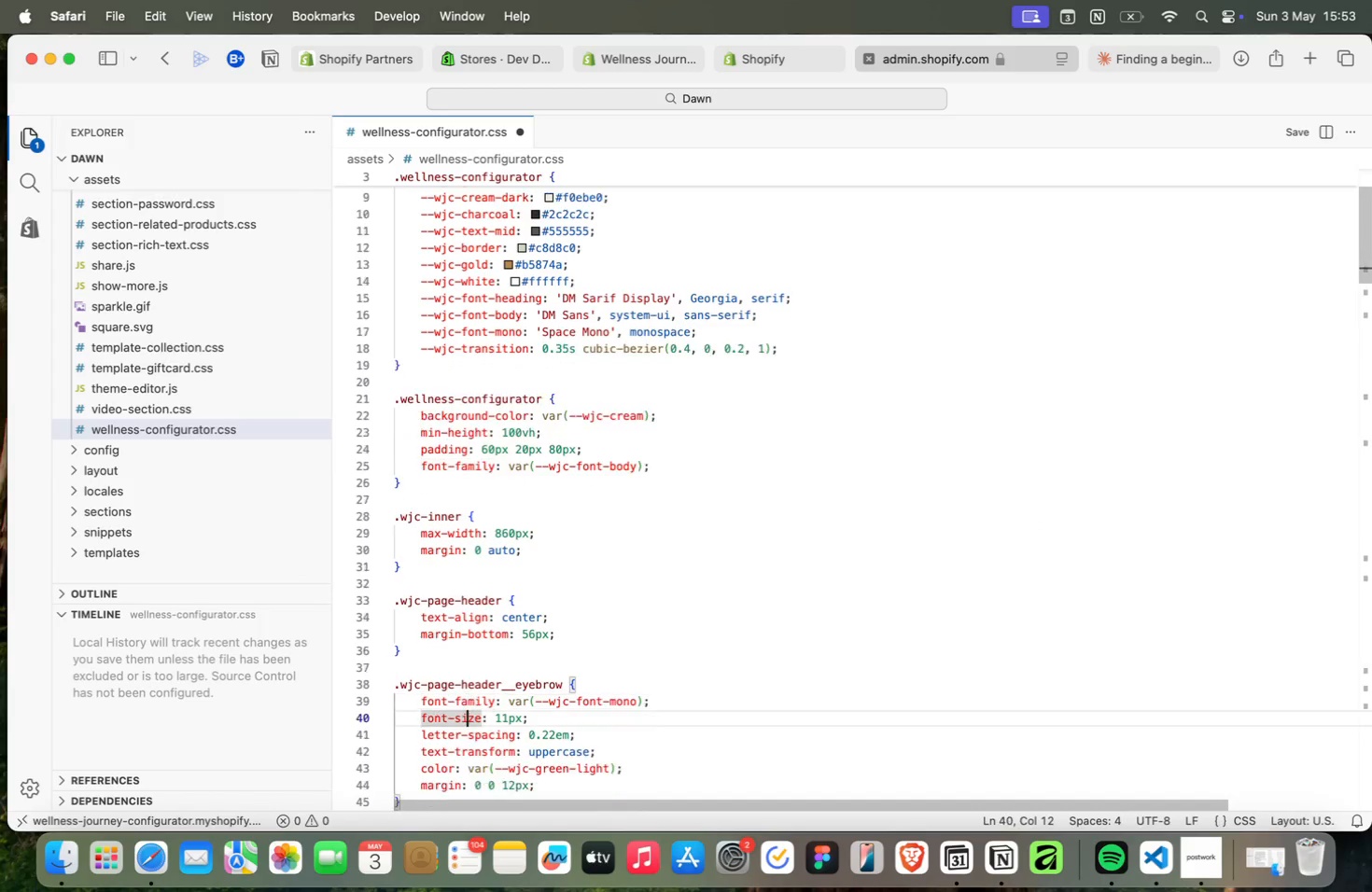 
key(ArrowDown)
 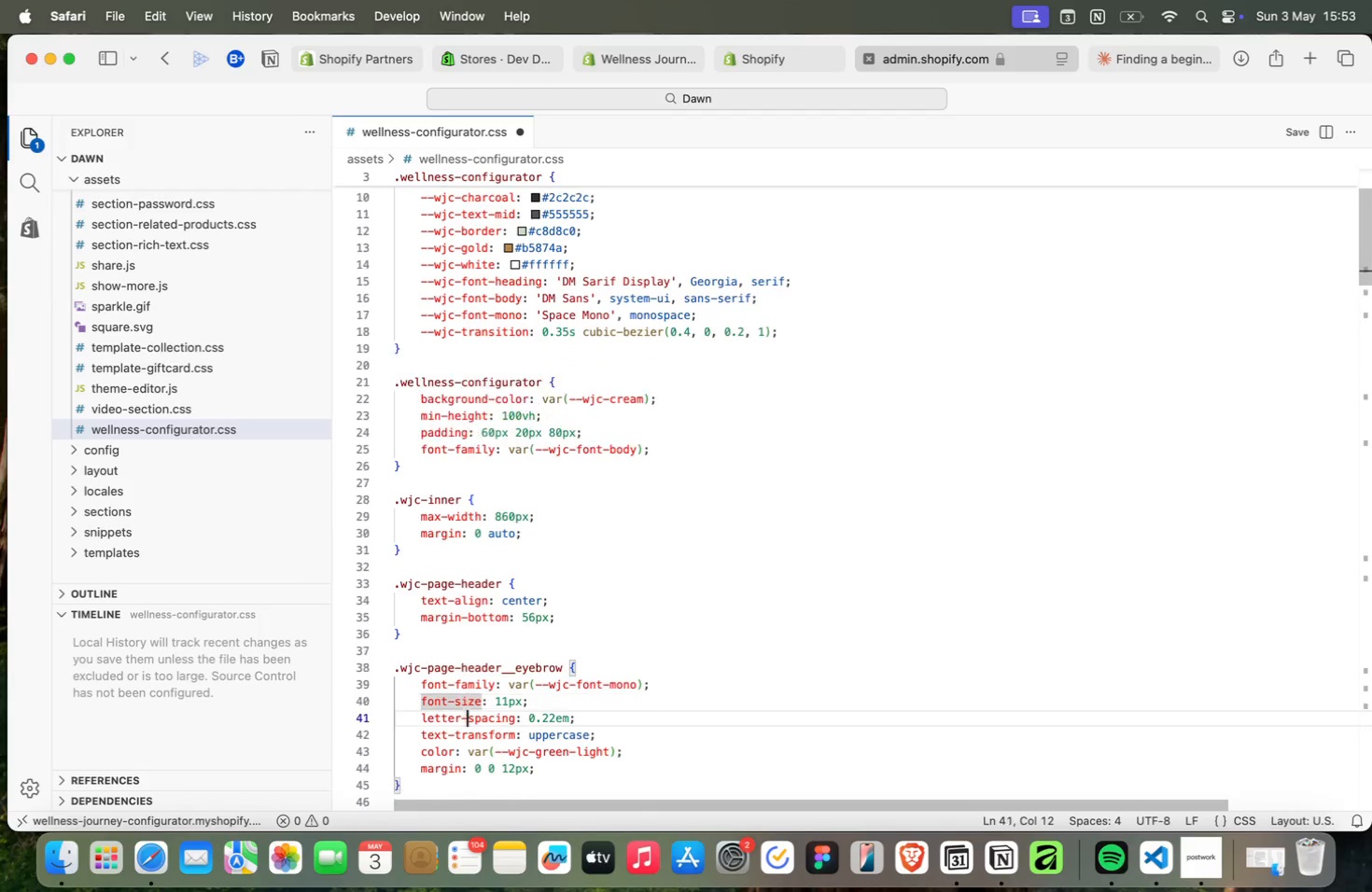 
key(ArrowDown)
 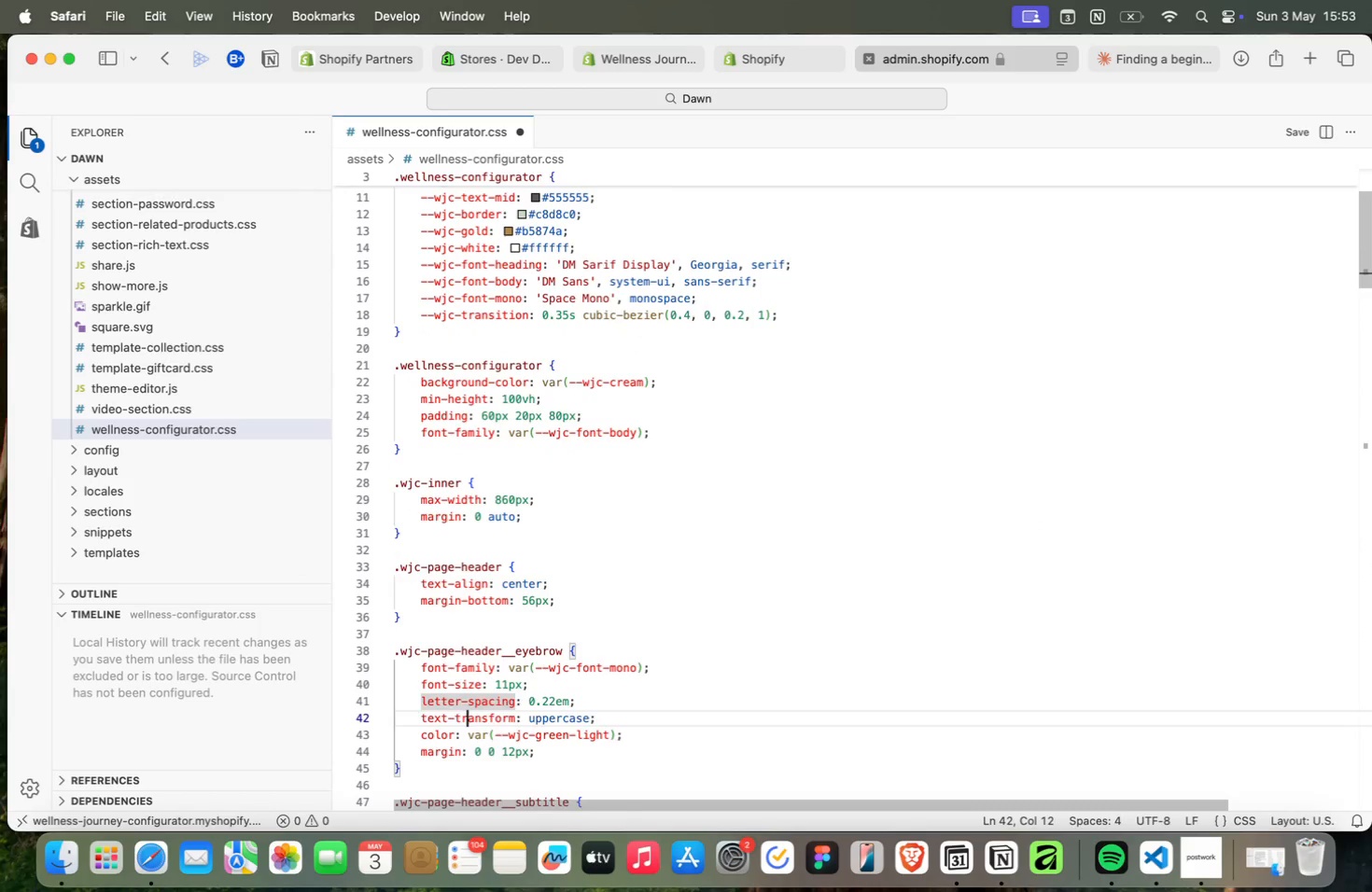 
key(ArrowDown)
 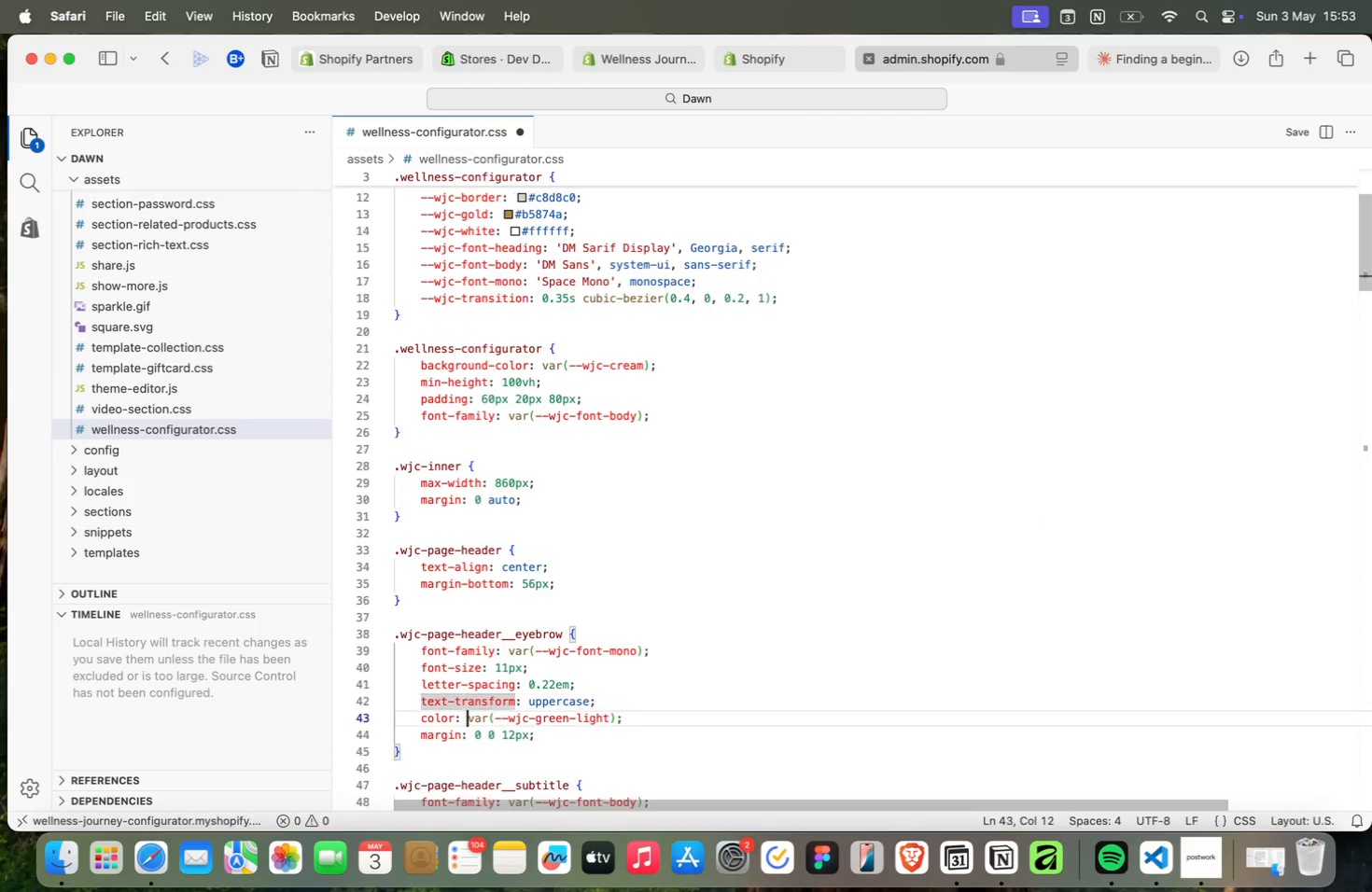 
key(ArrowDown)
 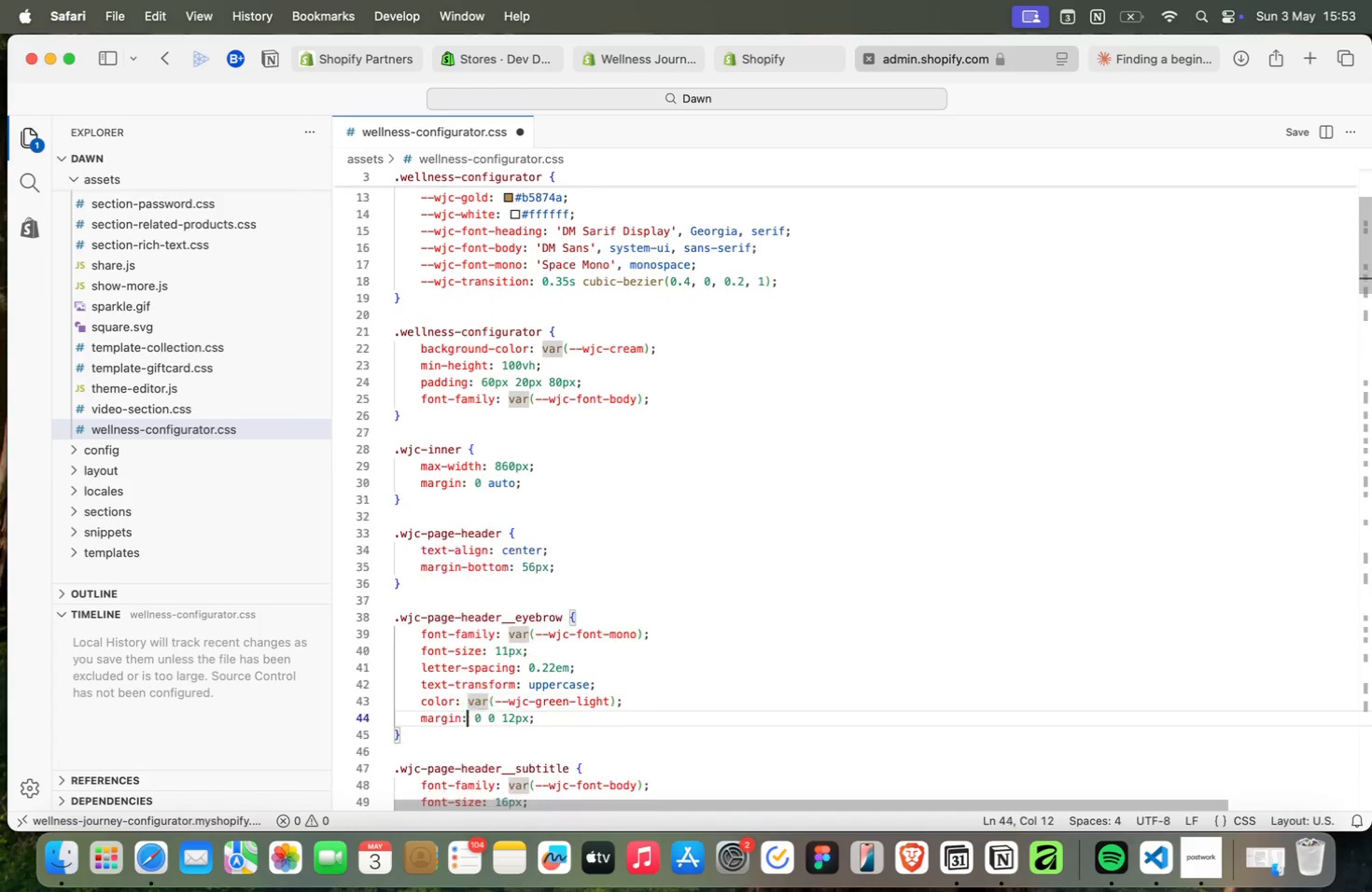 
key(ArrowDown)
 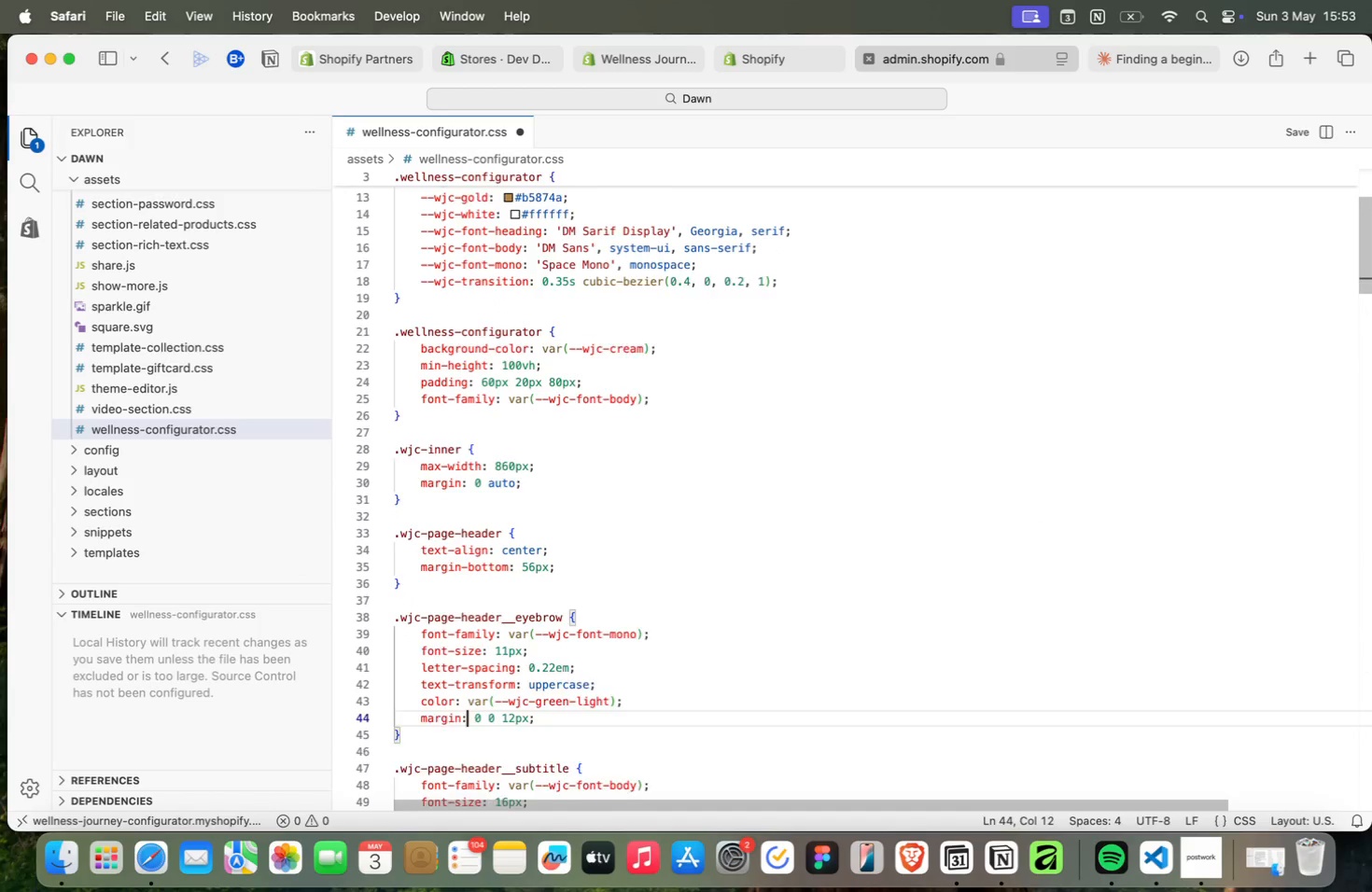 
key(ArrowDown)
 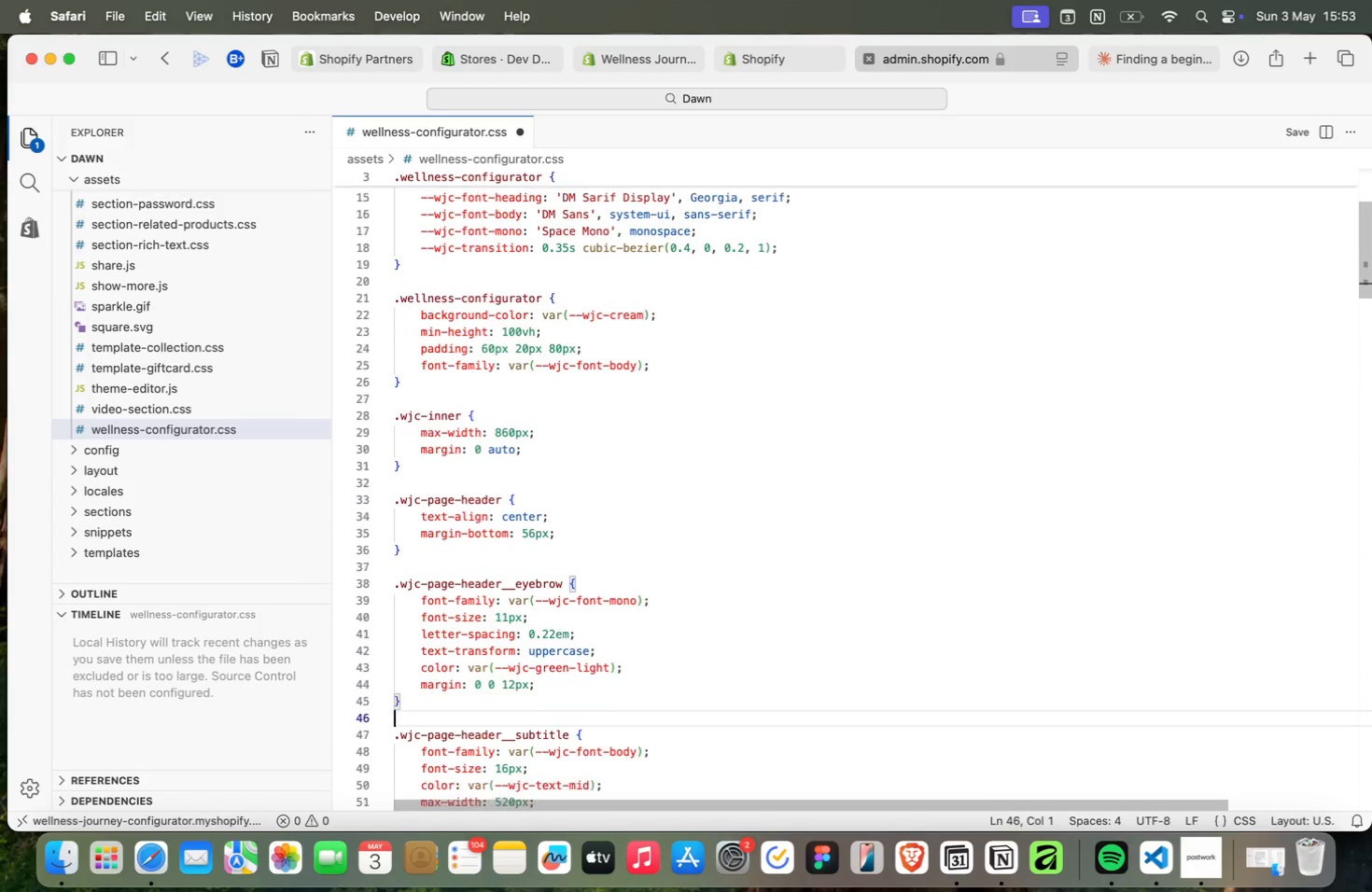 
key(ArrowDown)
 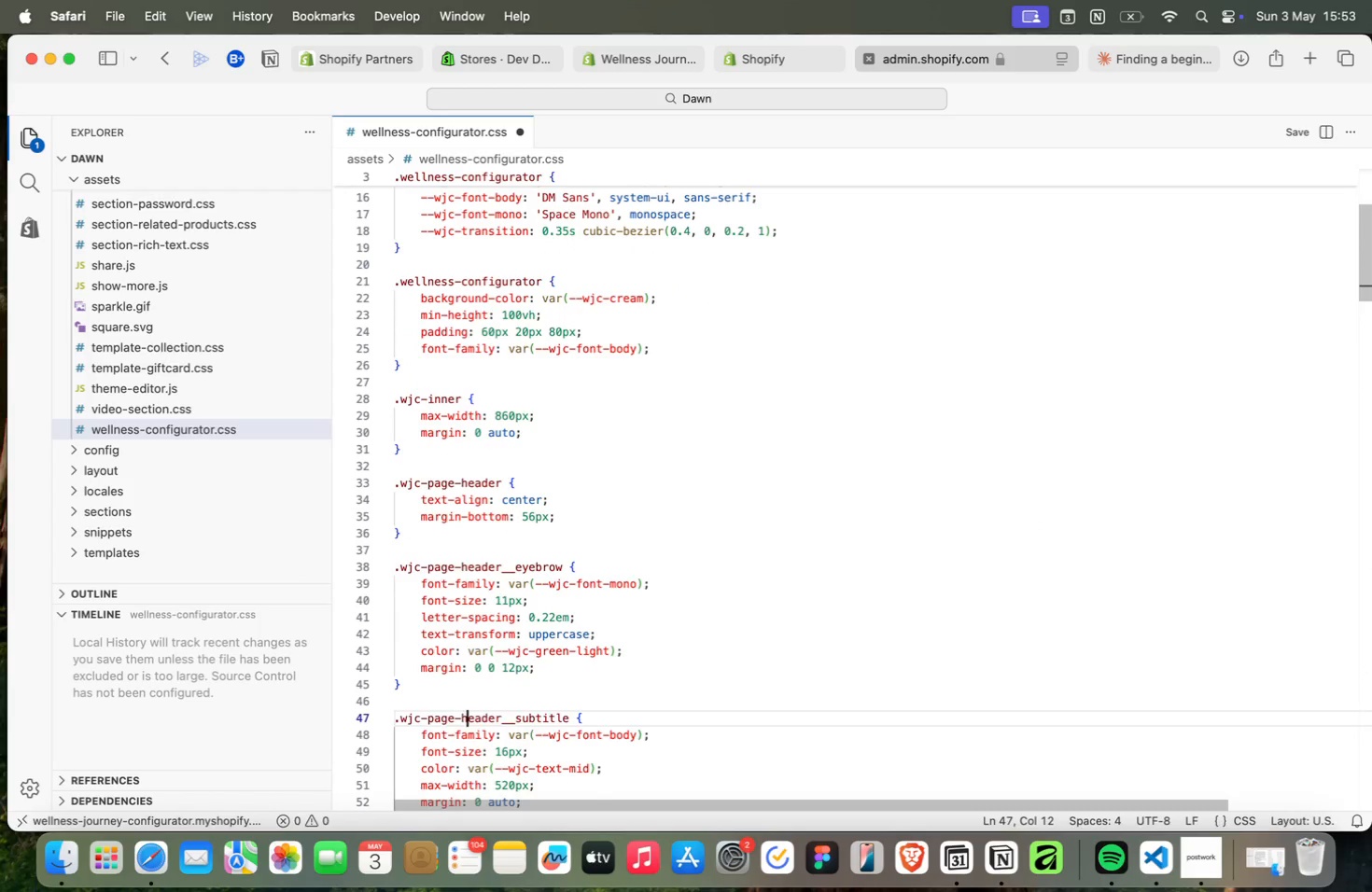 
key(ArrowDown)
 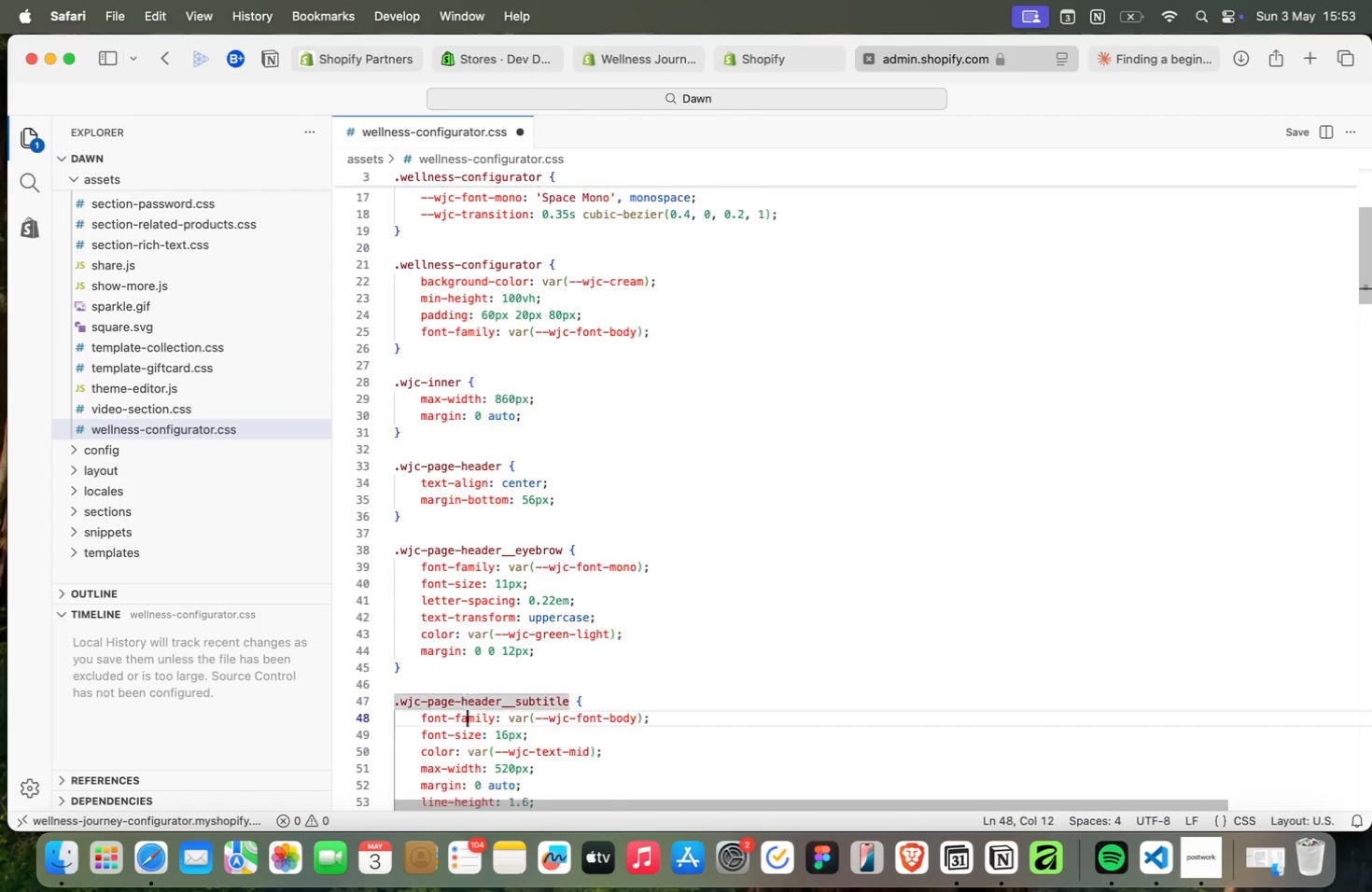 
key(ArrowDown)
 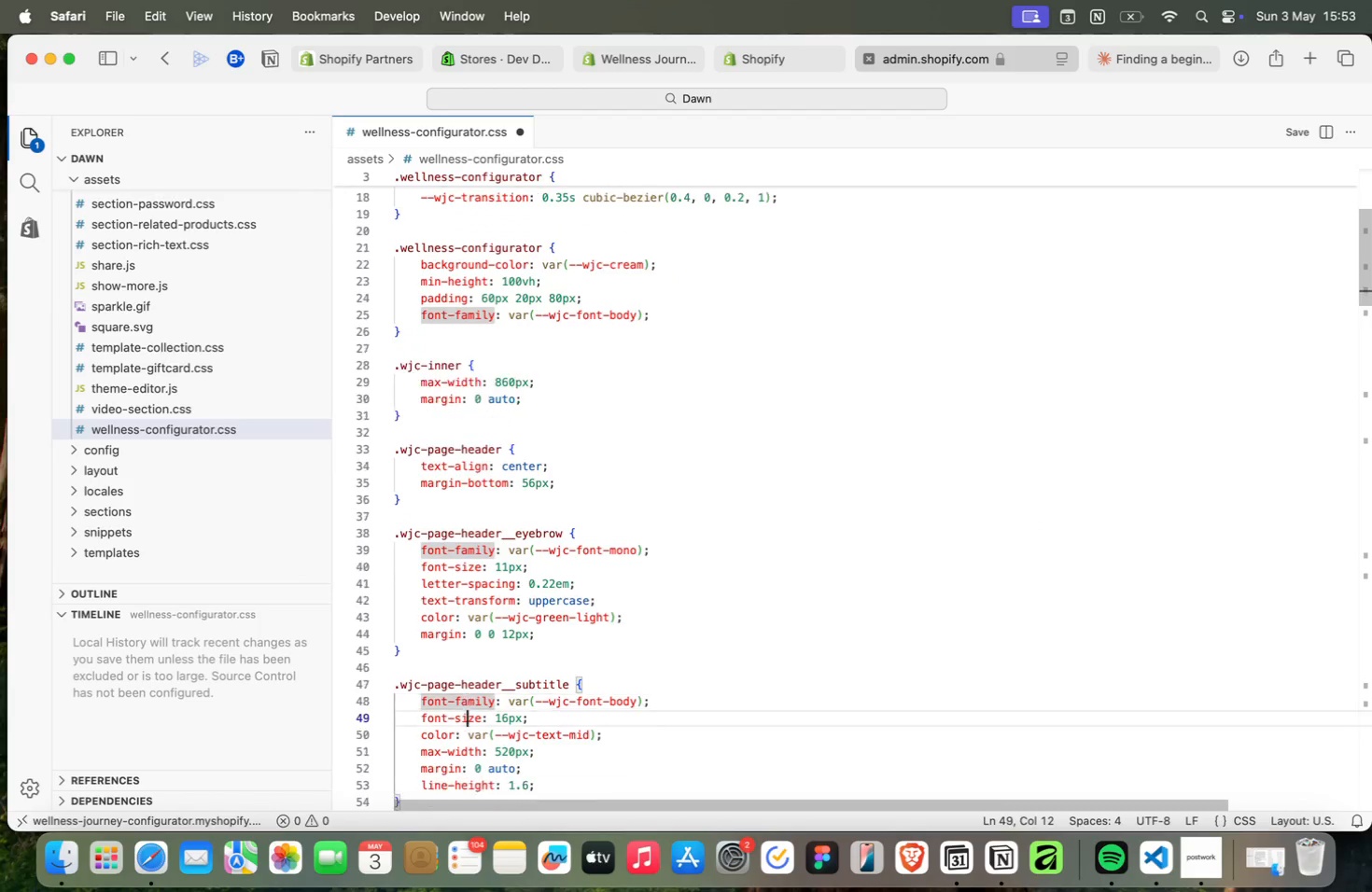 
key(ArrowDown)
 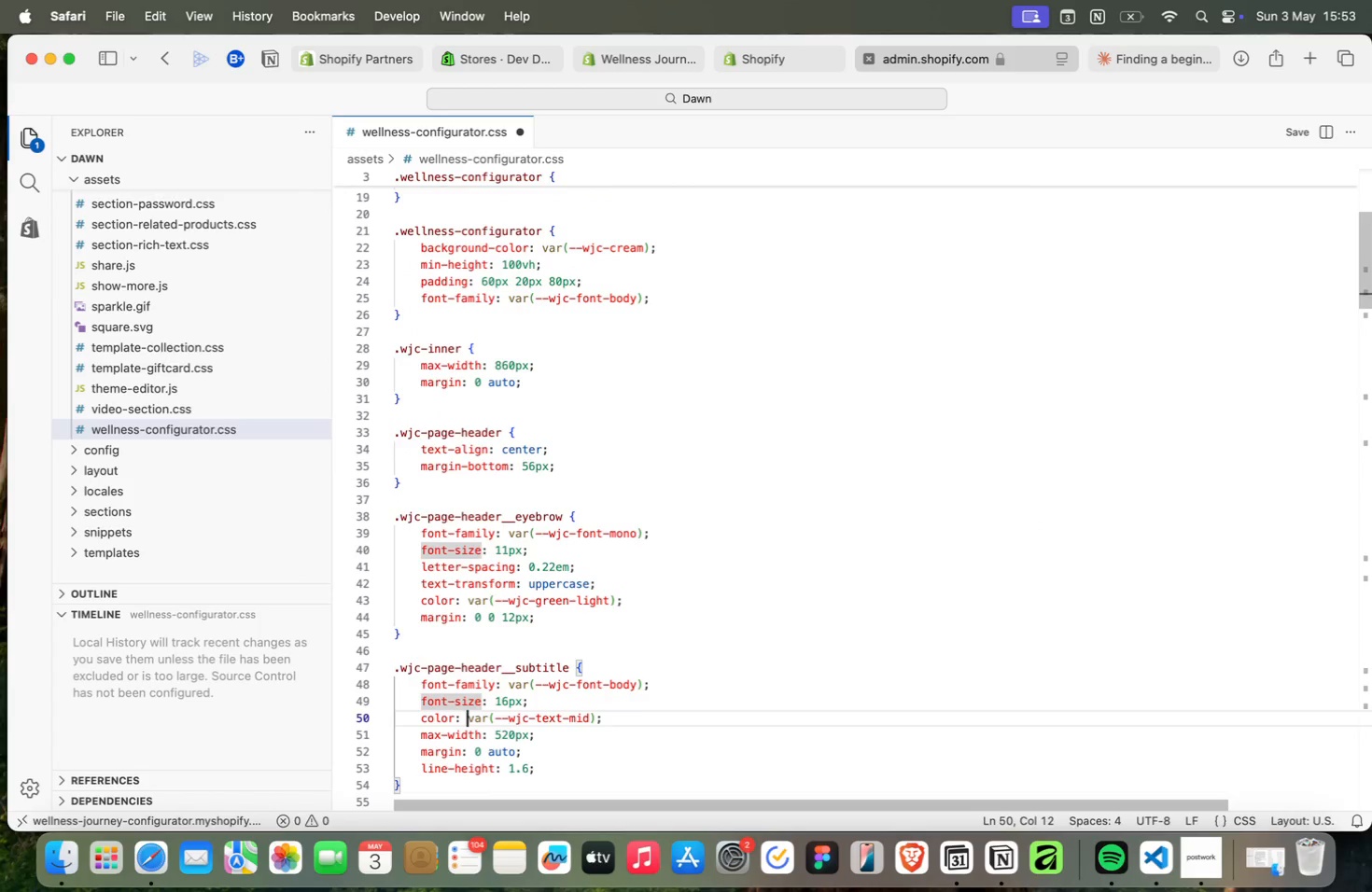 
key(ArrowDown)
 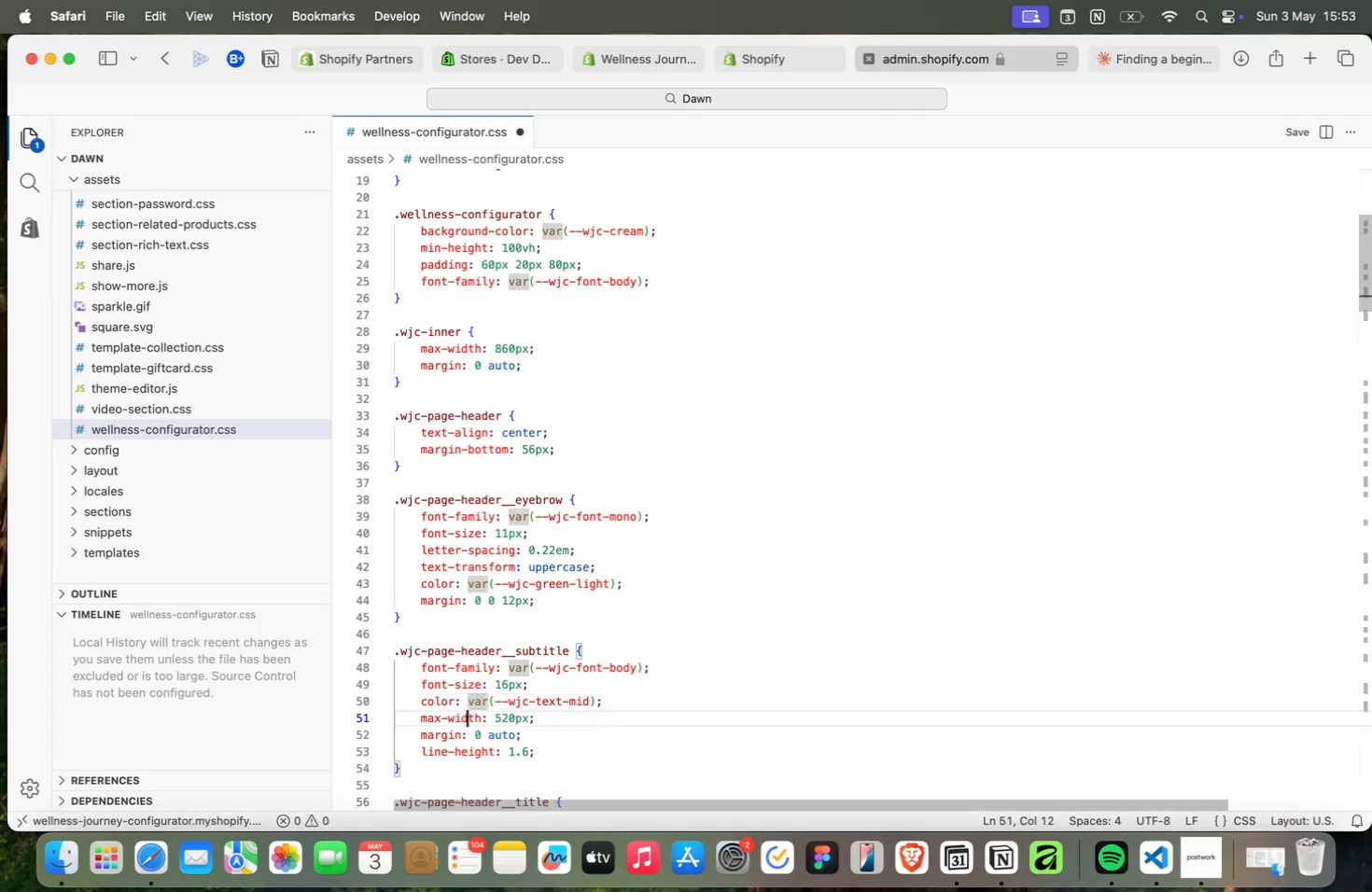 
key(ArrowDown)
 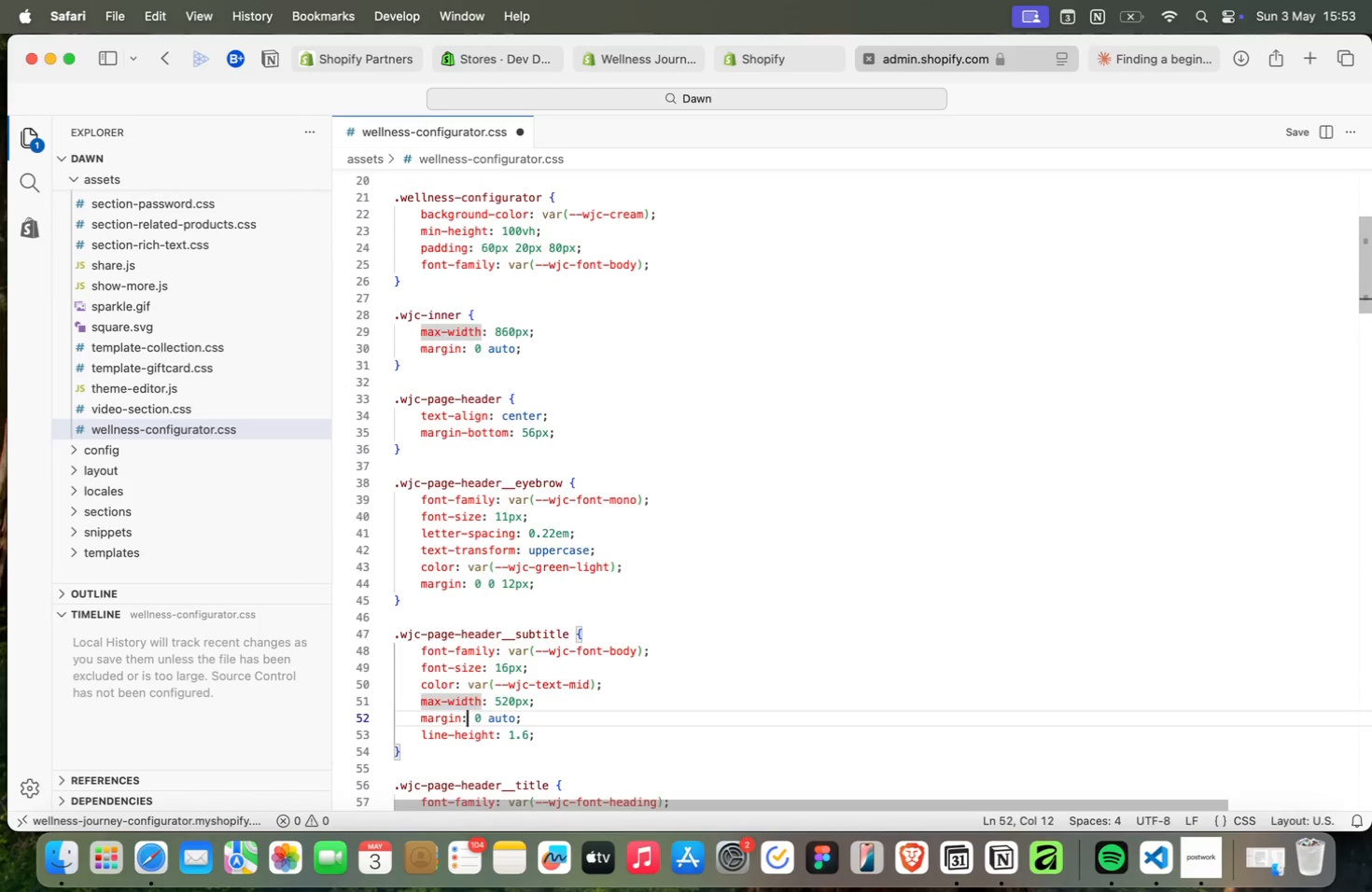 
key(ArrowDown)
 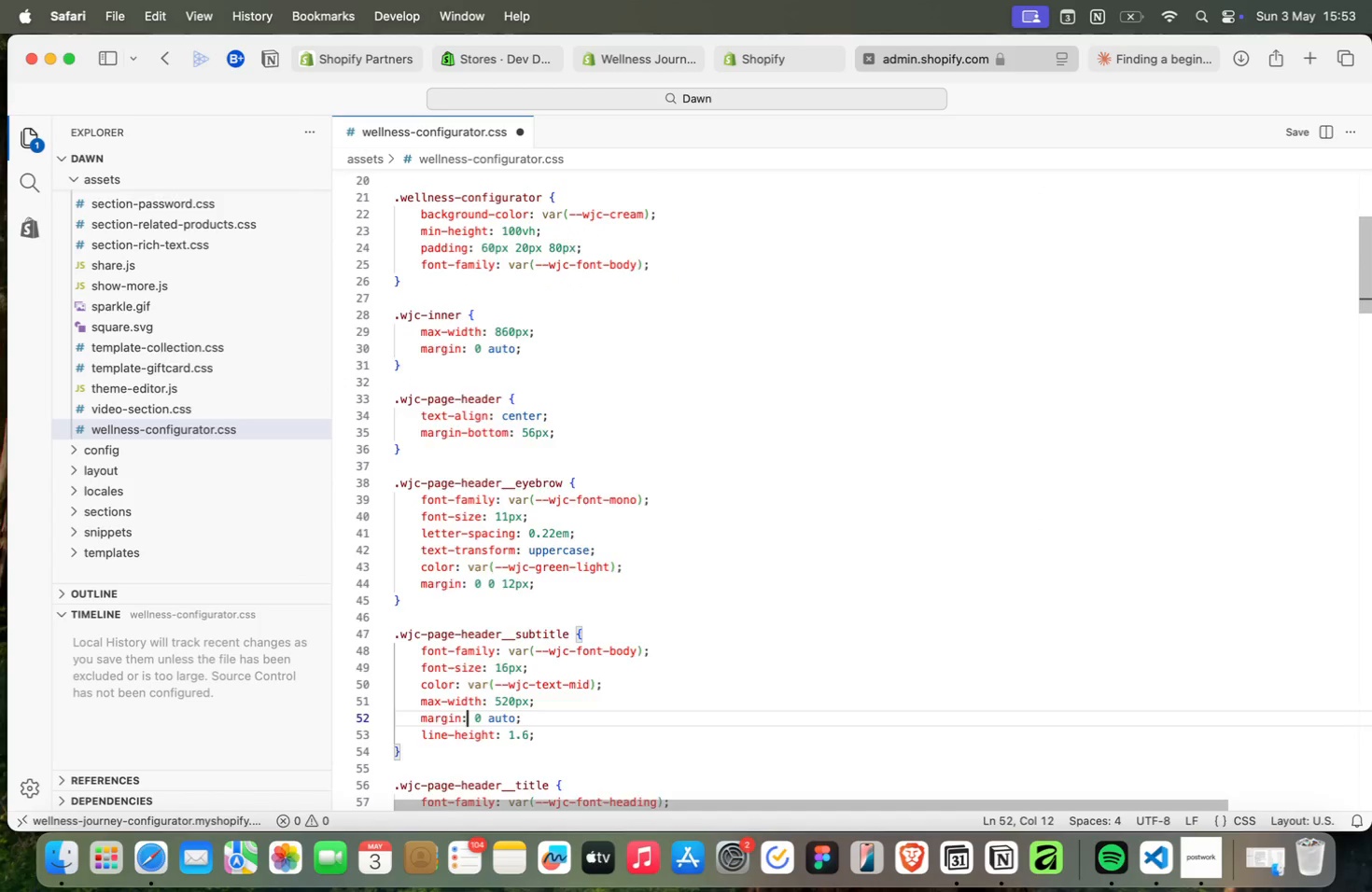 
key(ArrowDown)
 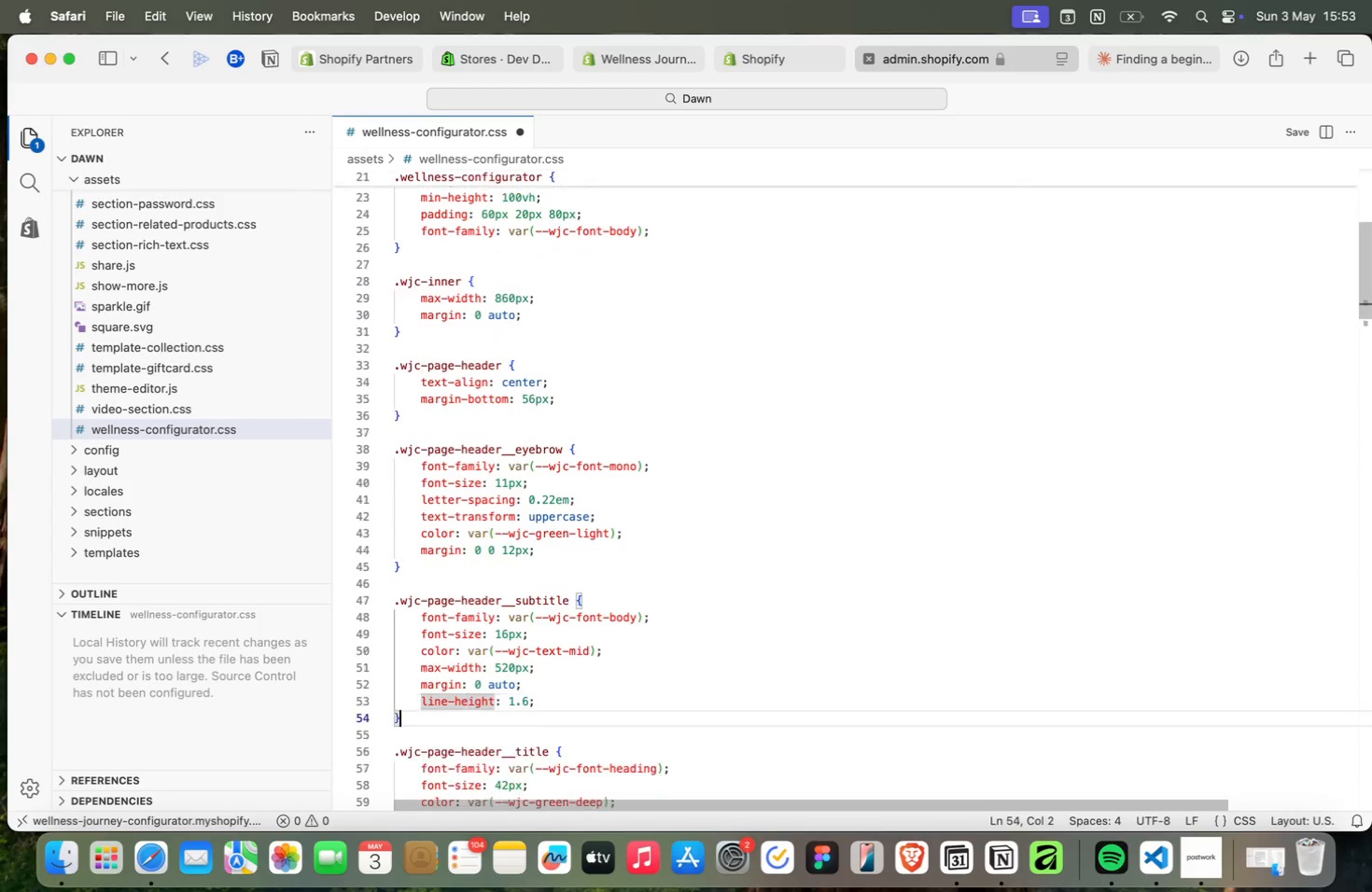 
key(ArrowDown)
 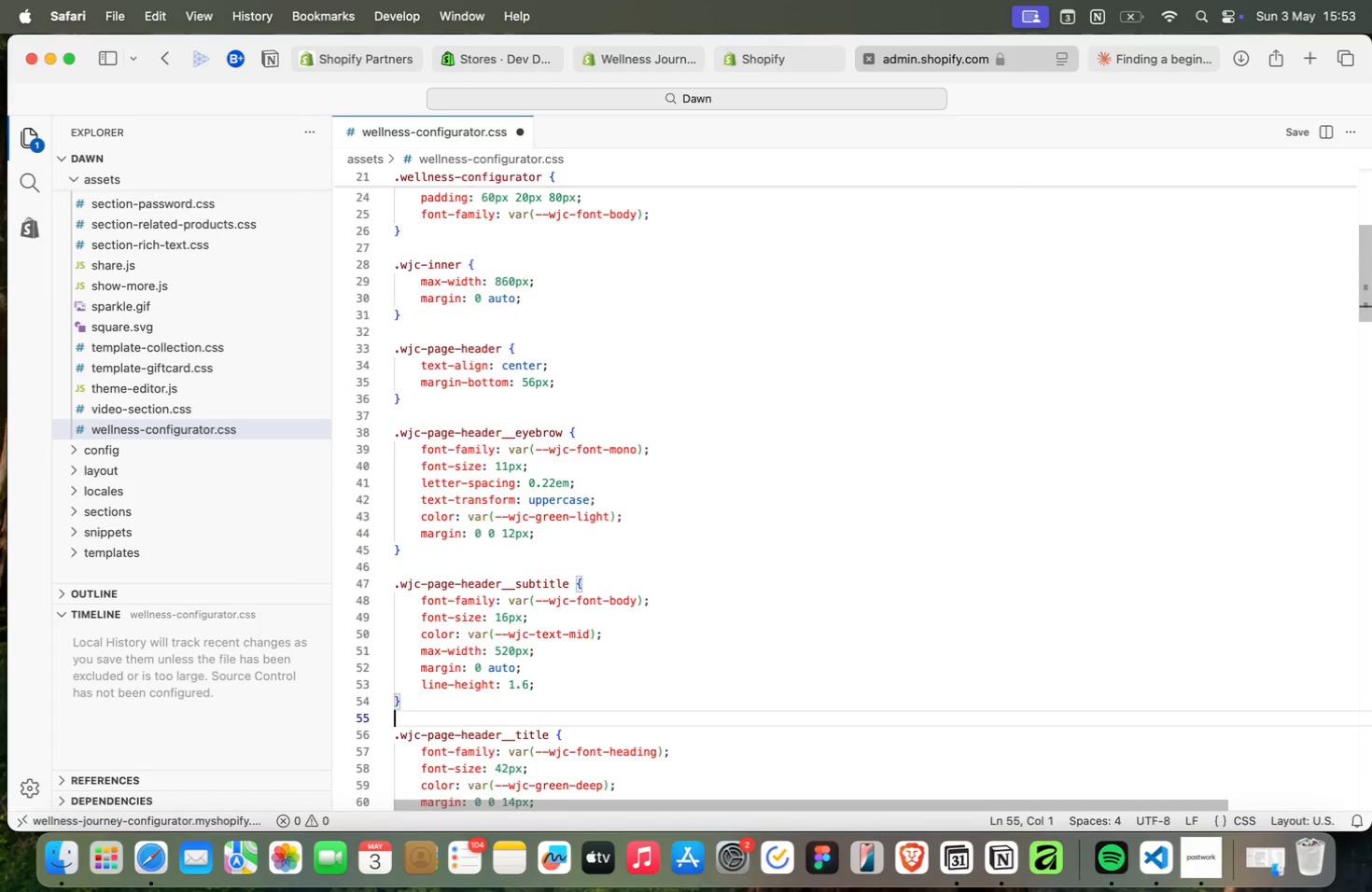 
key(ArrowDown)
 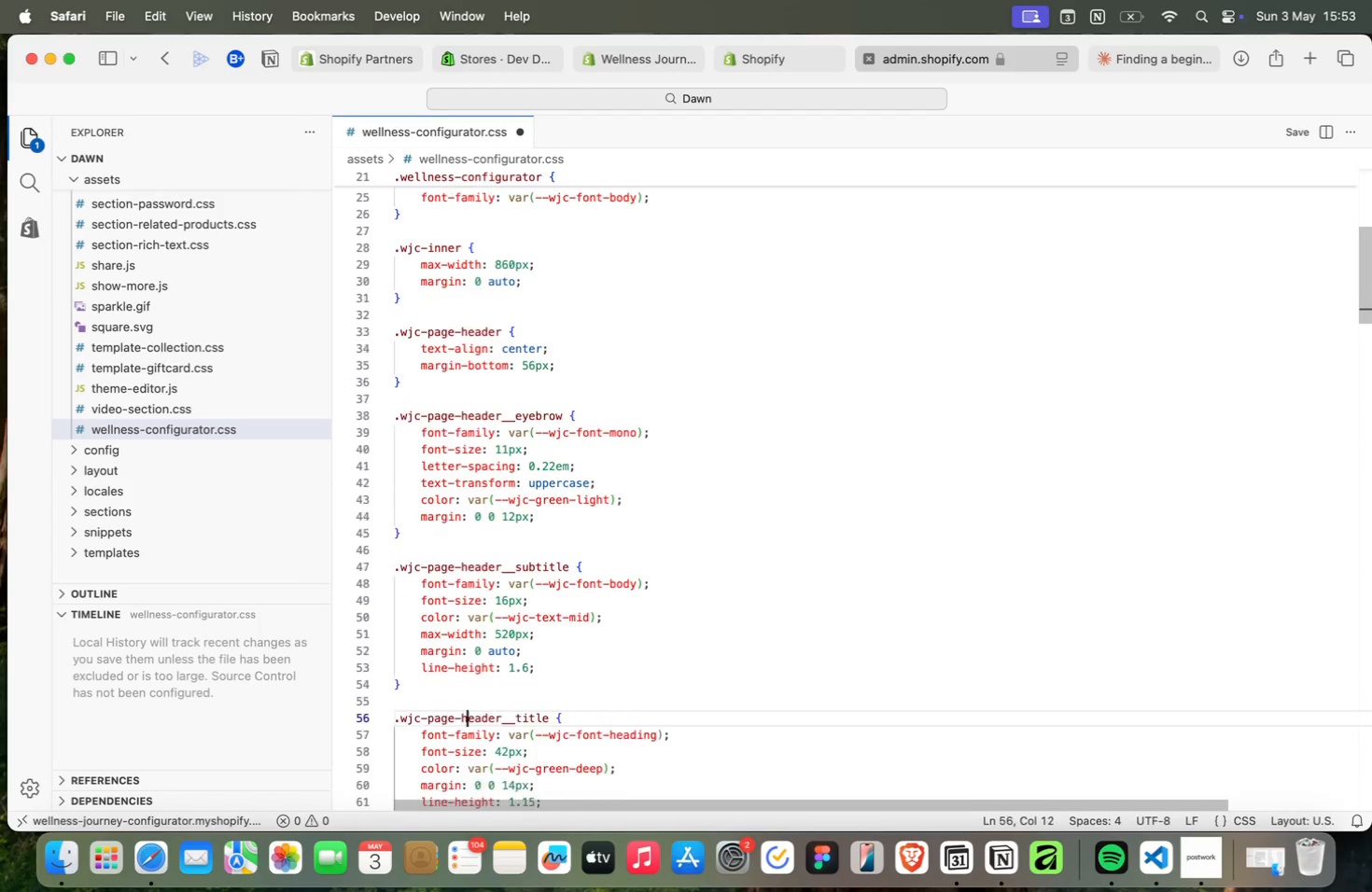 
key(ArrowDown)
 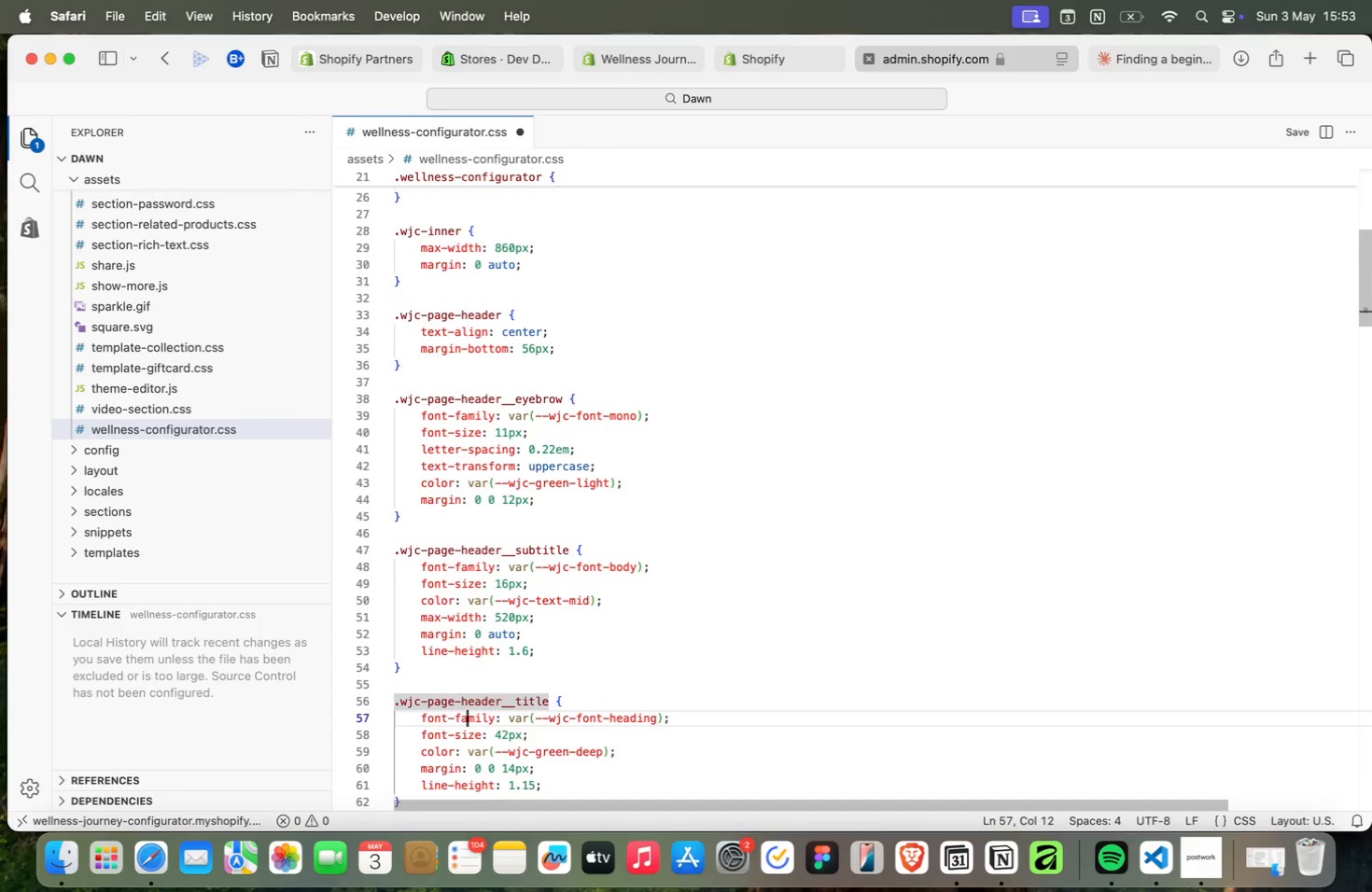 
key(ArrowDown)
 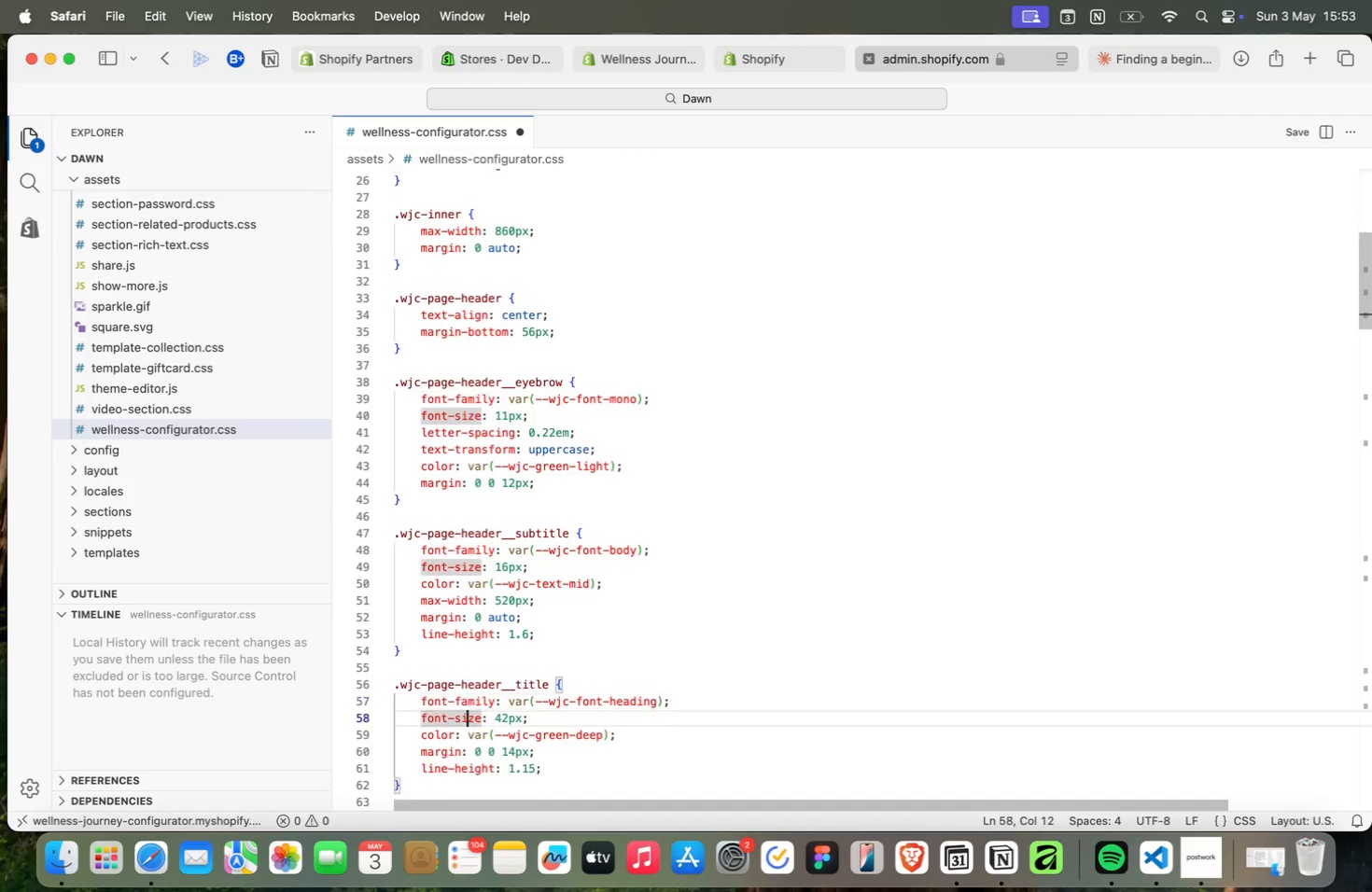 
key(ArrowDown)
 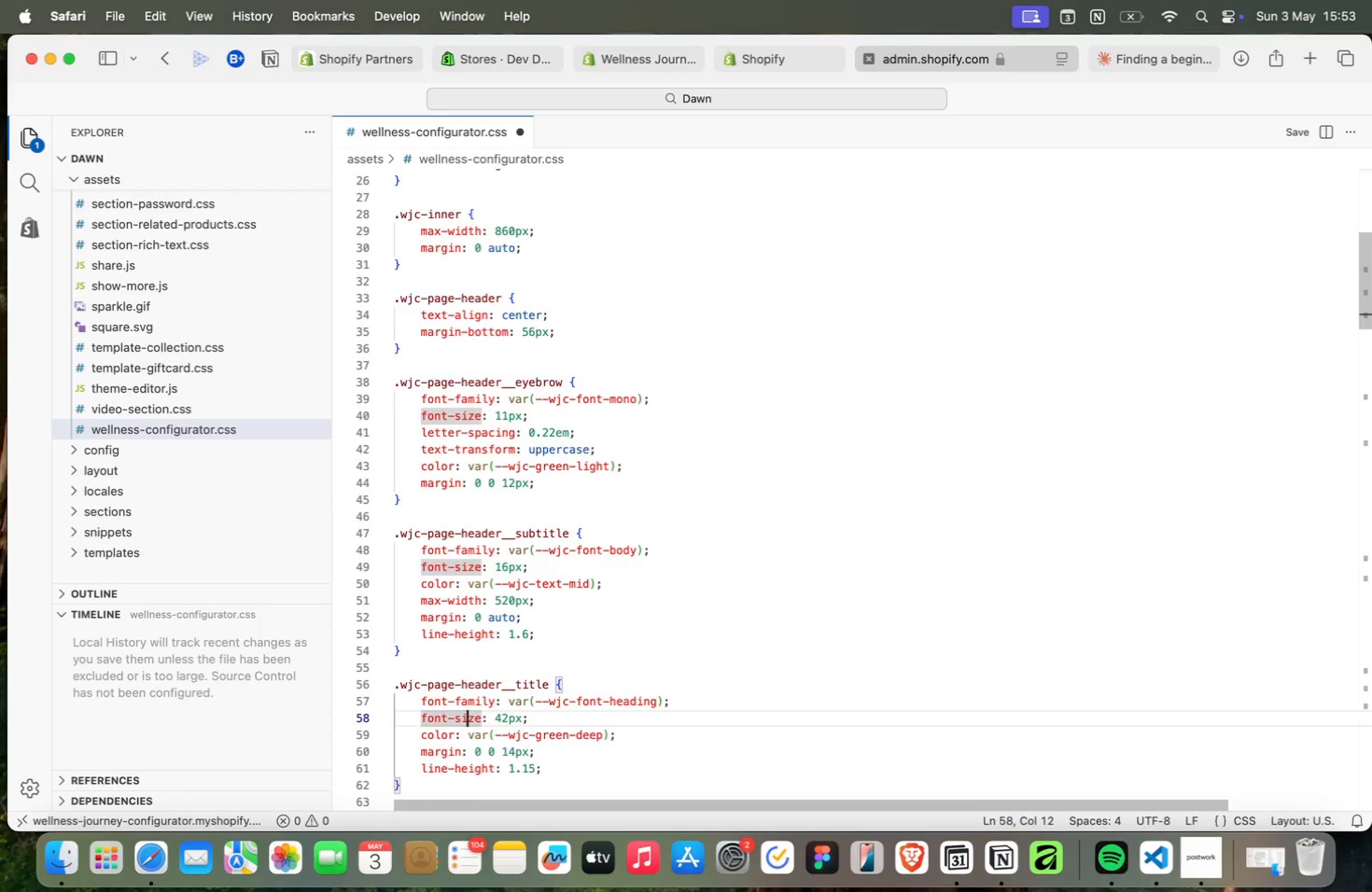 
key(ArrowDown)
 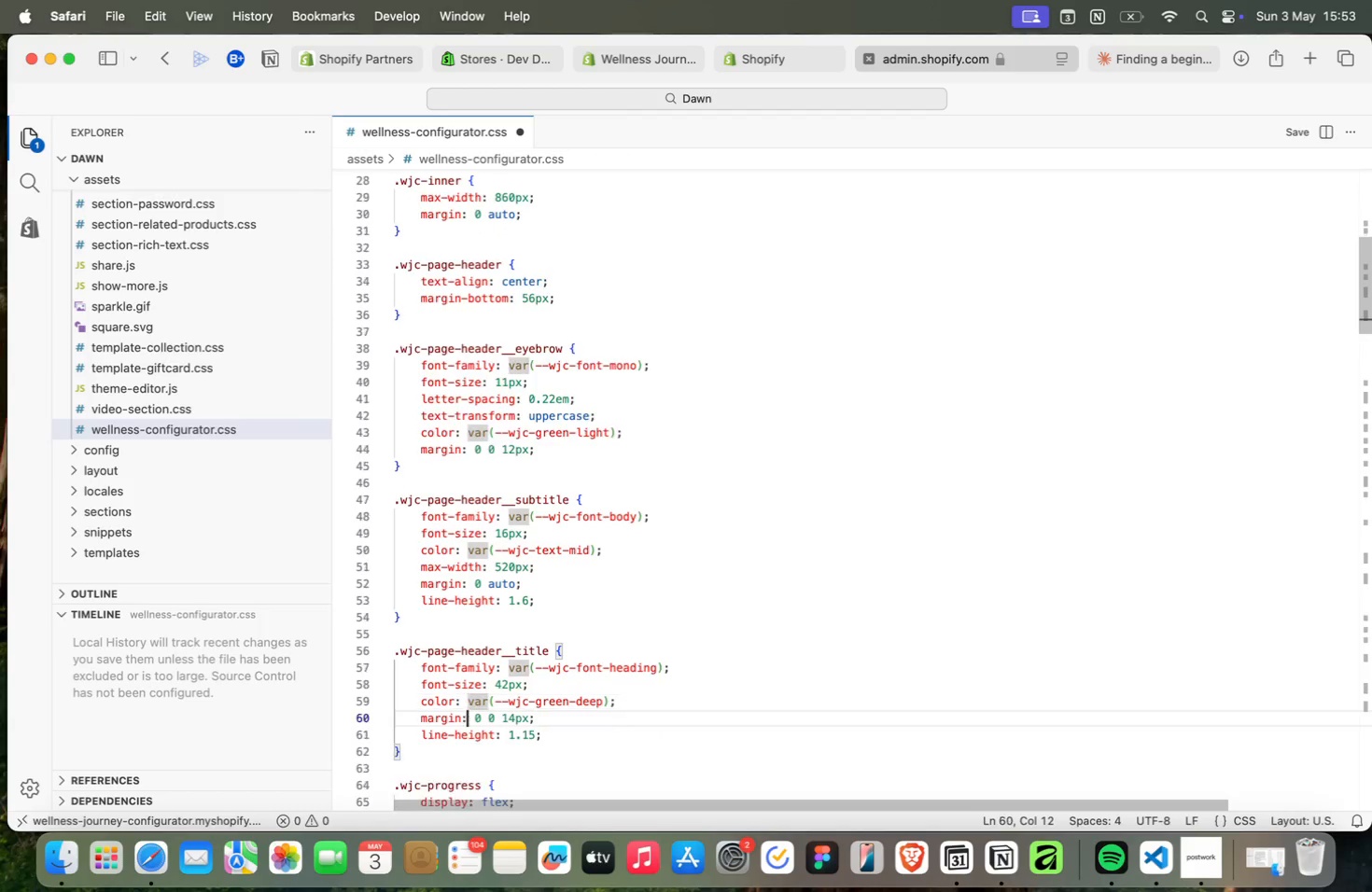 
key(ArrowDown)
 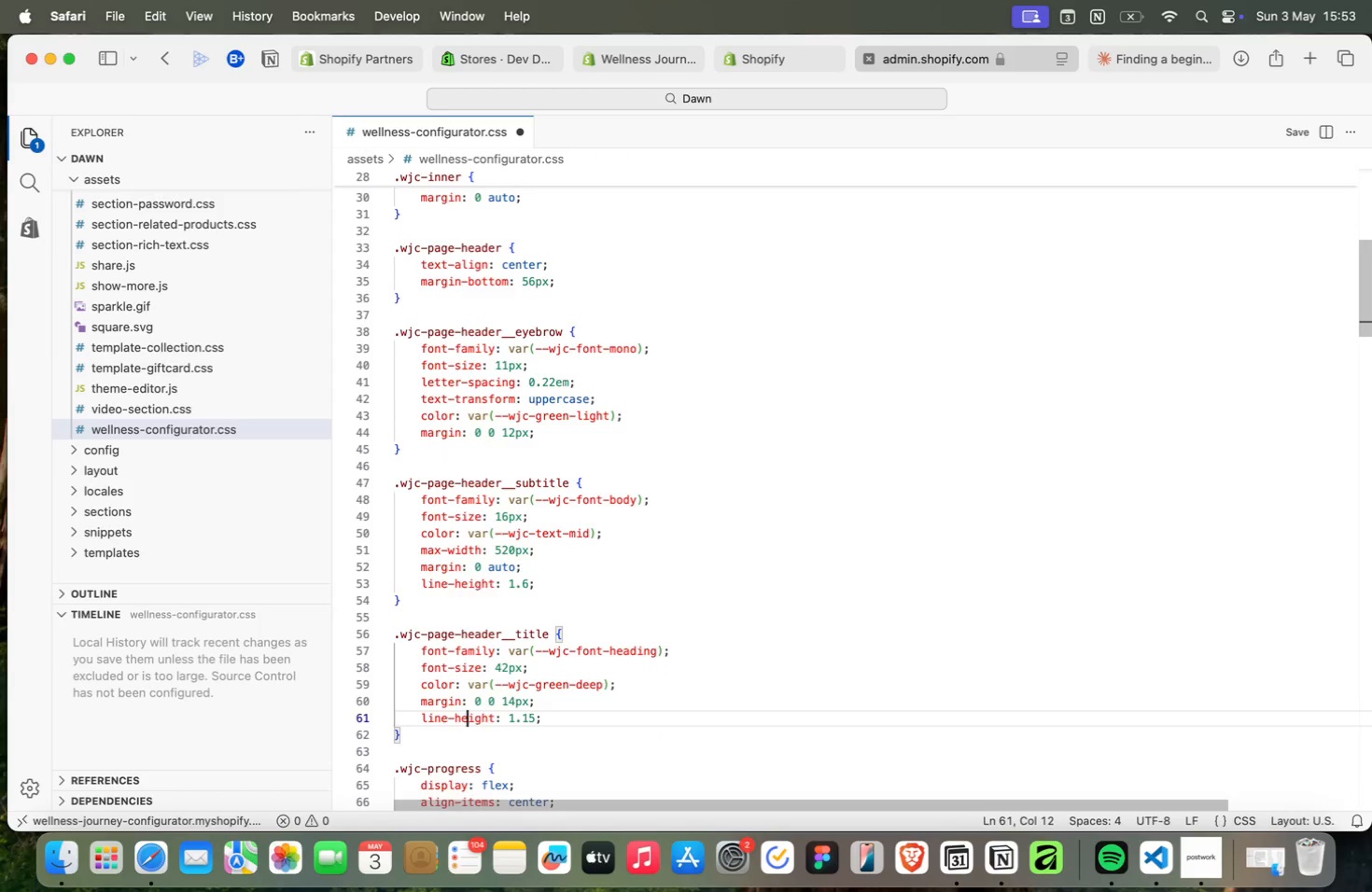 
key(ArrowDown)
 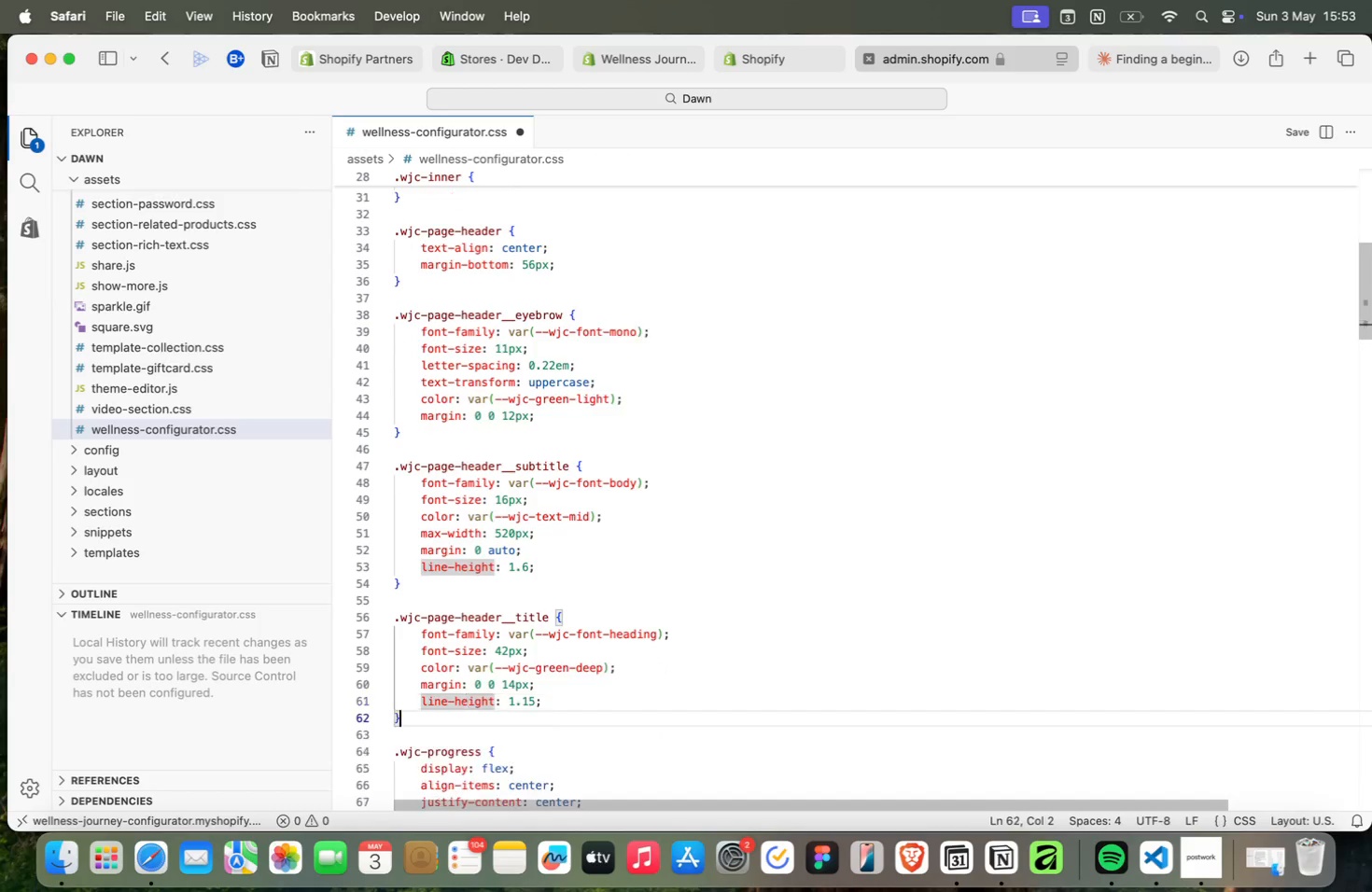 
key(ArrowDown)
 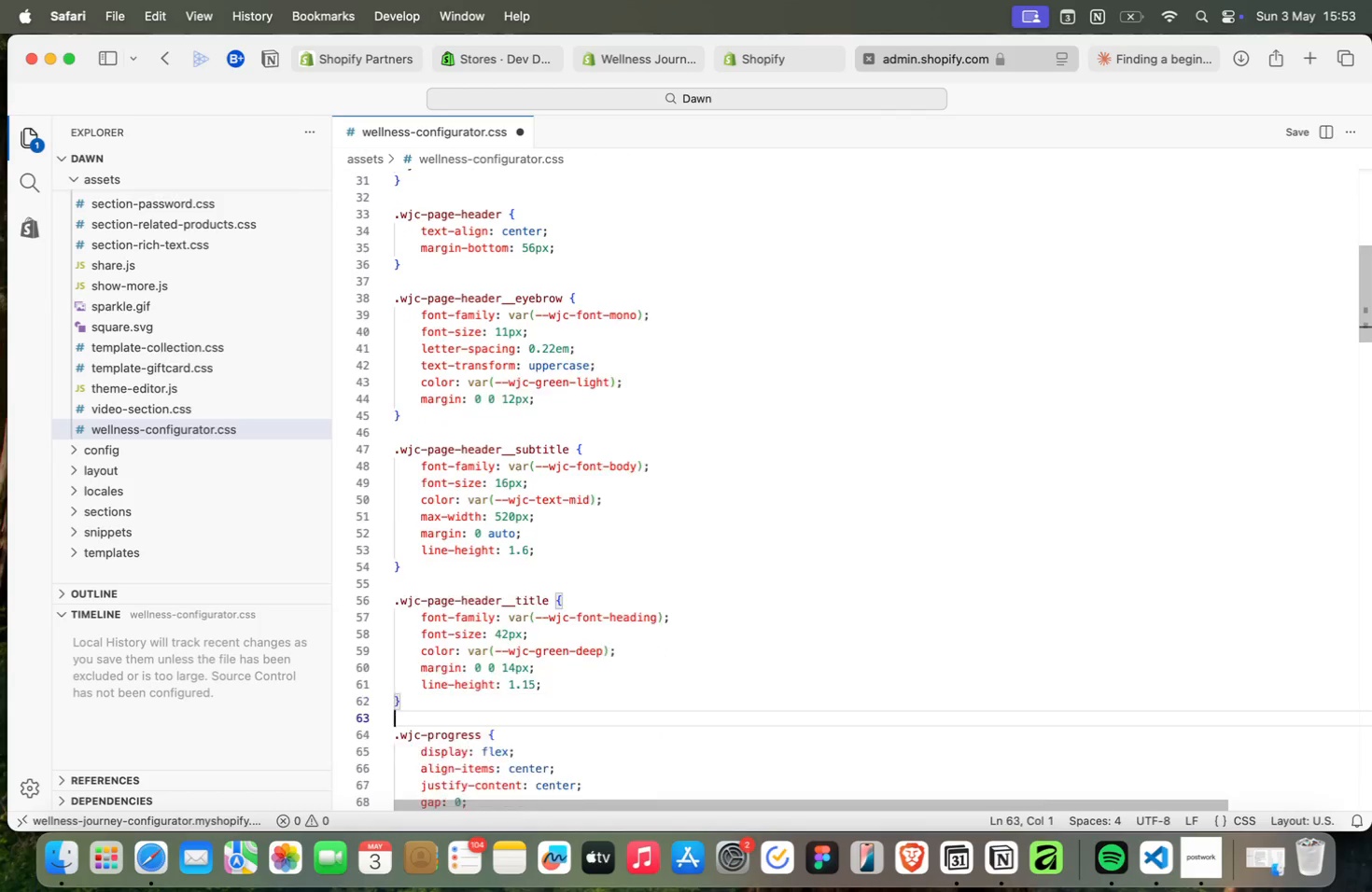 
key(ArrowDown)
 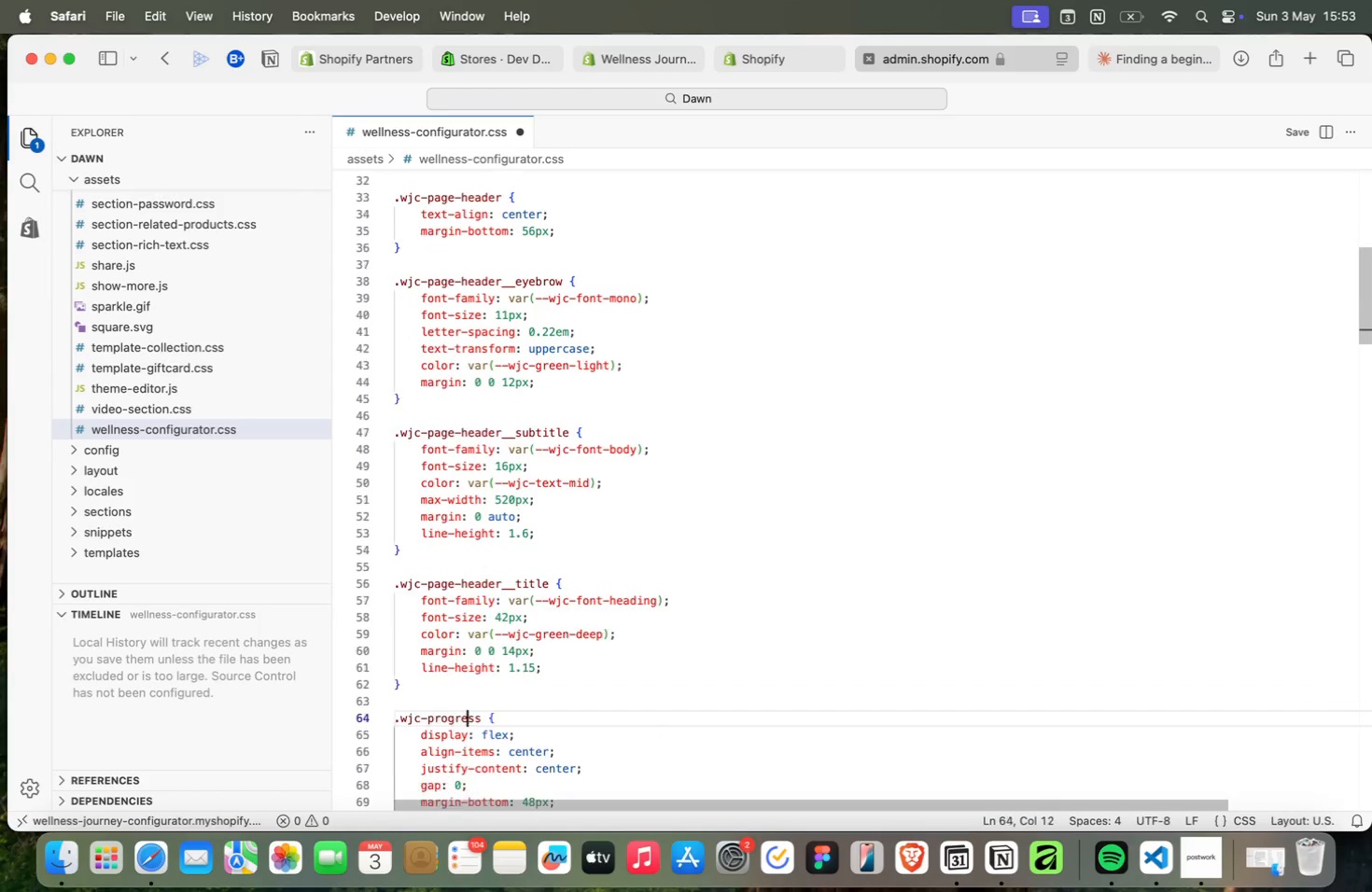 
key(ArrowDown)
 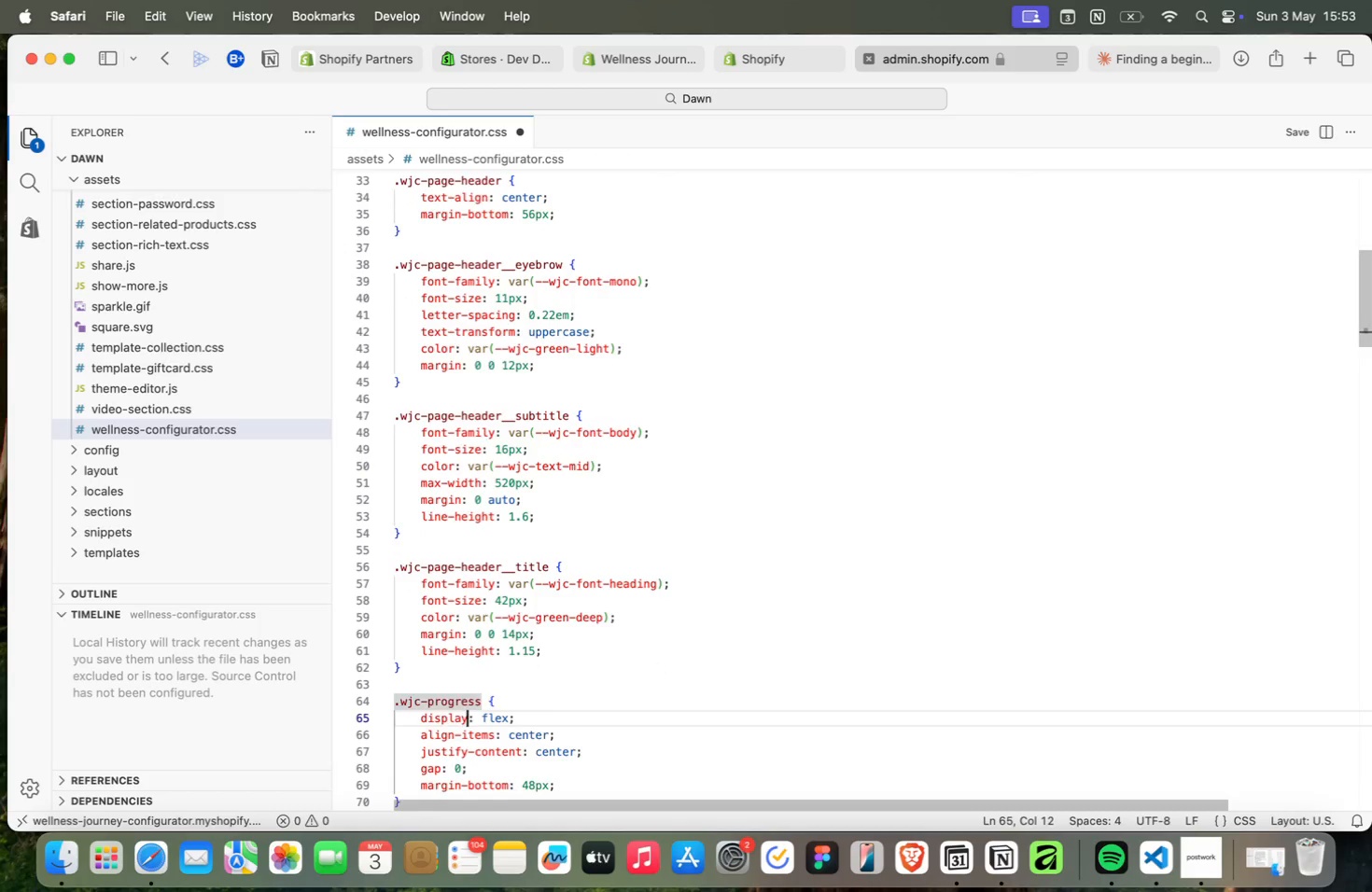 
key(ArrowDown)
 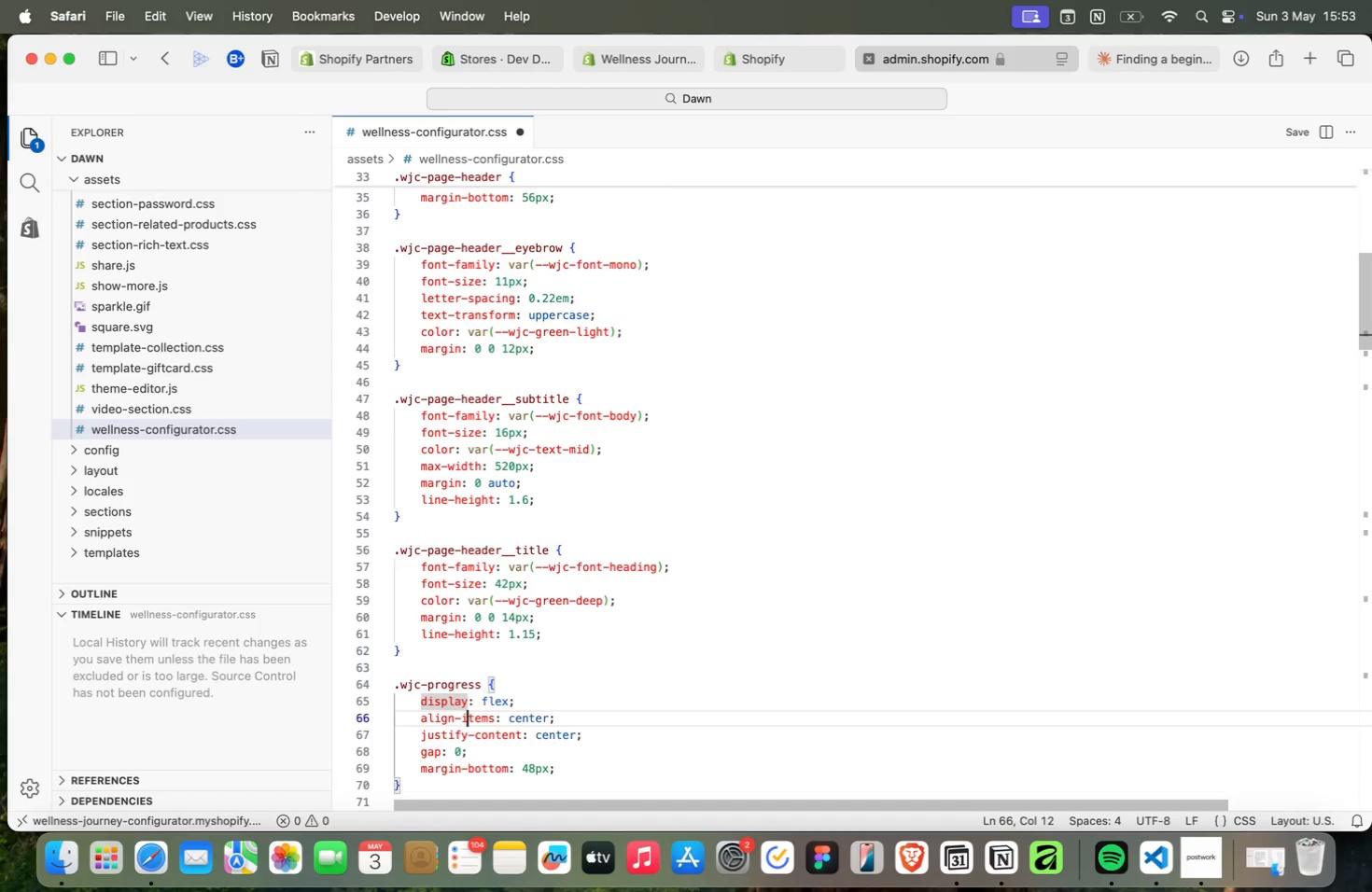 
key(ArrowDown)
 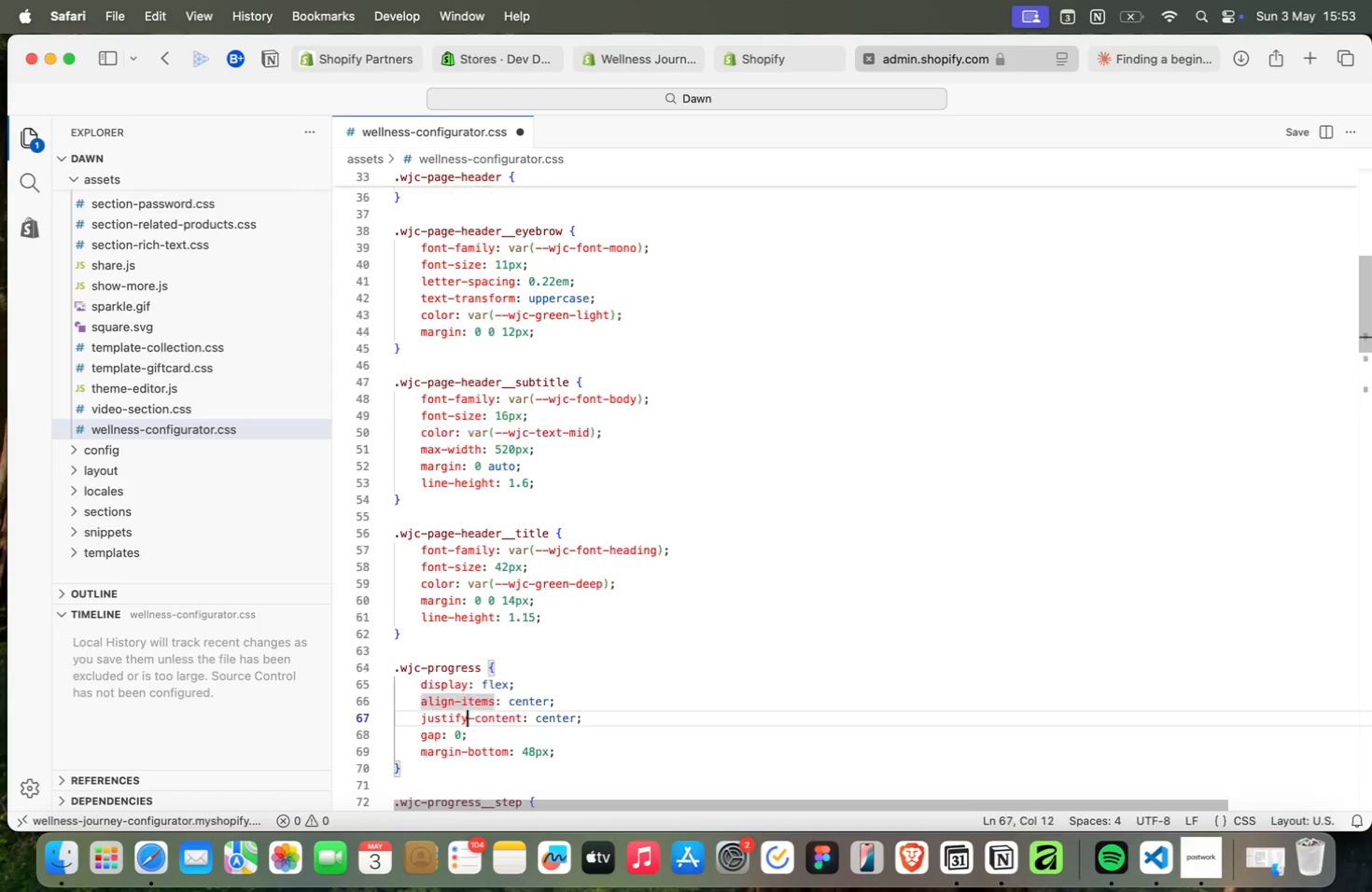 
key(ArrowDown)
 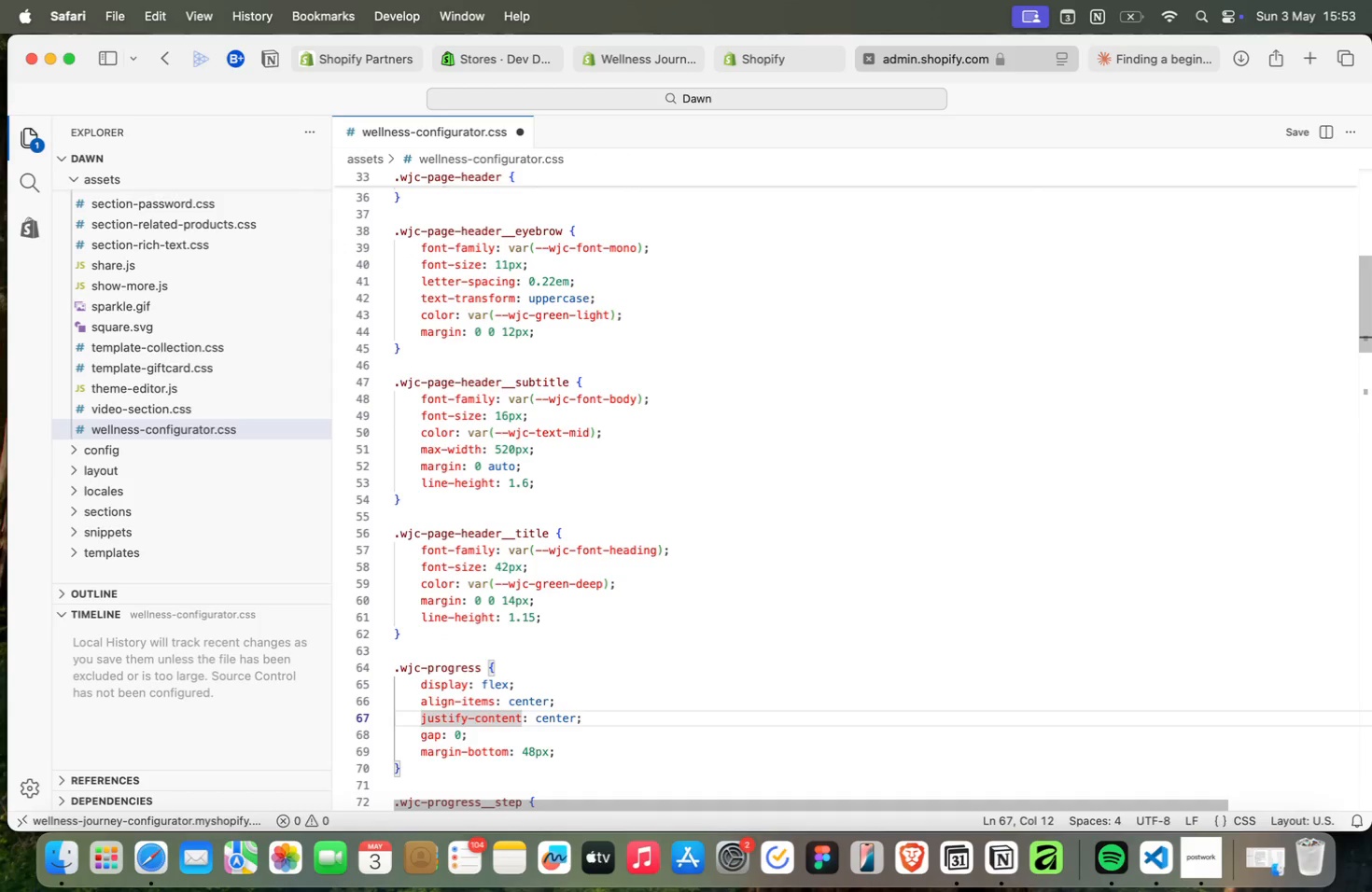 
key(ArrowUp)
 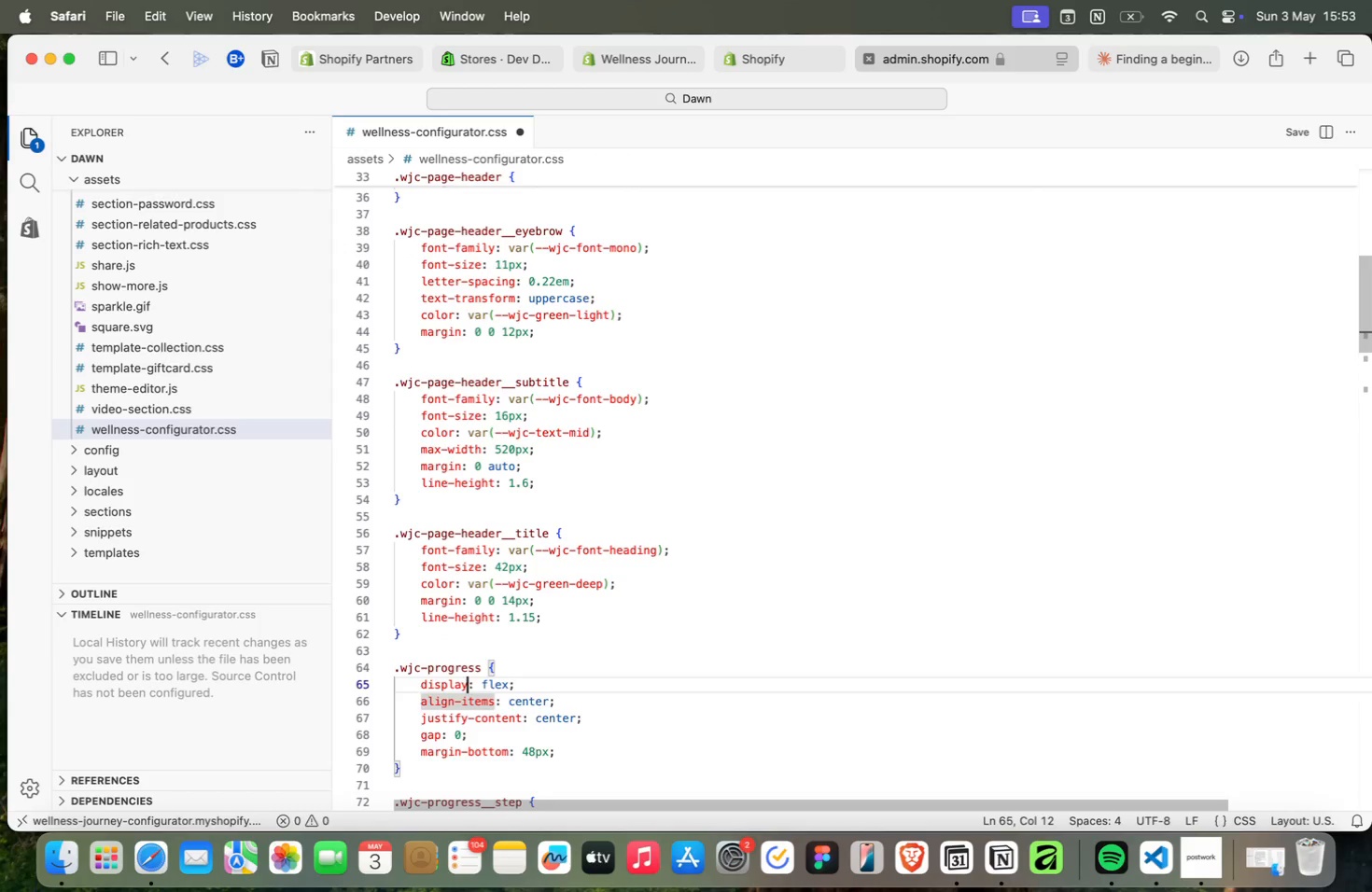 
key(ArrowUp)
 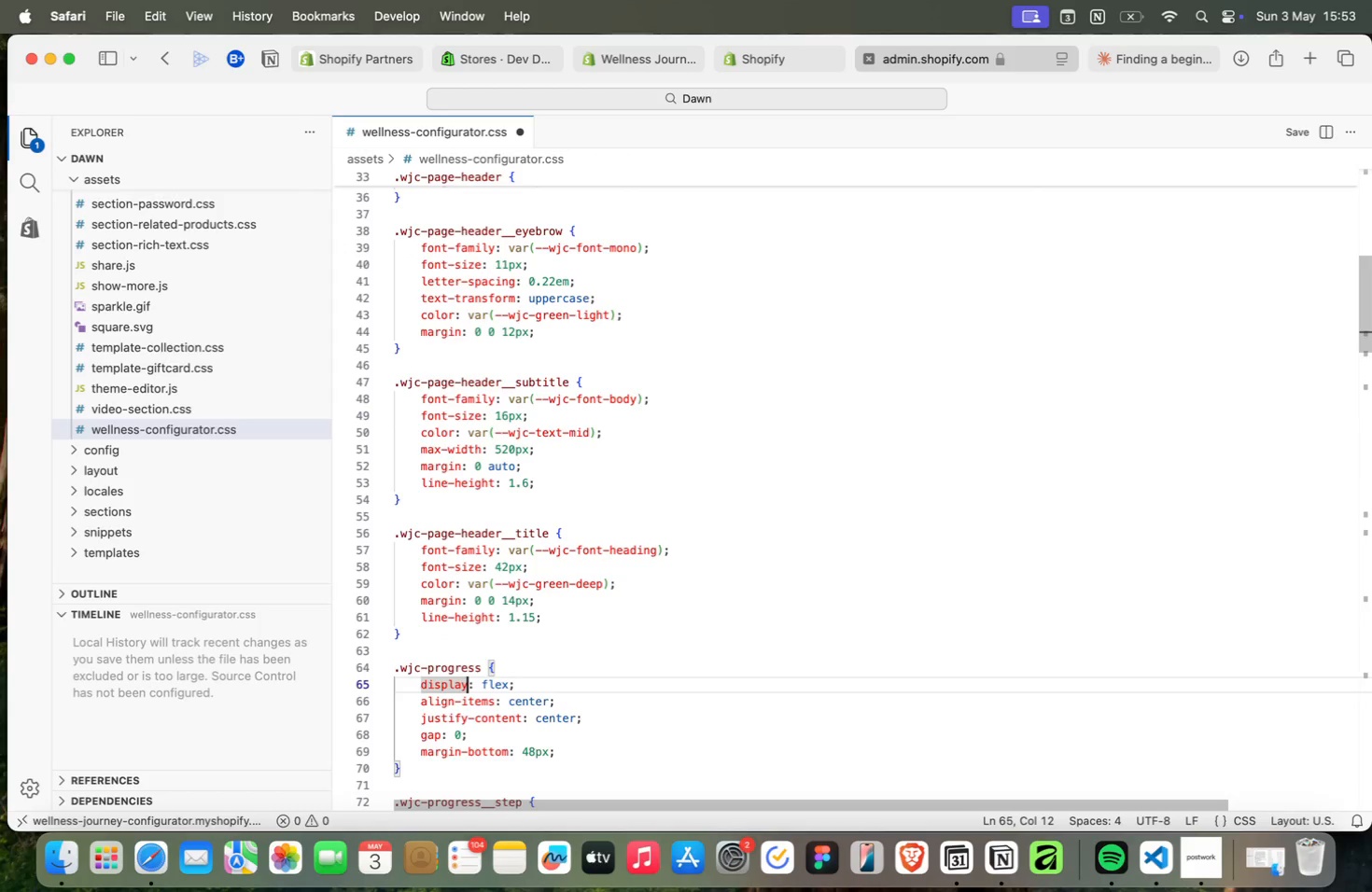 
key(ArrowDown)
 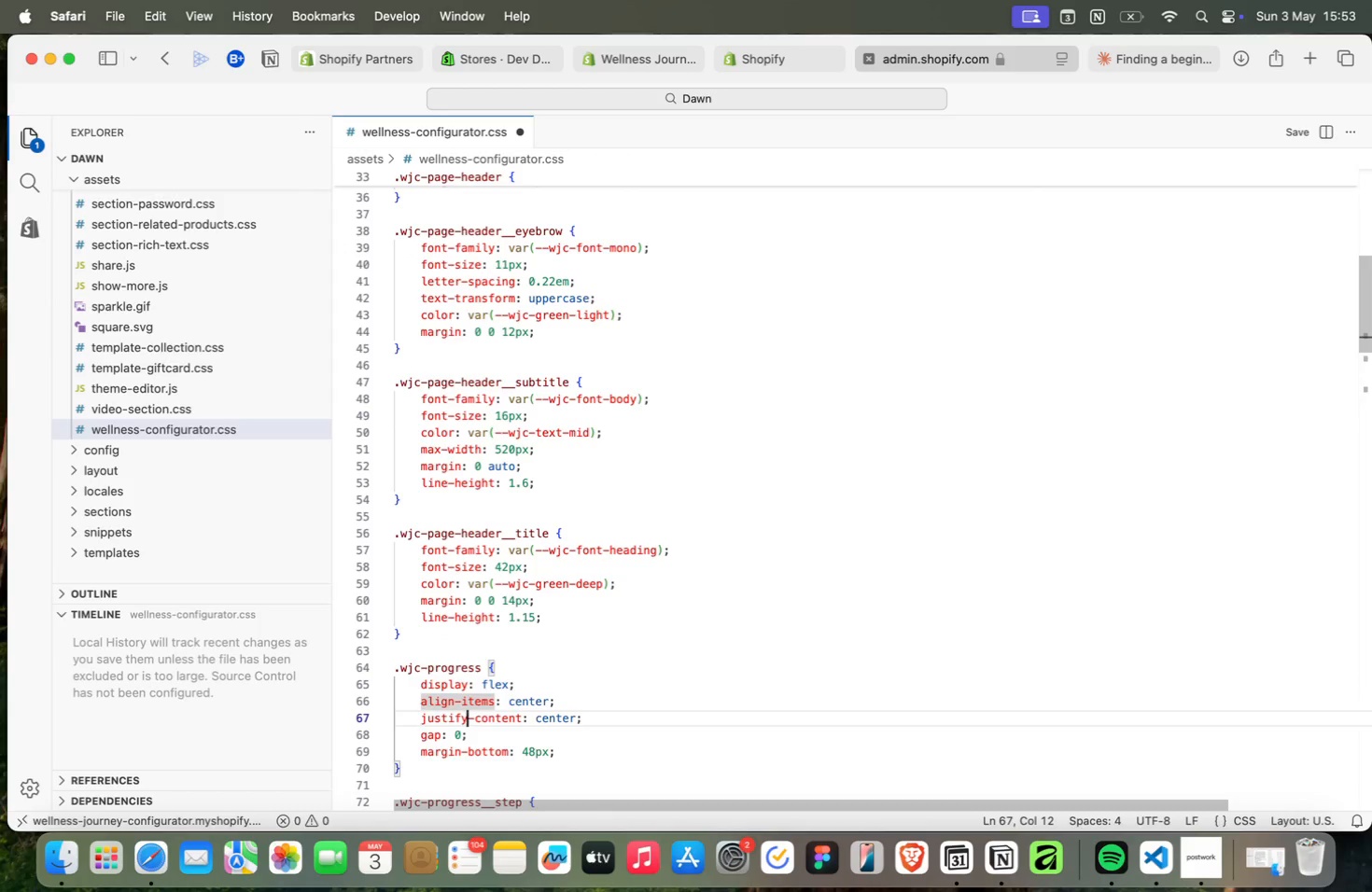 
key(ArrowDown)
 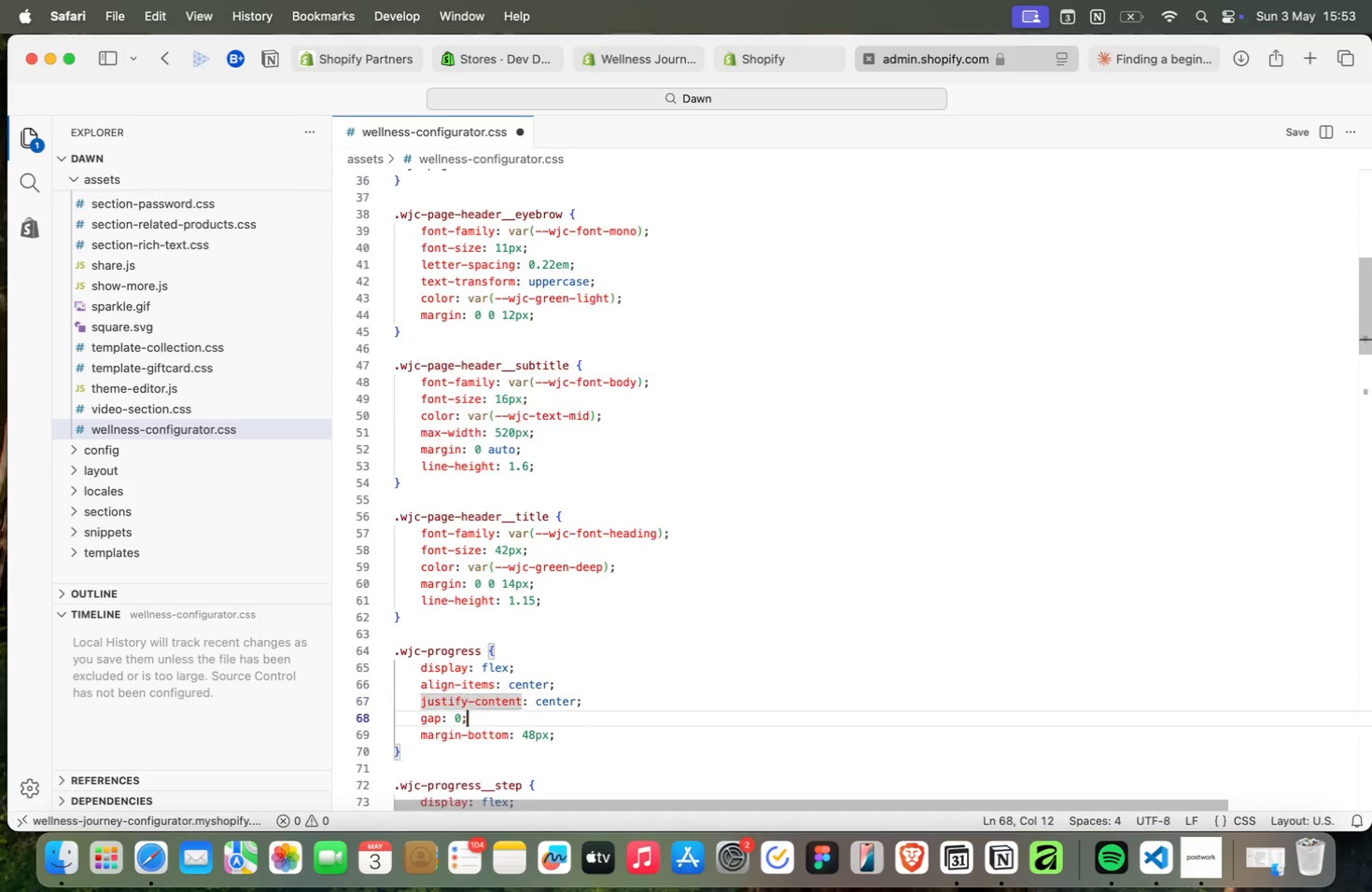 
key(ArrowDown)
 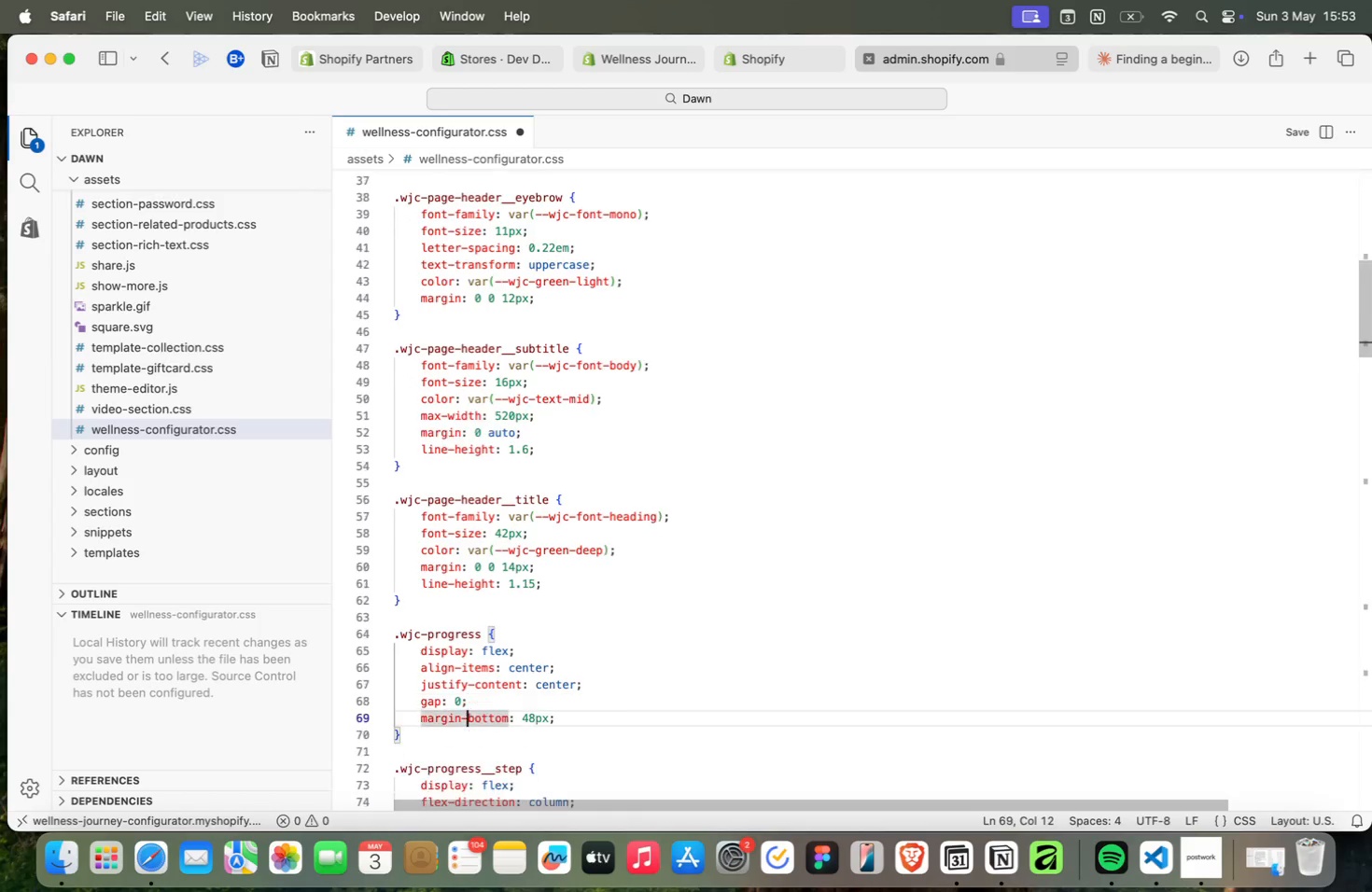 
key(ArrowDown)
 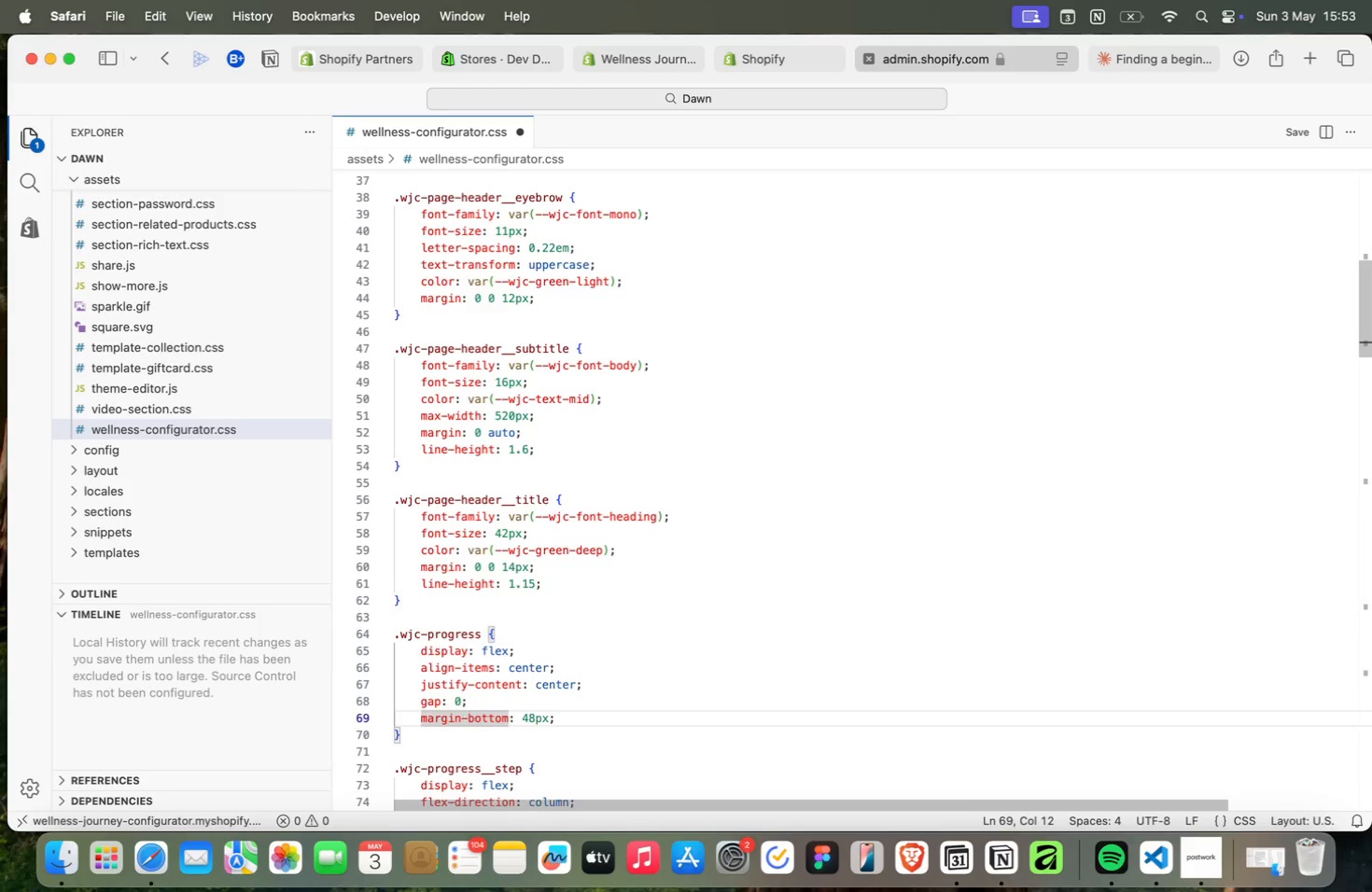 
key(ArrowUp)
 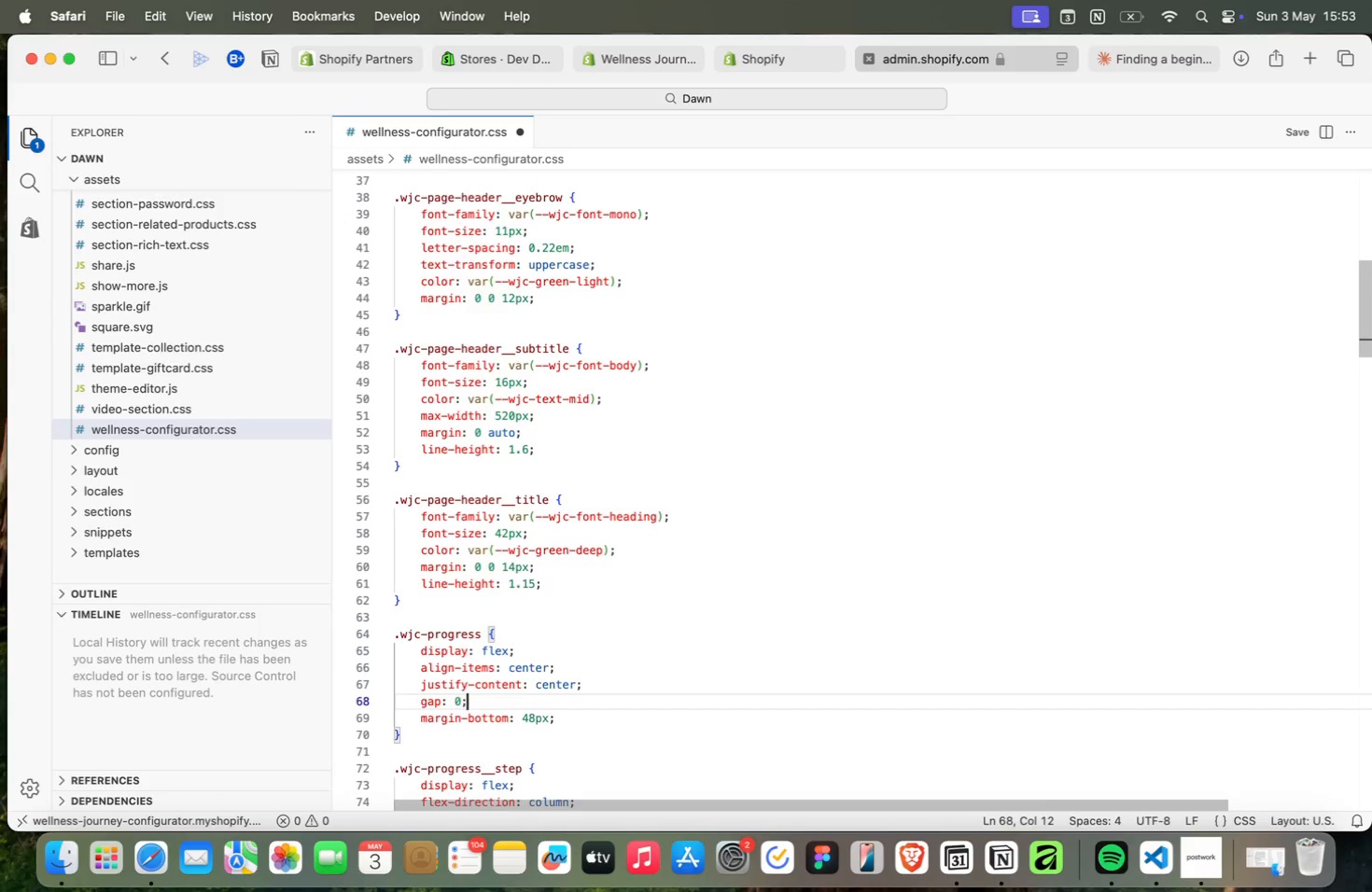 
key(ArrowLeft)
 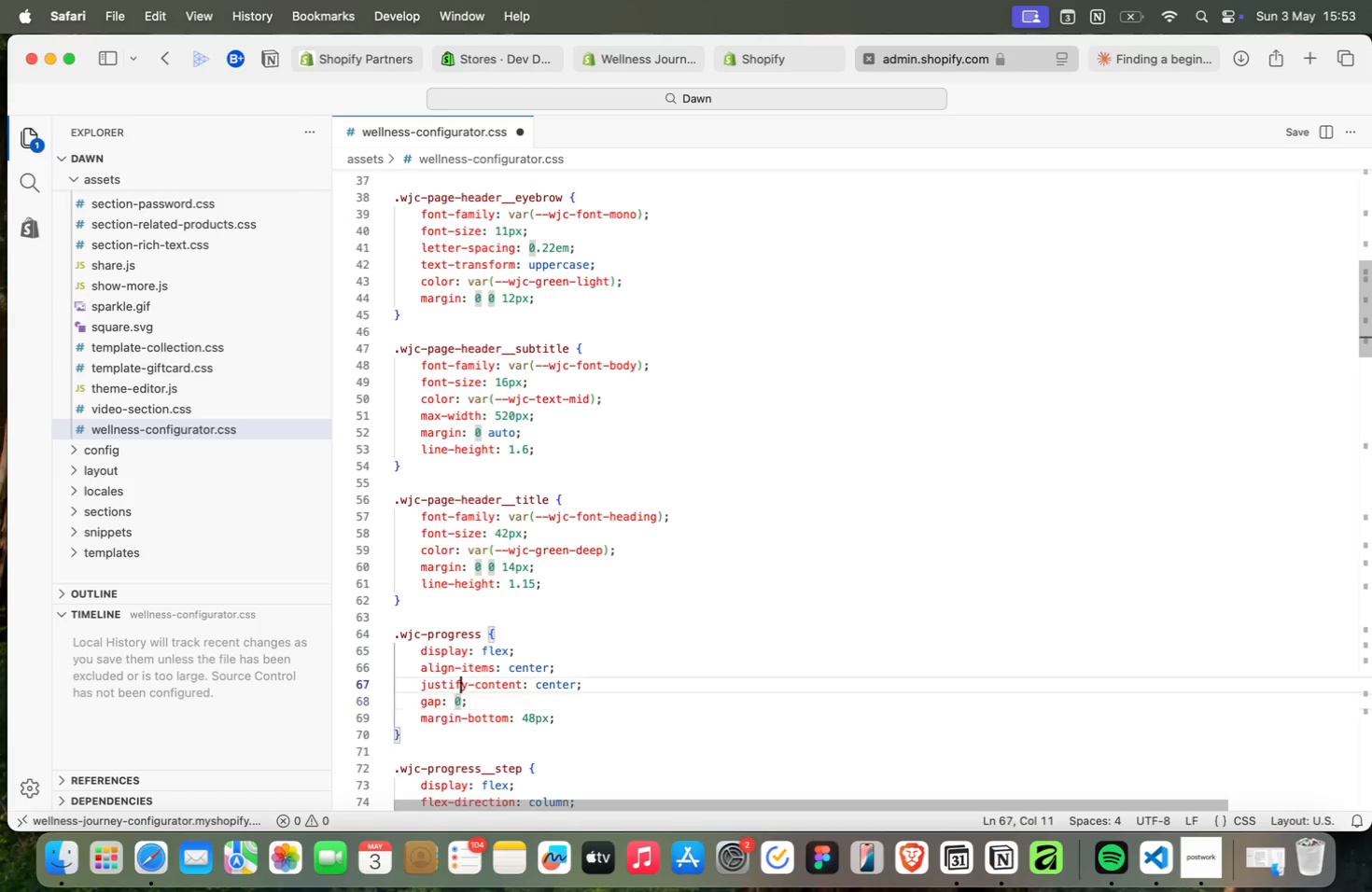 
key(ArrowUp)
 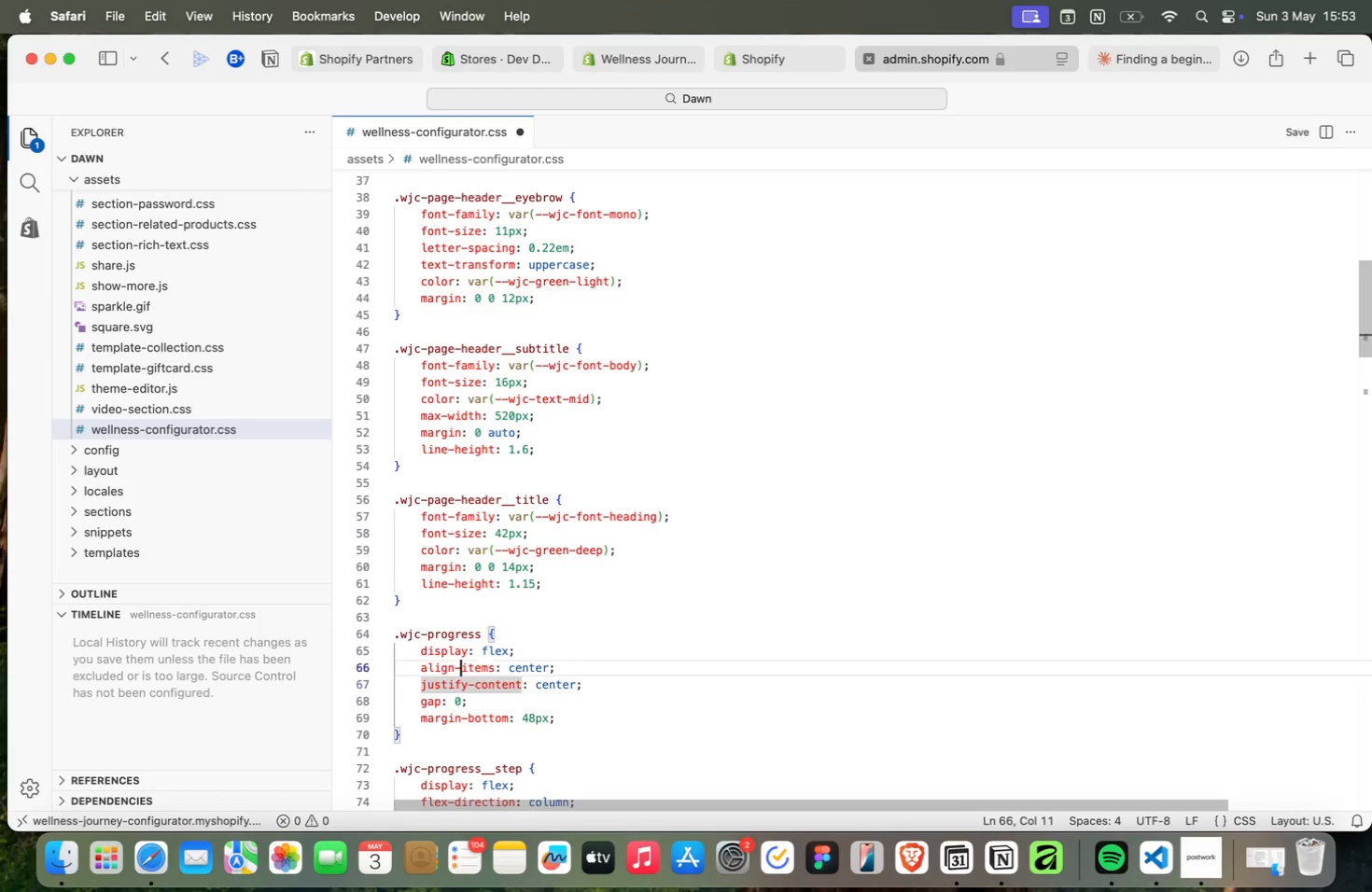 
key(ArrowUp)
 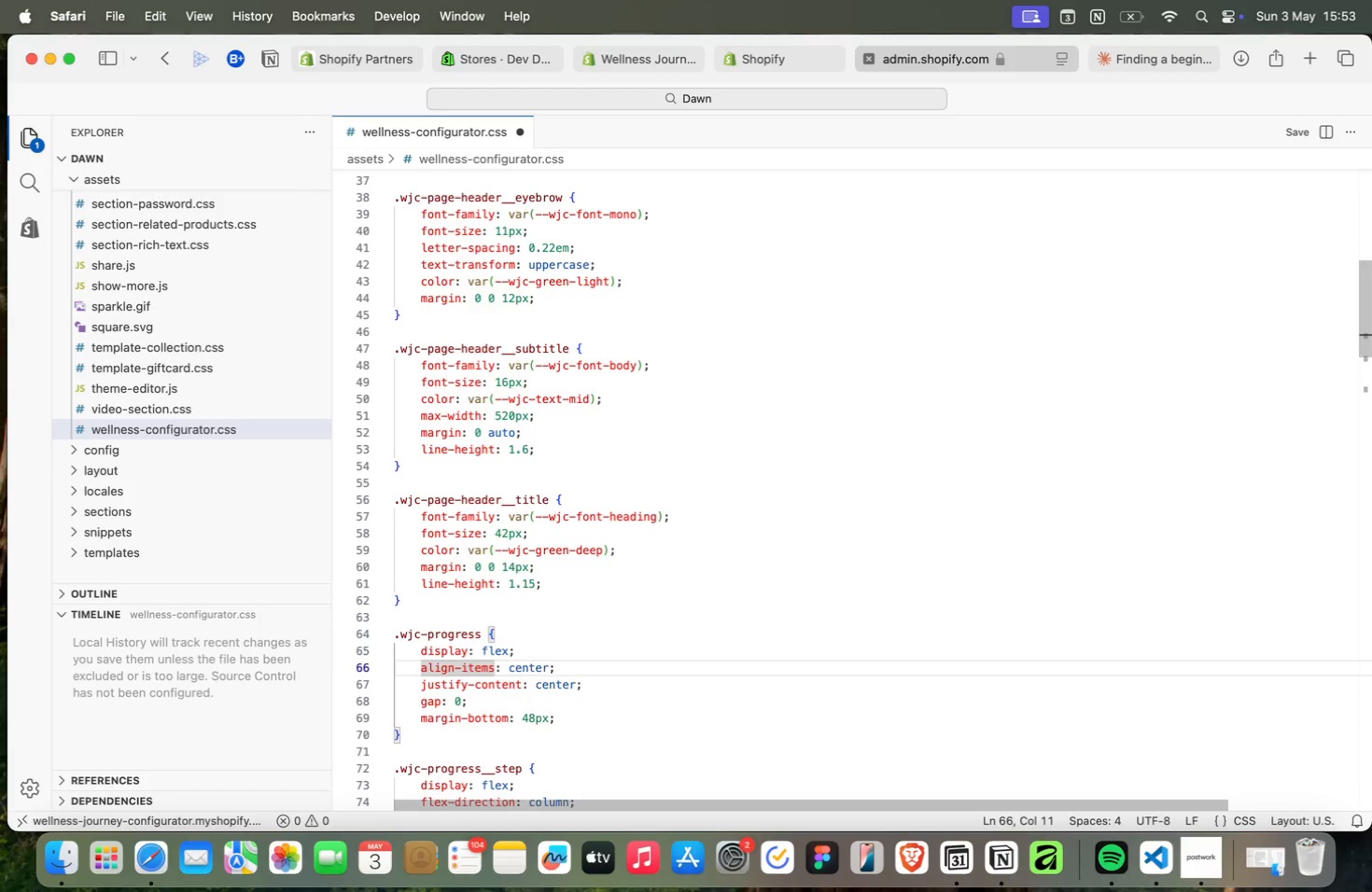 
key(ArrowUp)
 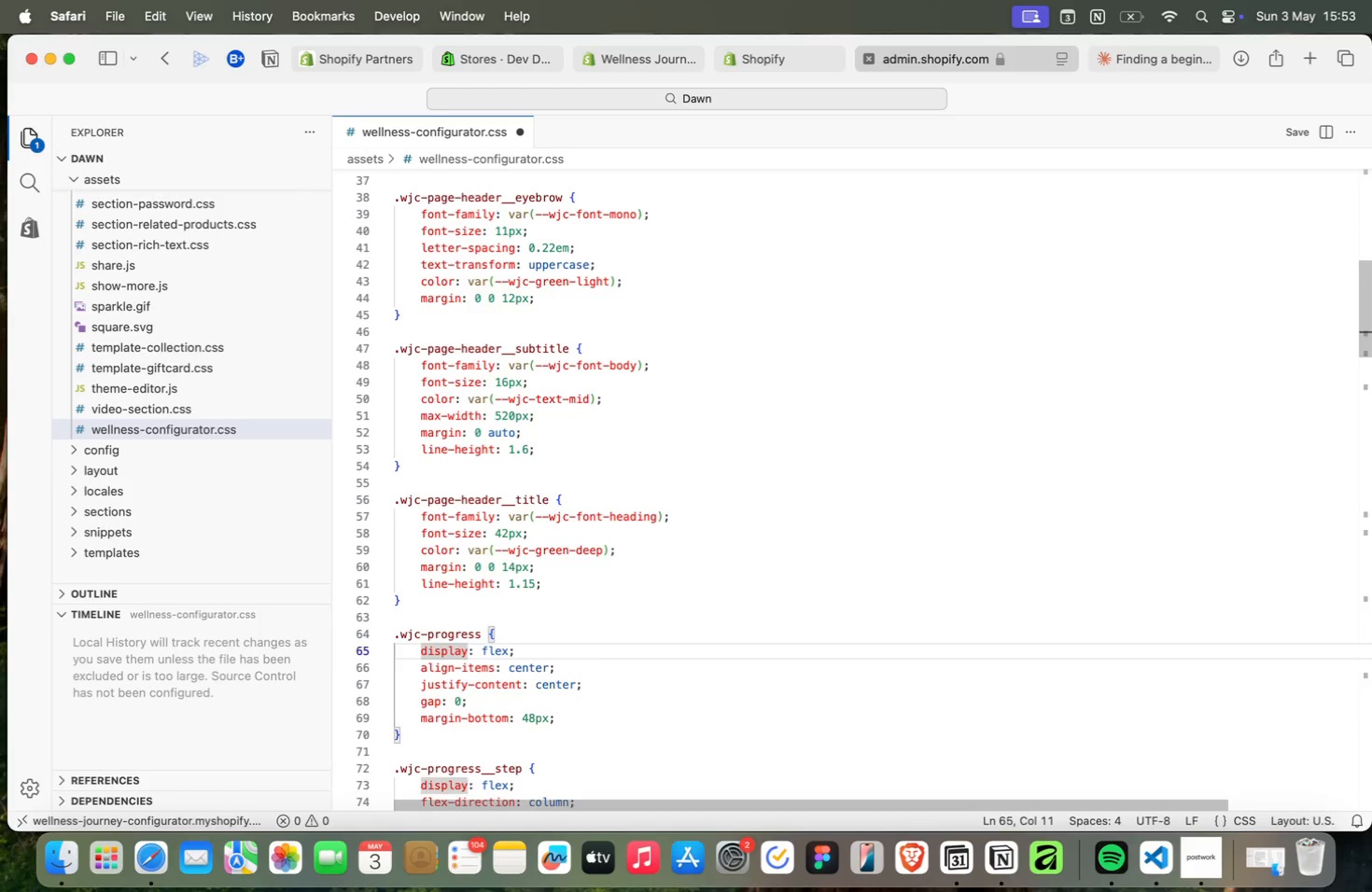 
key(ArrowDown)
 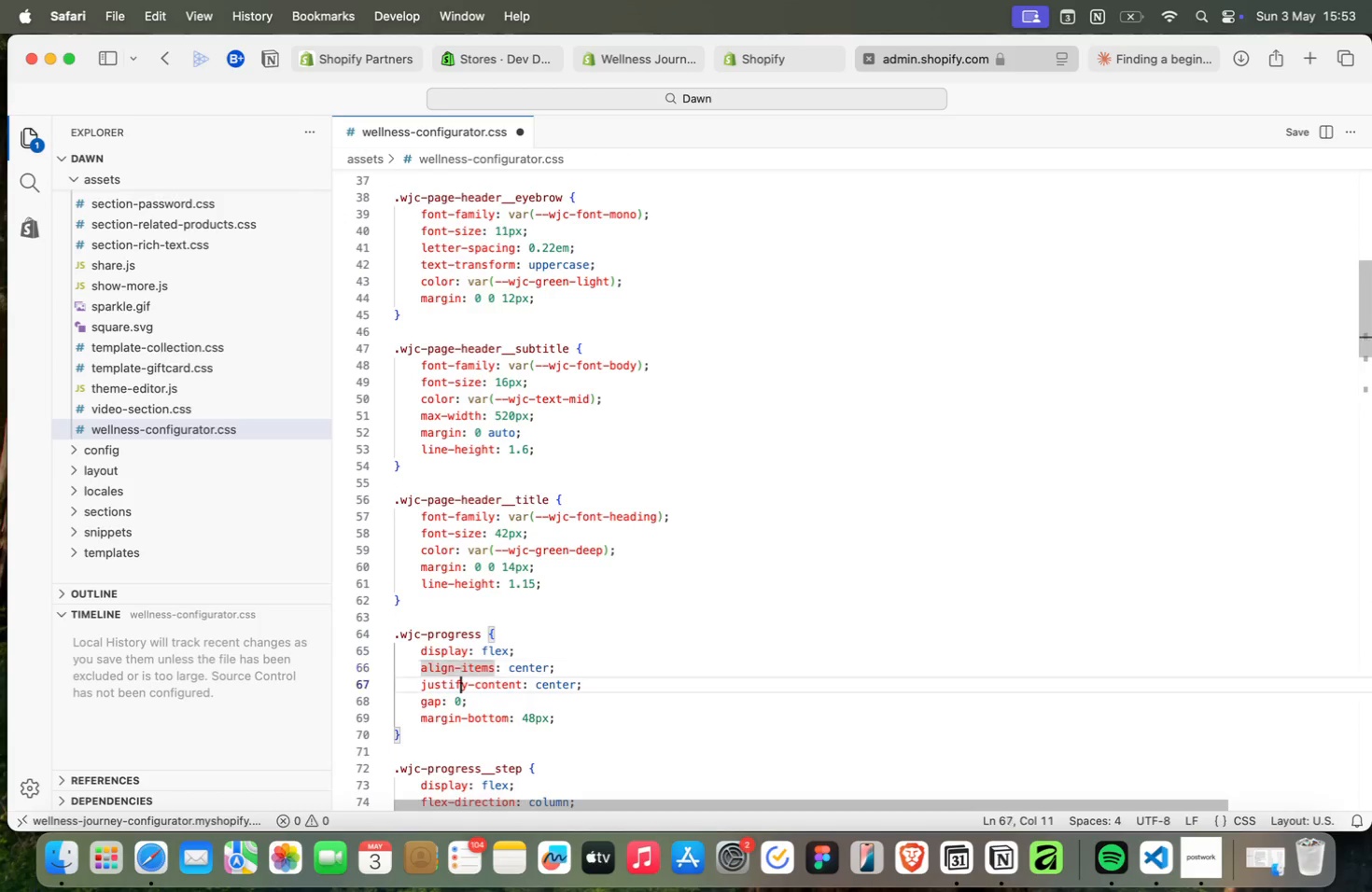 
key(ArrowDown)
 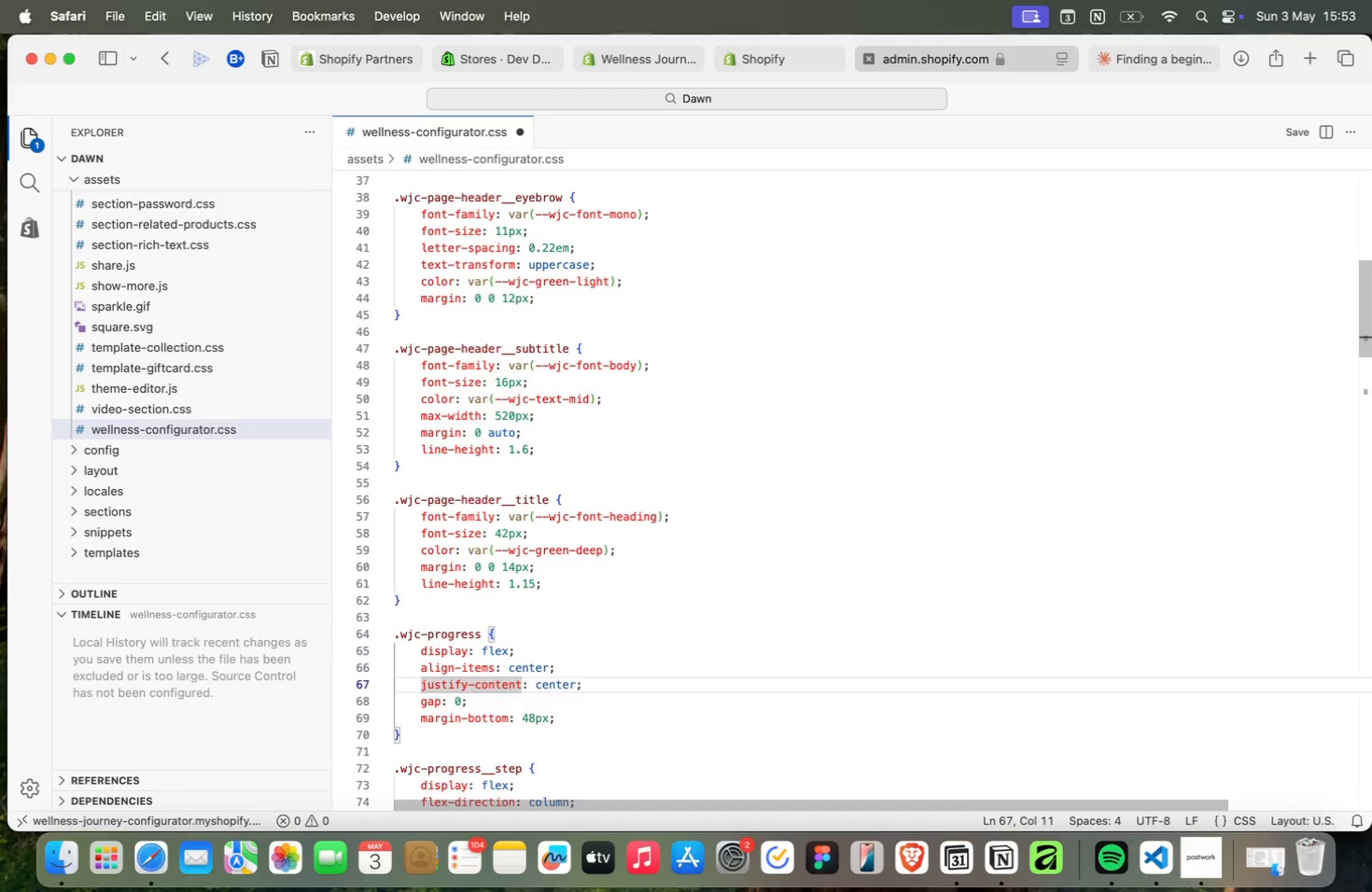 
key(ArrowLeft)
 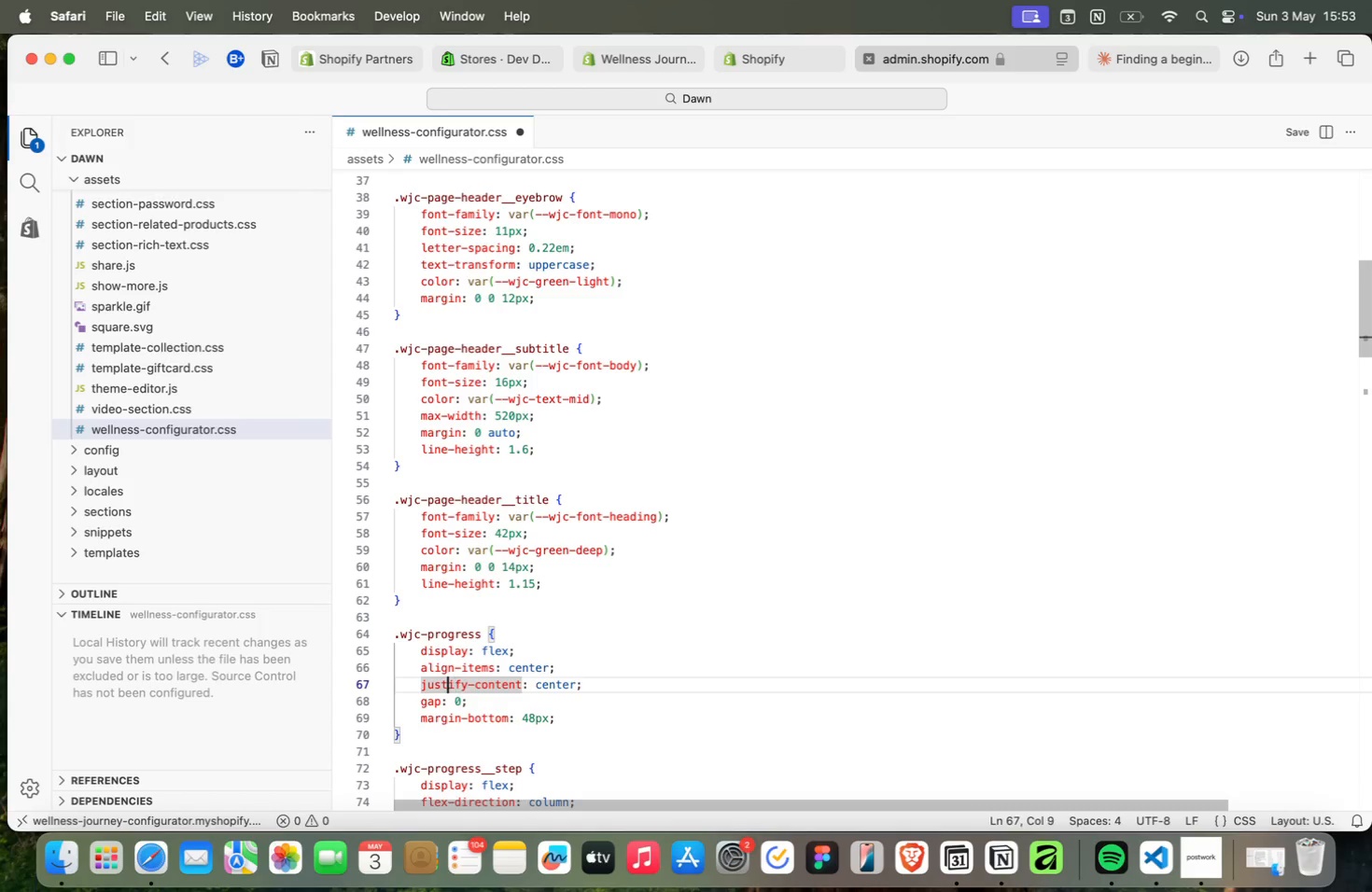 
key(ArrowLeft)
 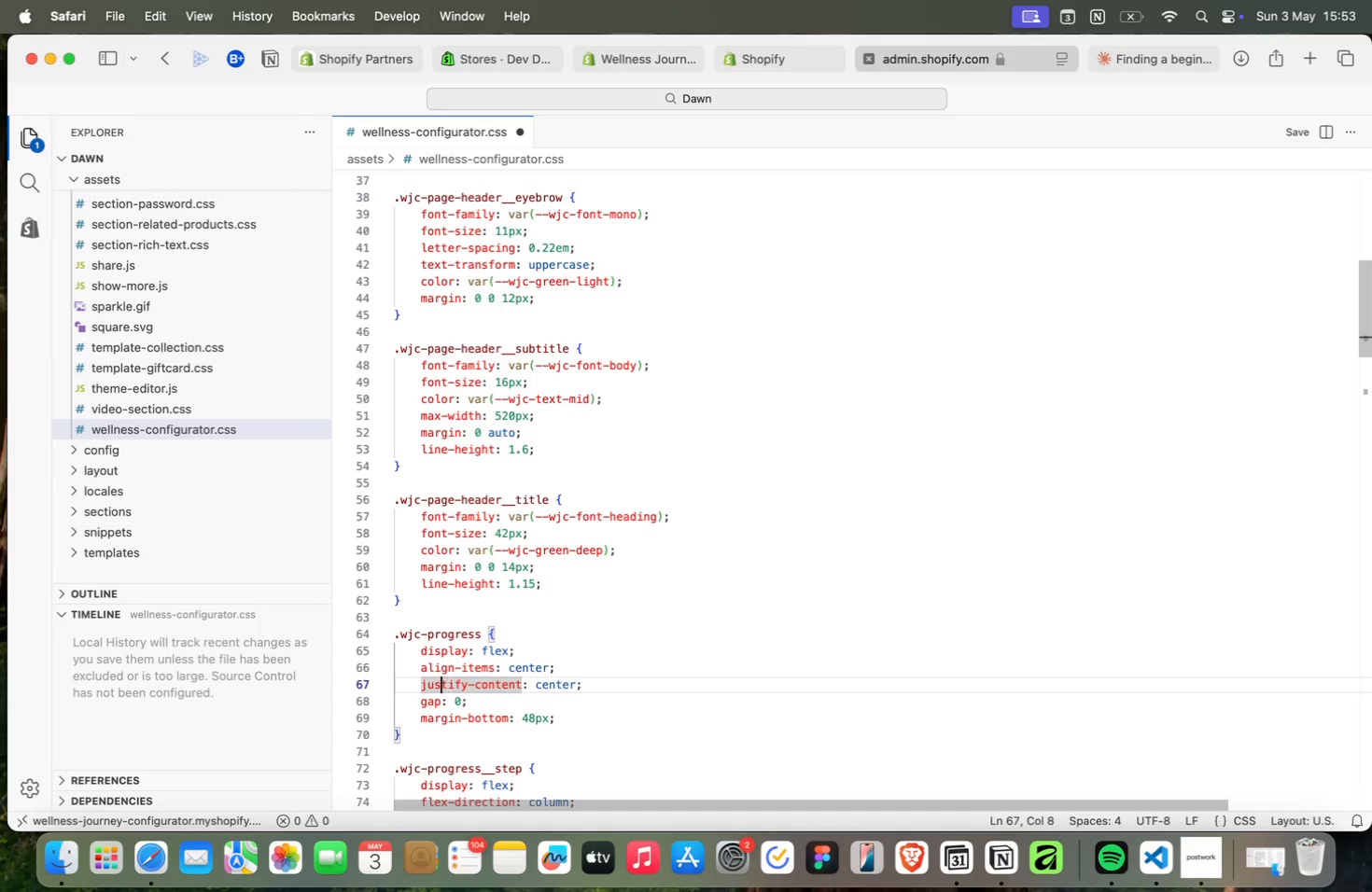 
key(ArrowLeft)
 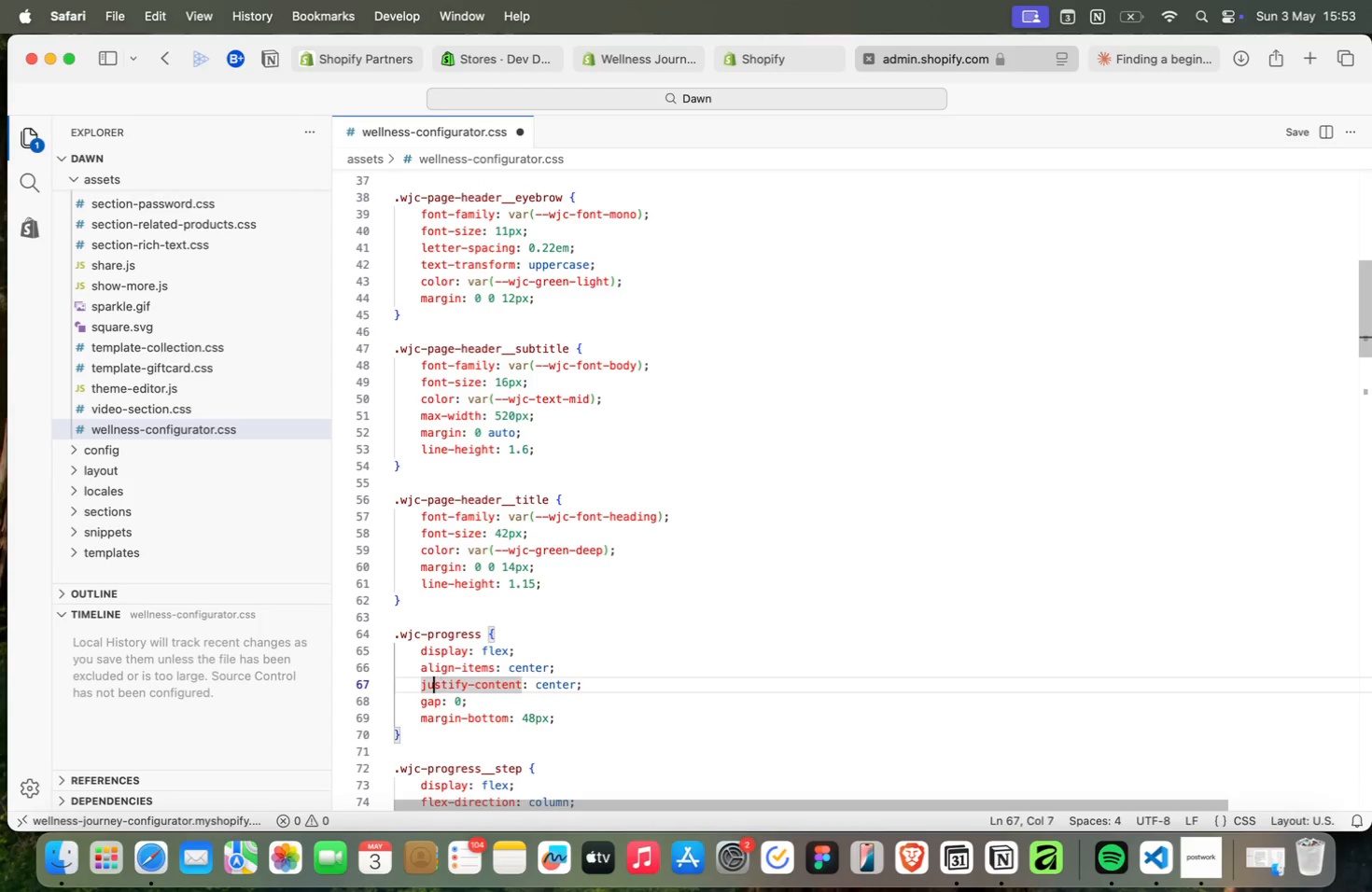 
key(ArrowLeft)
 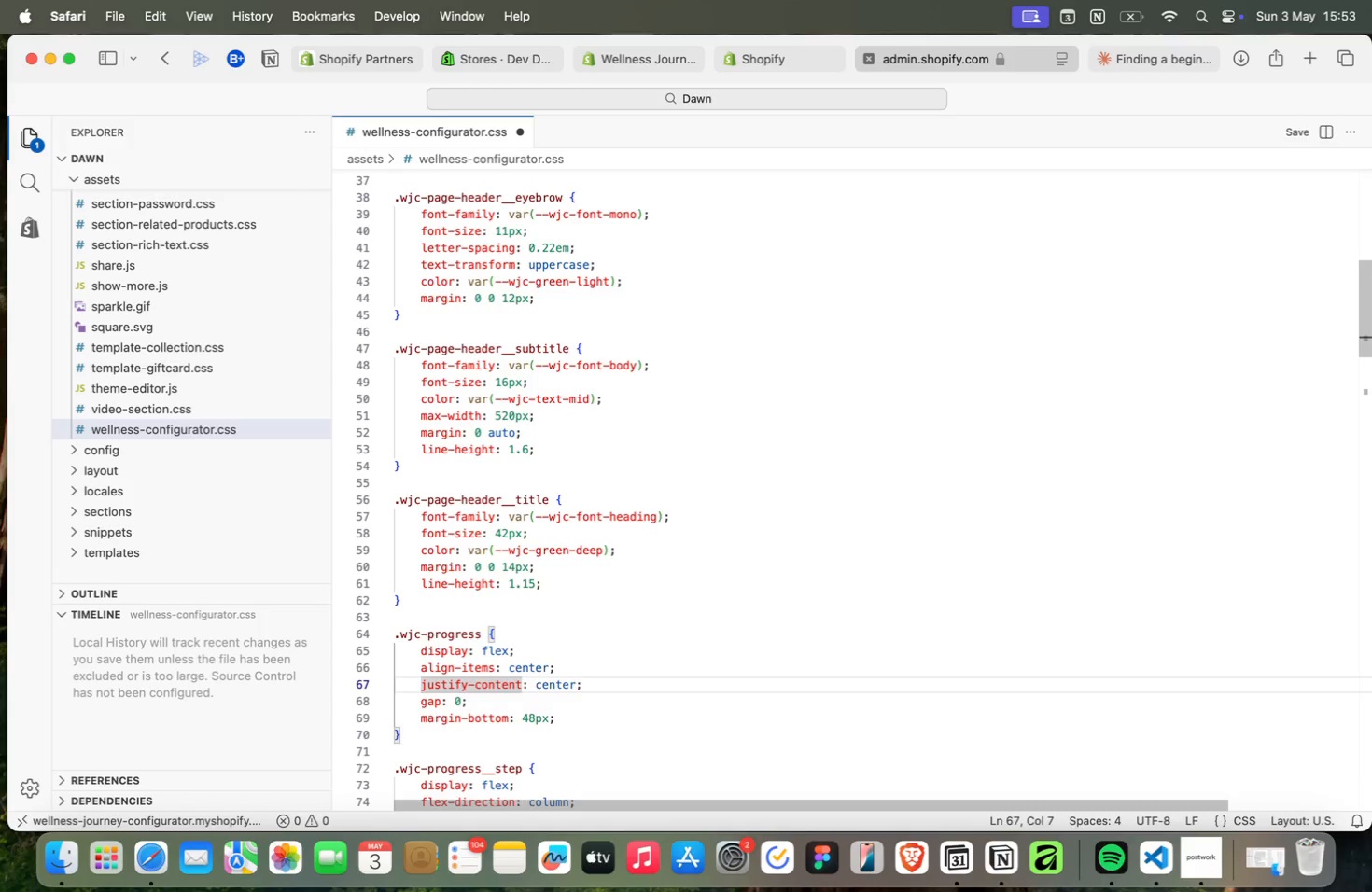 
key(ArrowRight)
 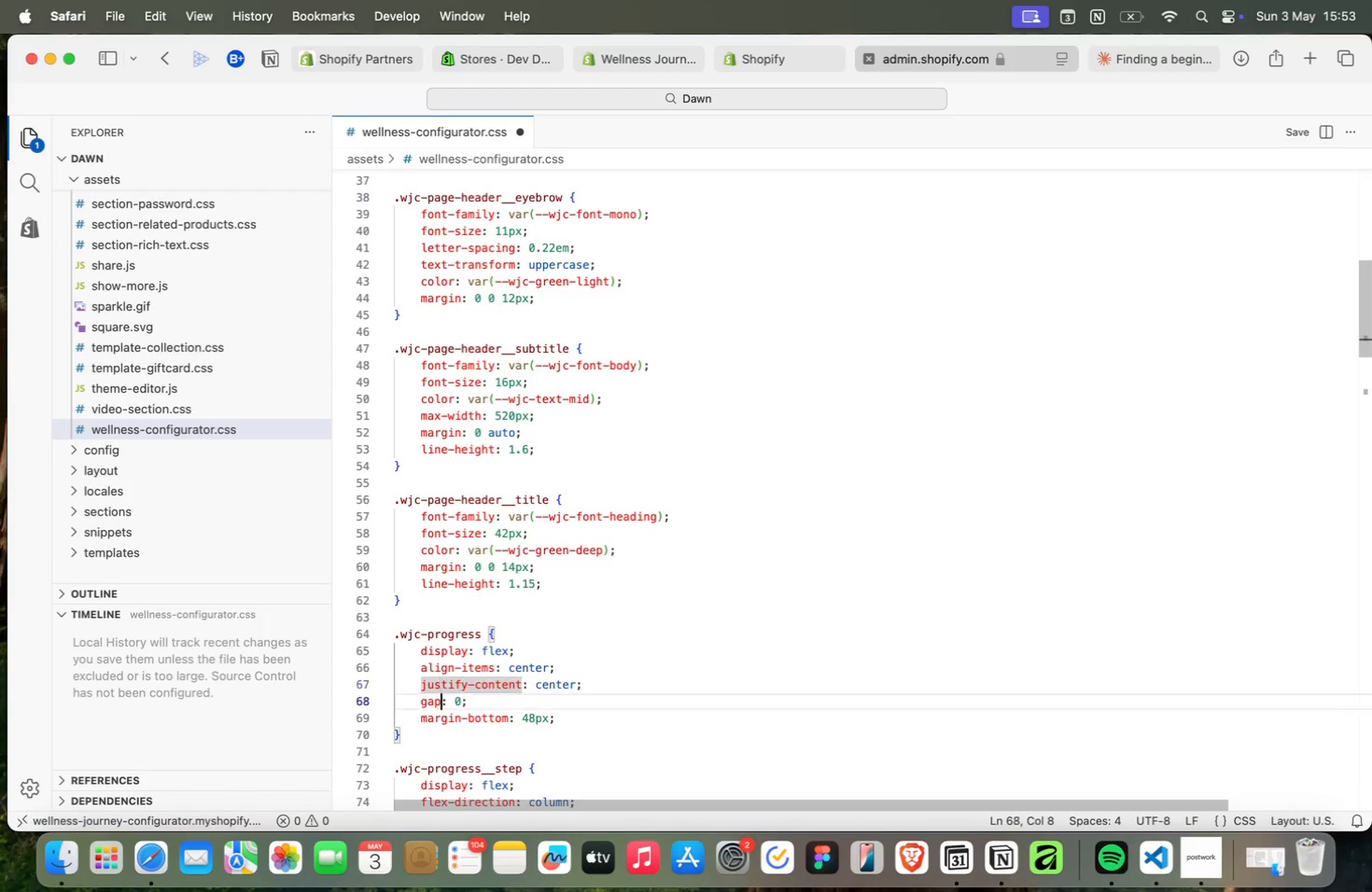 
key(ArrowDown)
 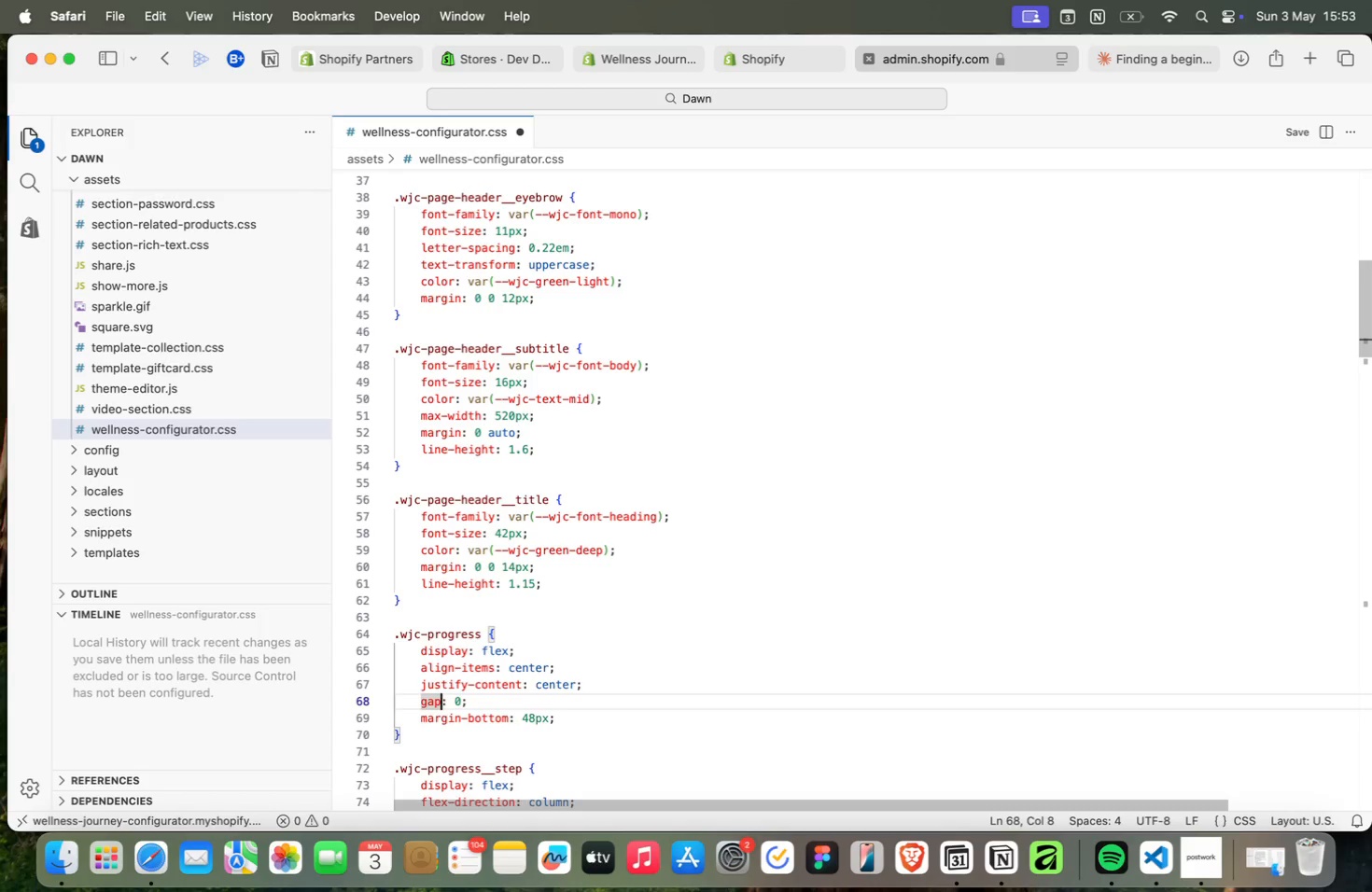 
key(ArrowDown)
 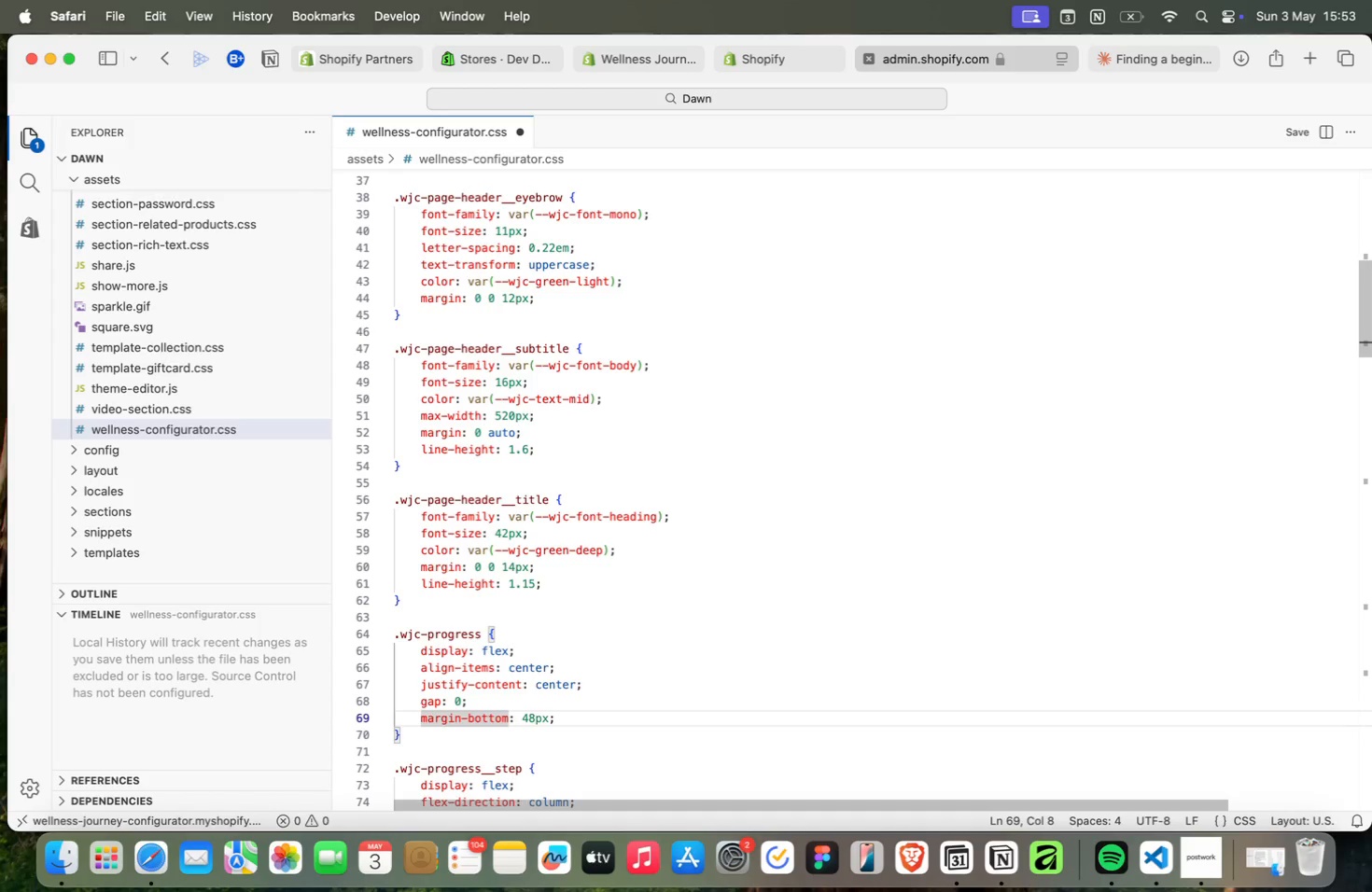 
key(ArrowUp)
 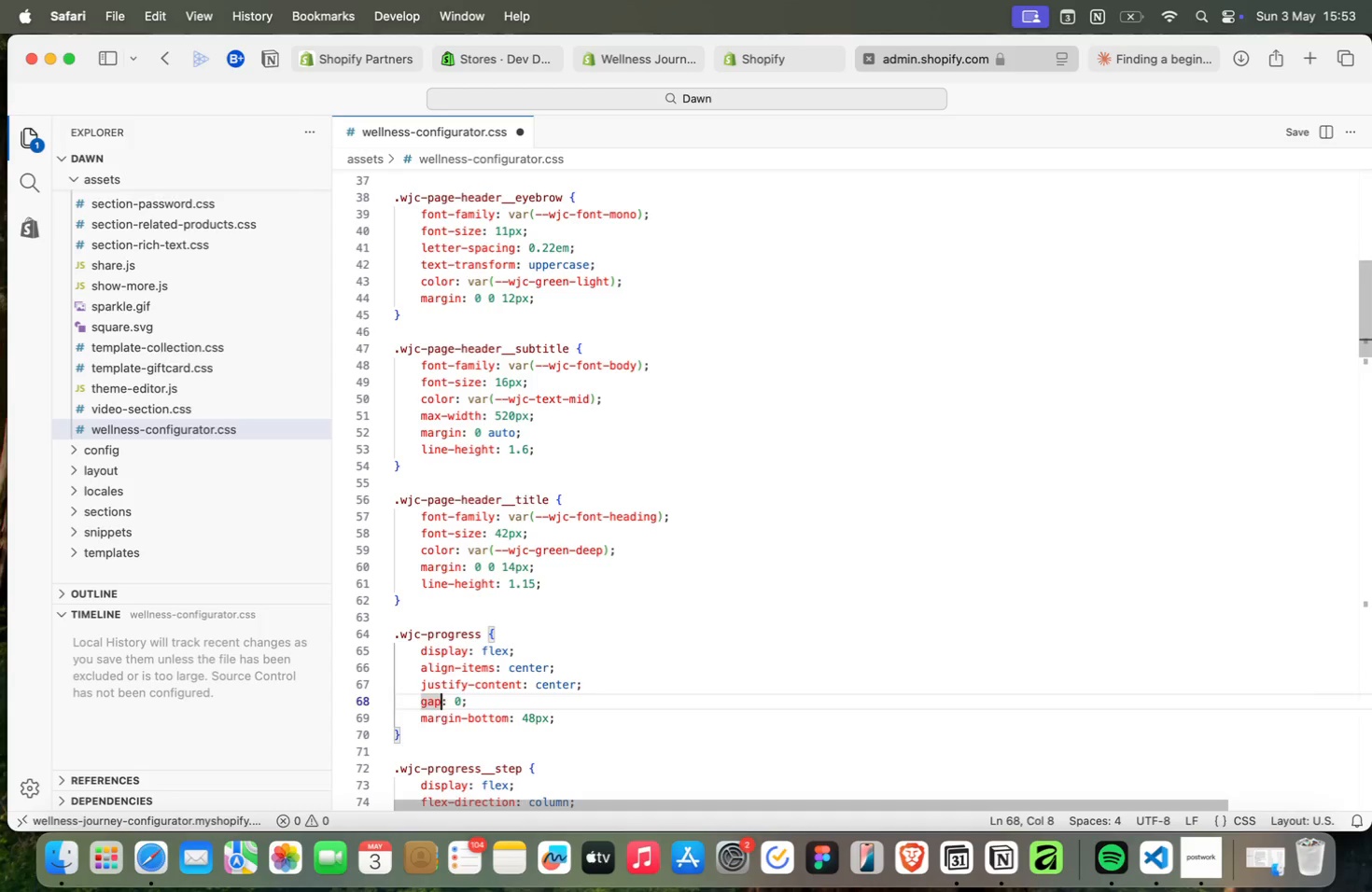 
key(ArrowUp)
 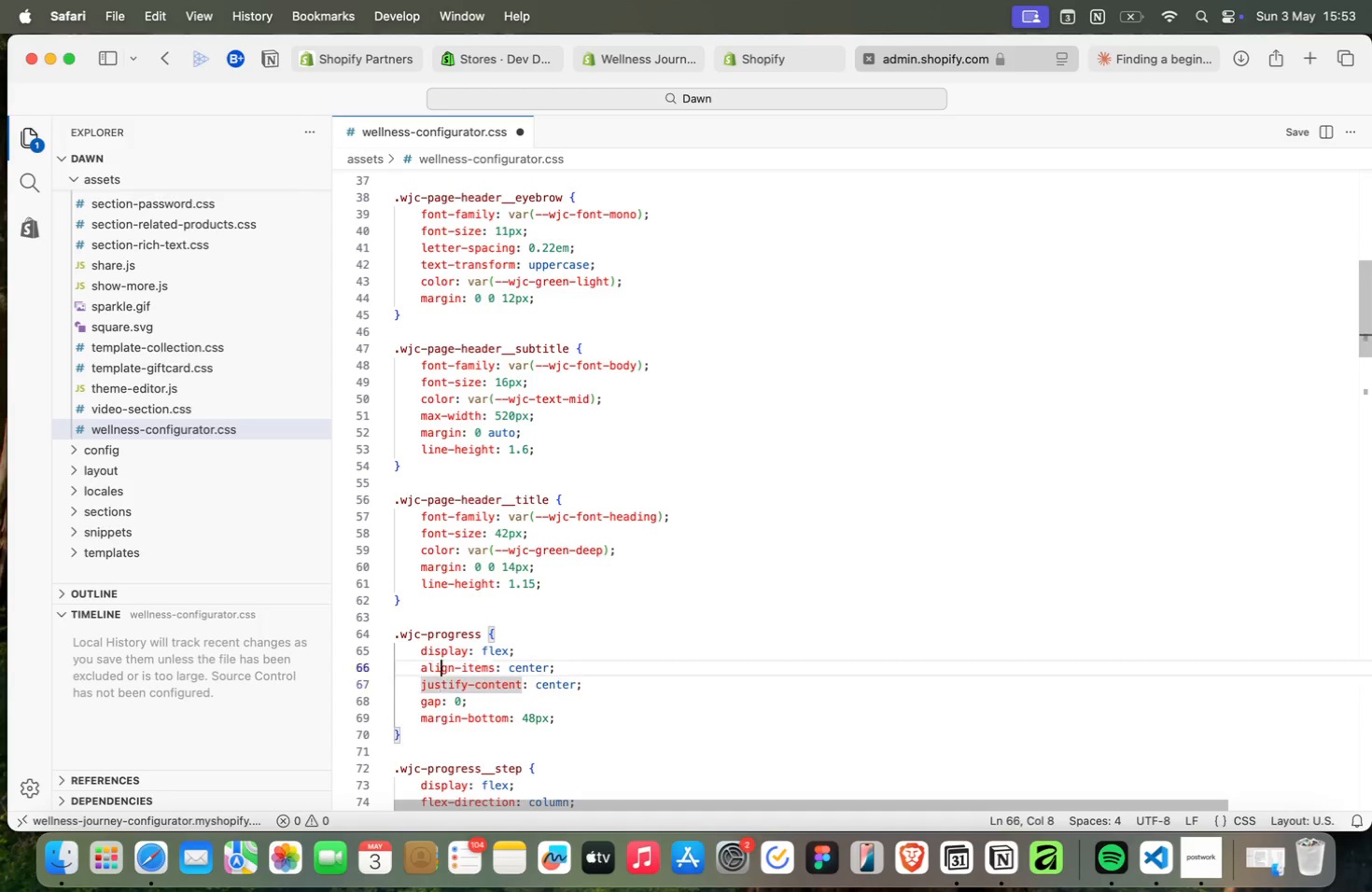 
key(ArrowUp)
 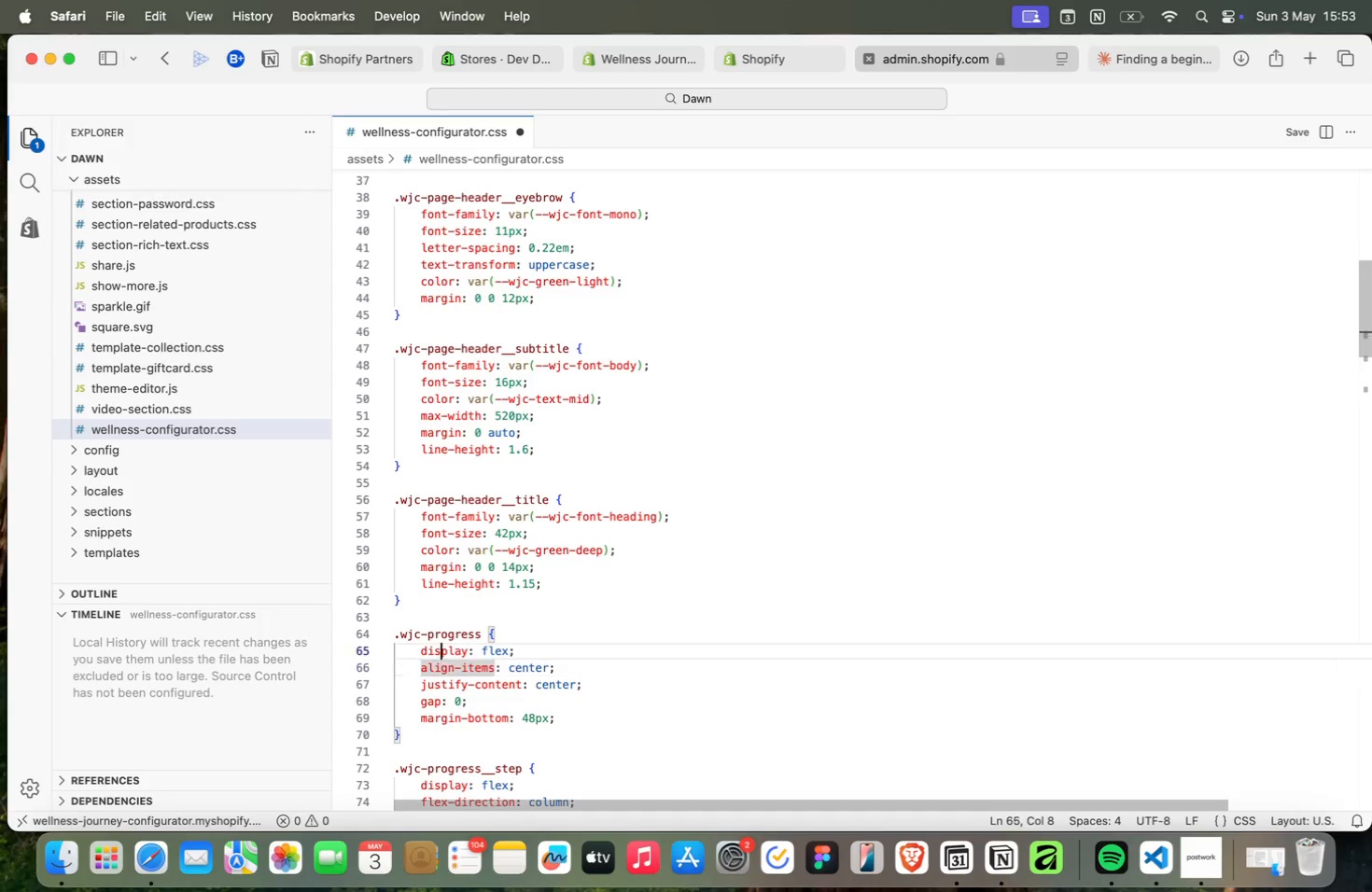 
key(ArrowUp)
 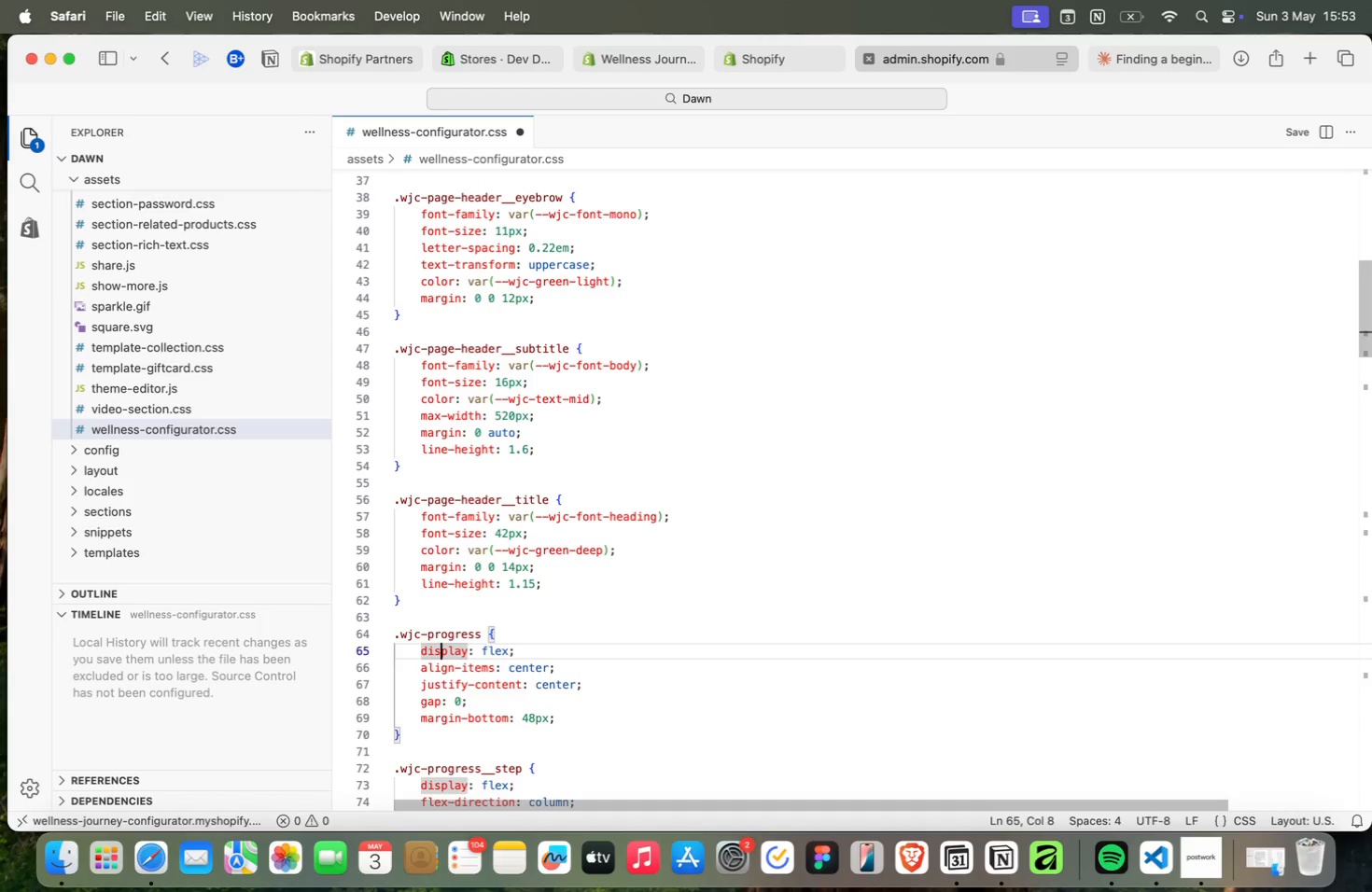 
key(ArrowUp)
 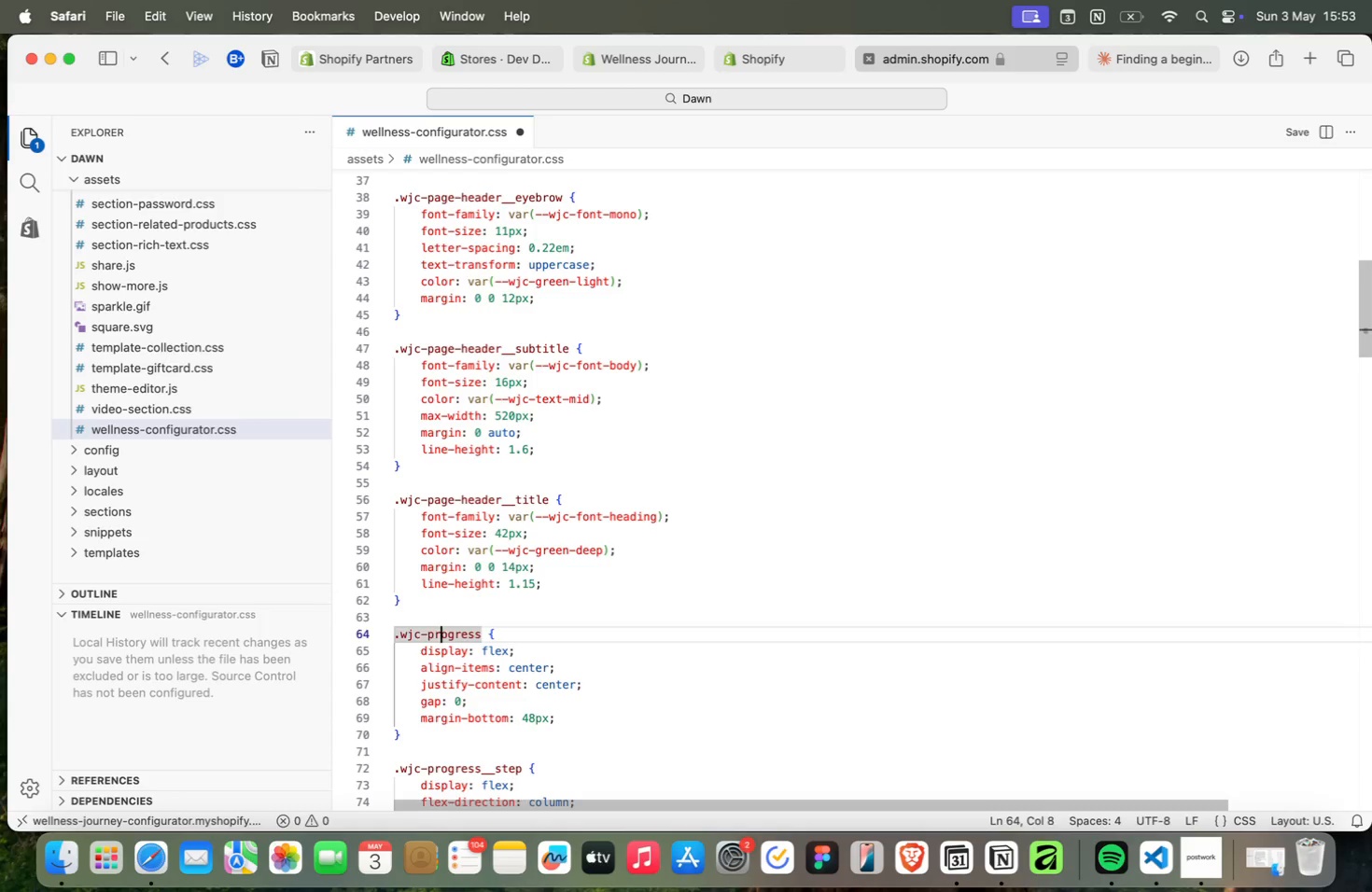 
key(ArrowUp)
 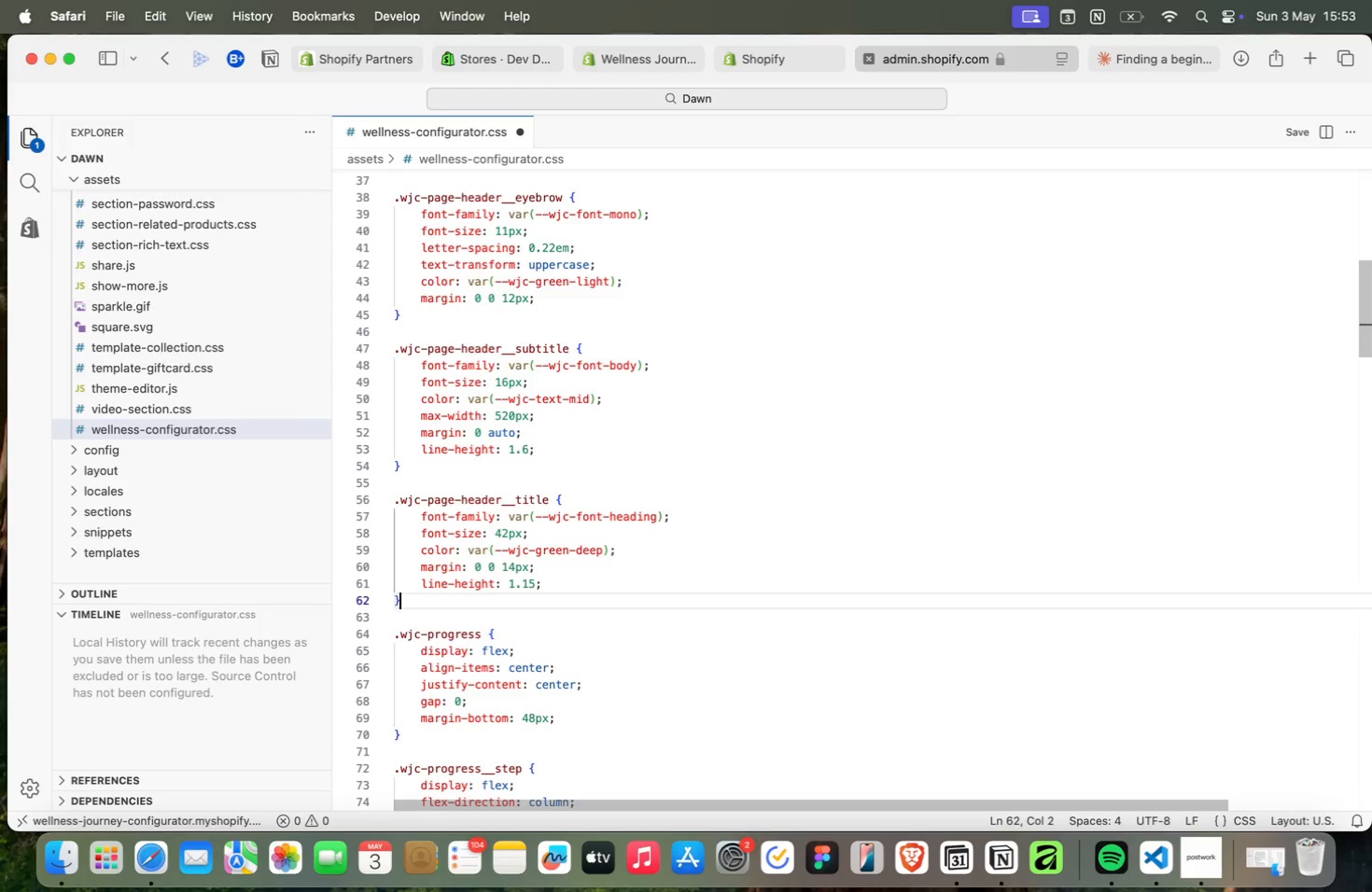 
key(ArrowUp)
 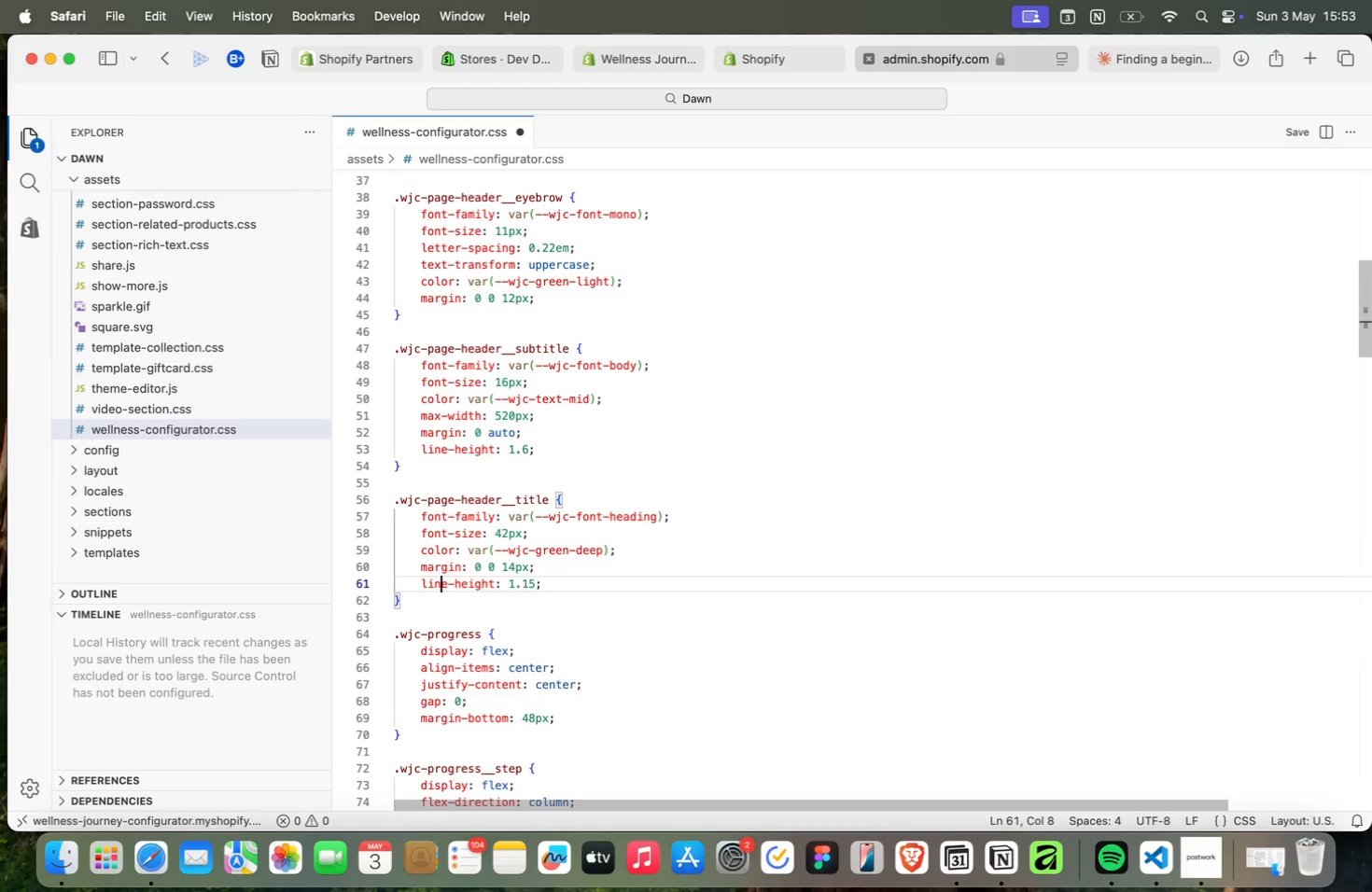 
key(ArrowUp)
 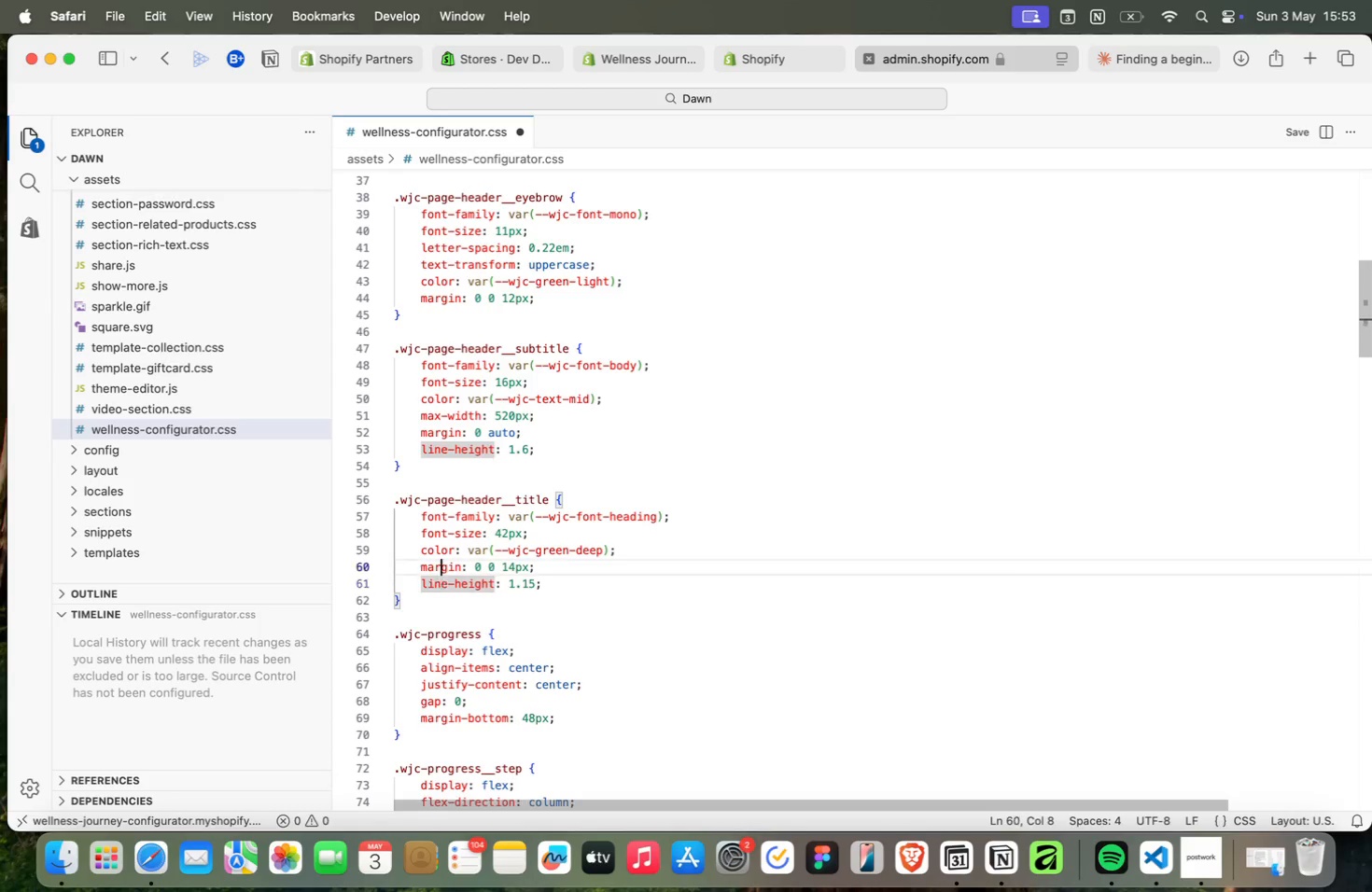 
key(ArrowUp)
 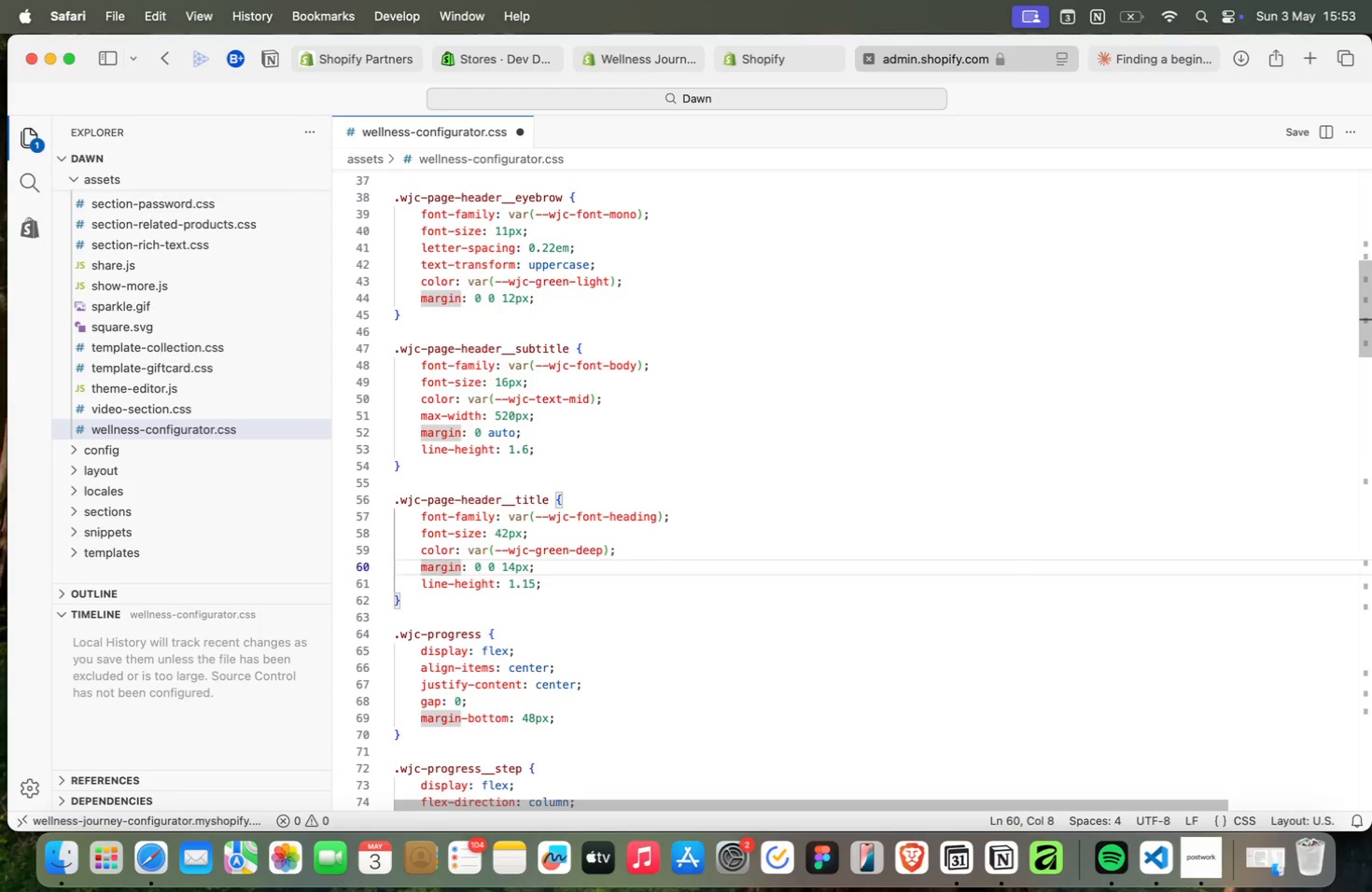 
key(ArrowUp)
 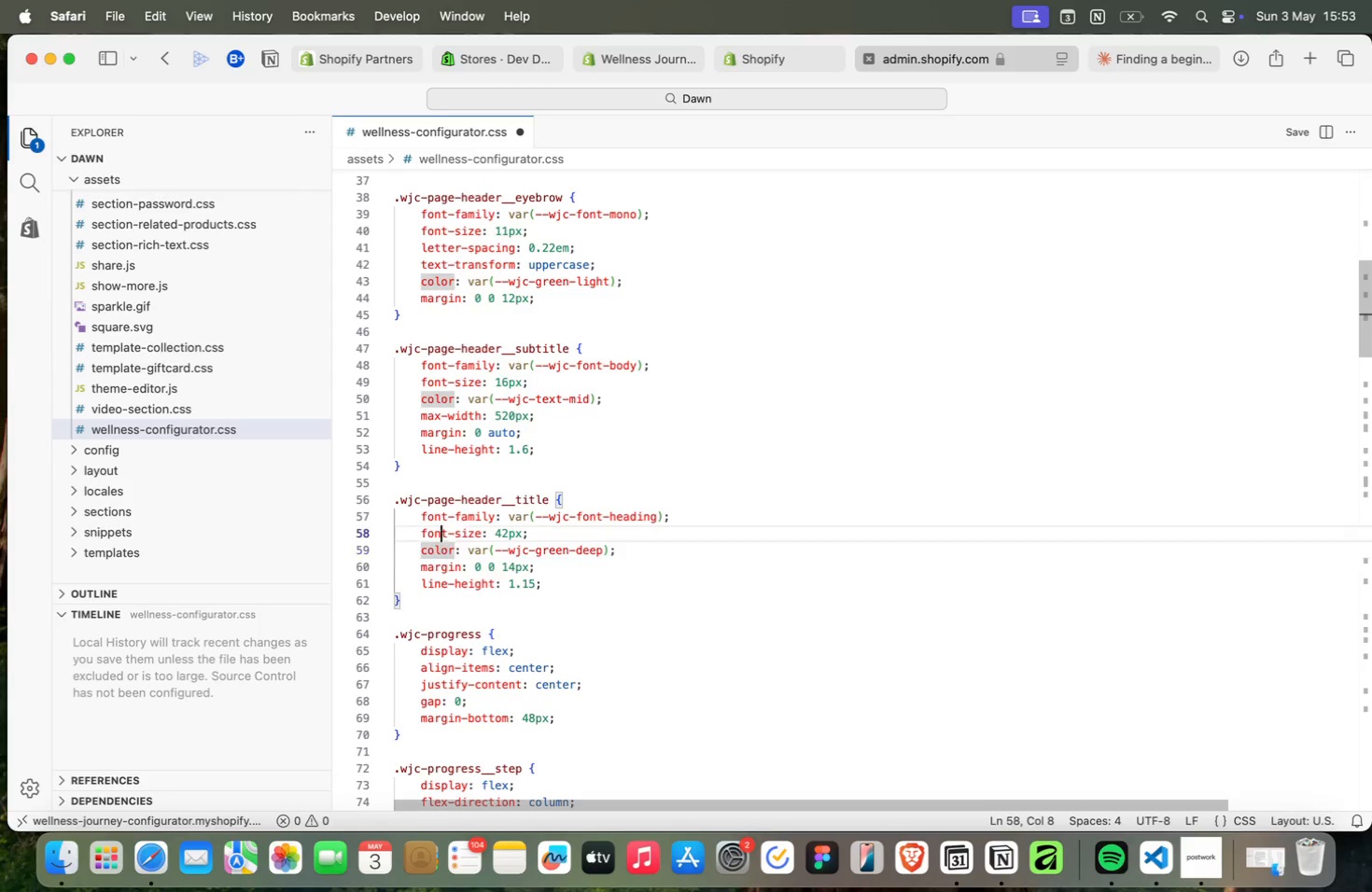 
key(ArrowUp)
 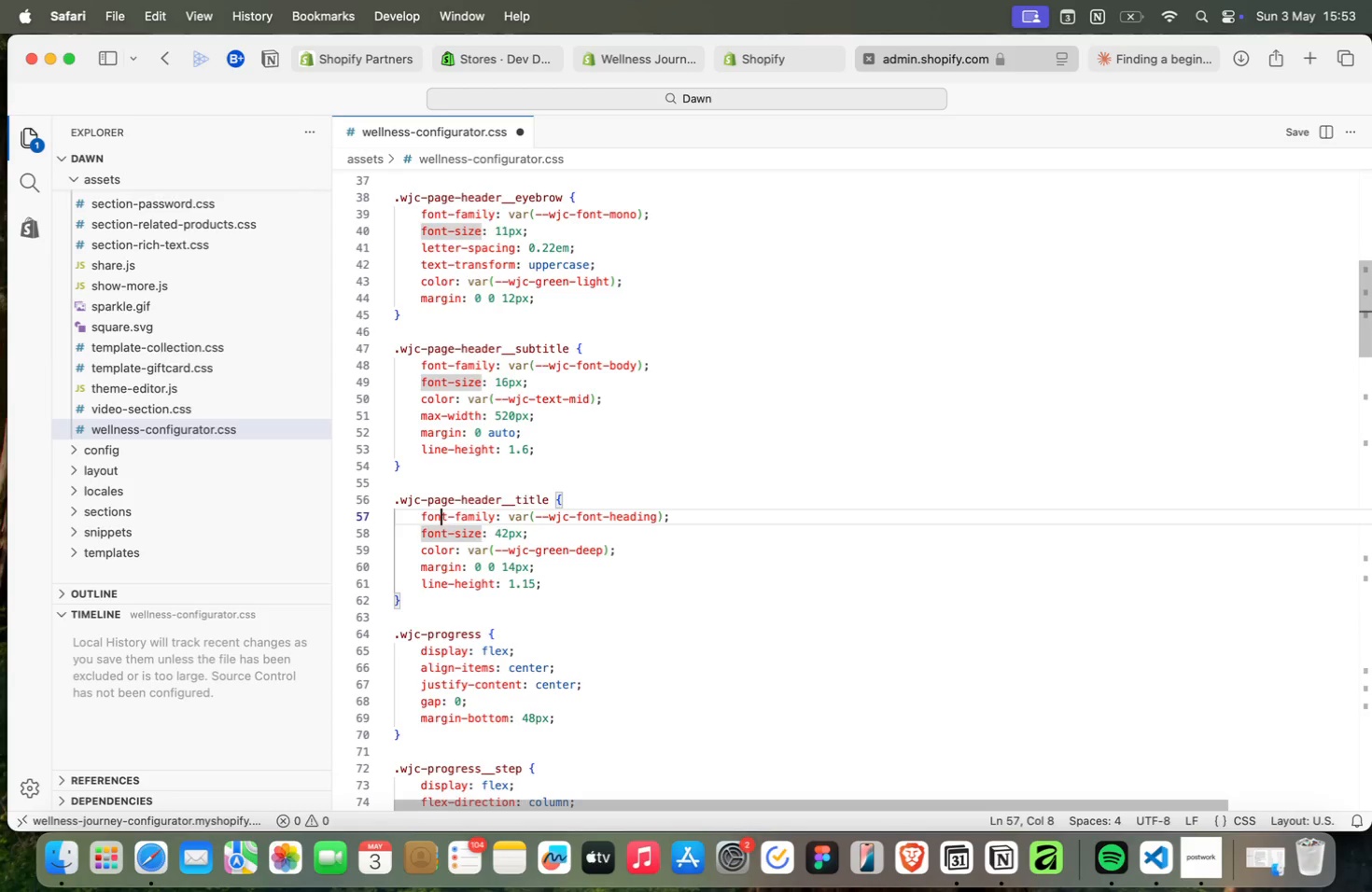 
key(ArrowUp)
 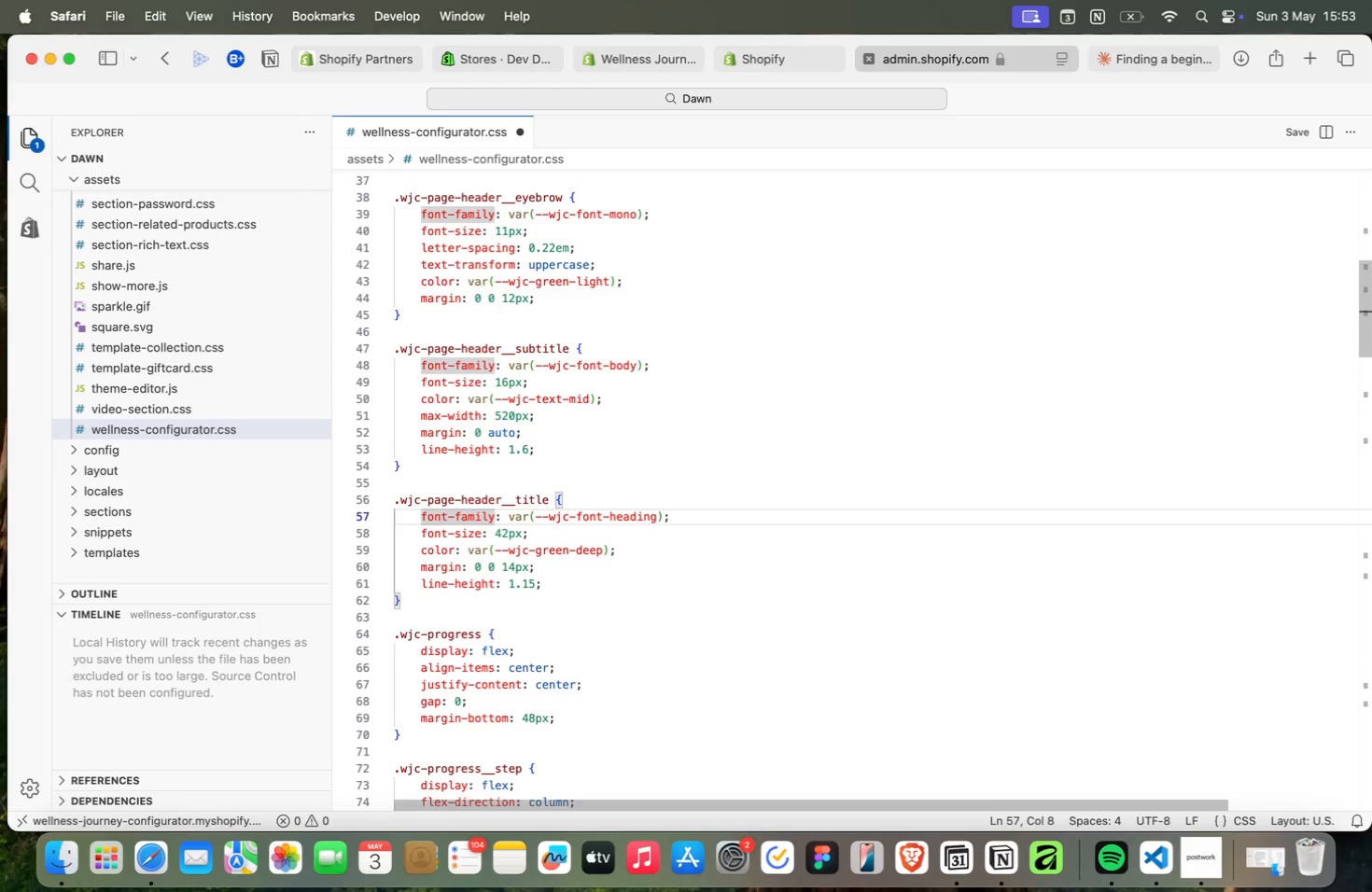 
key(ArrowUp)
 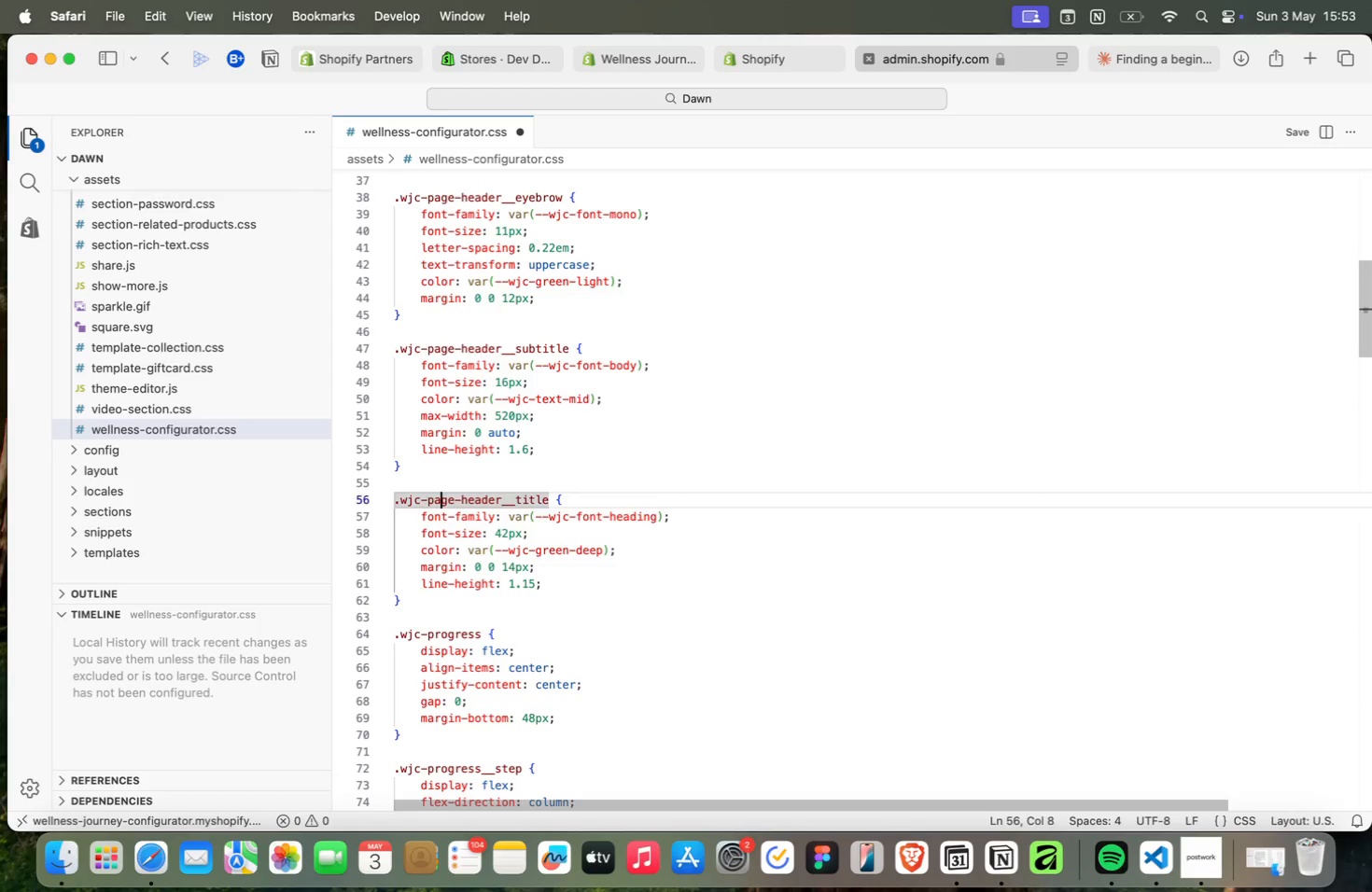 
key(ArrowUp)
 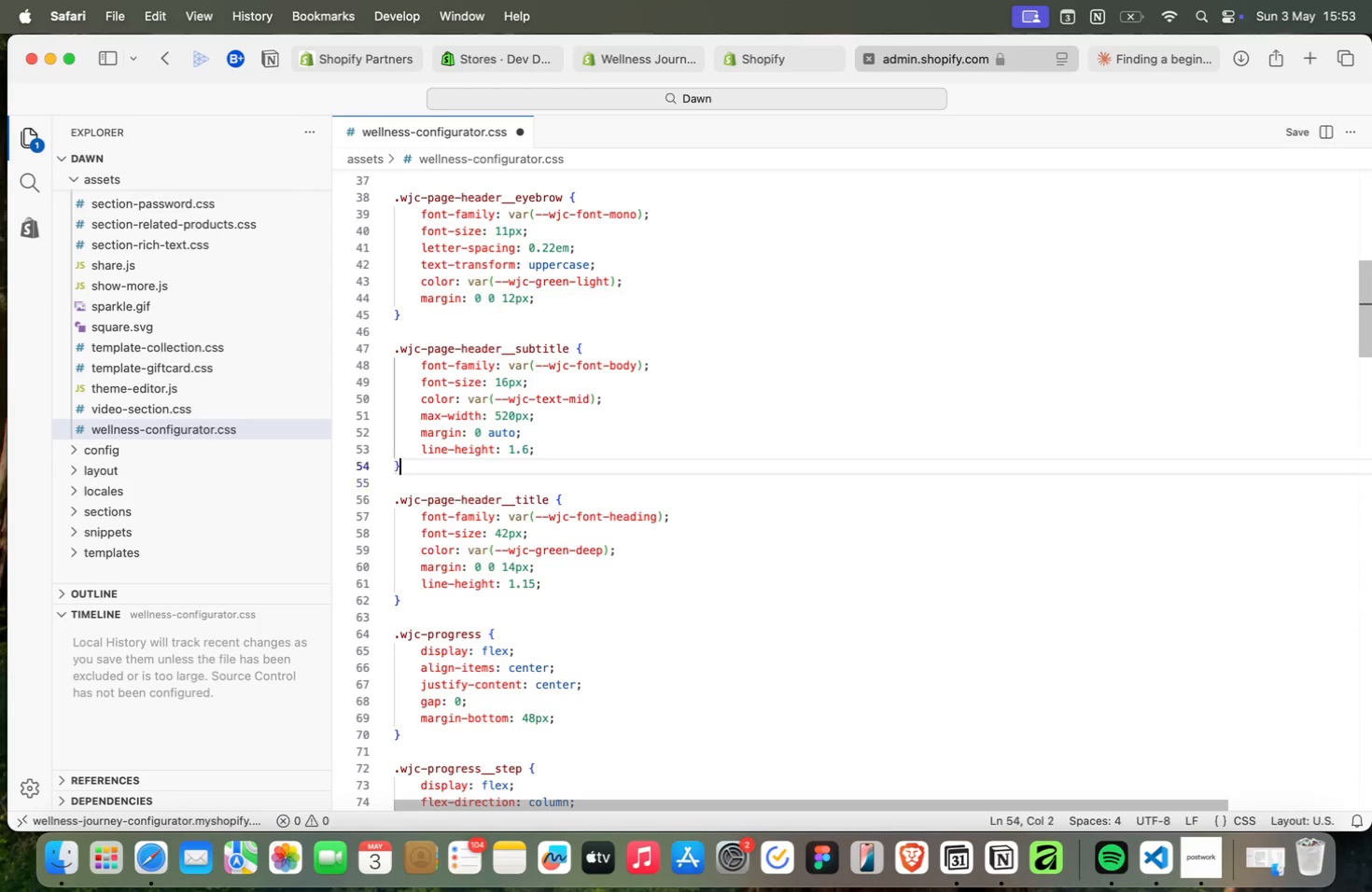 
key(ArrowUp)
 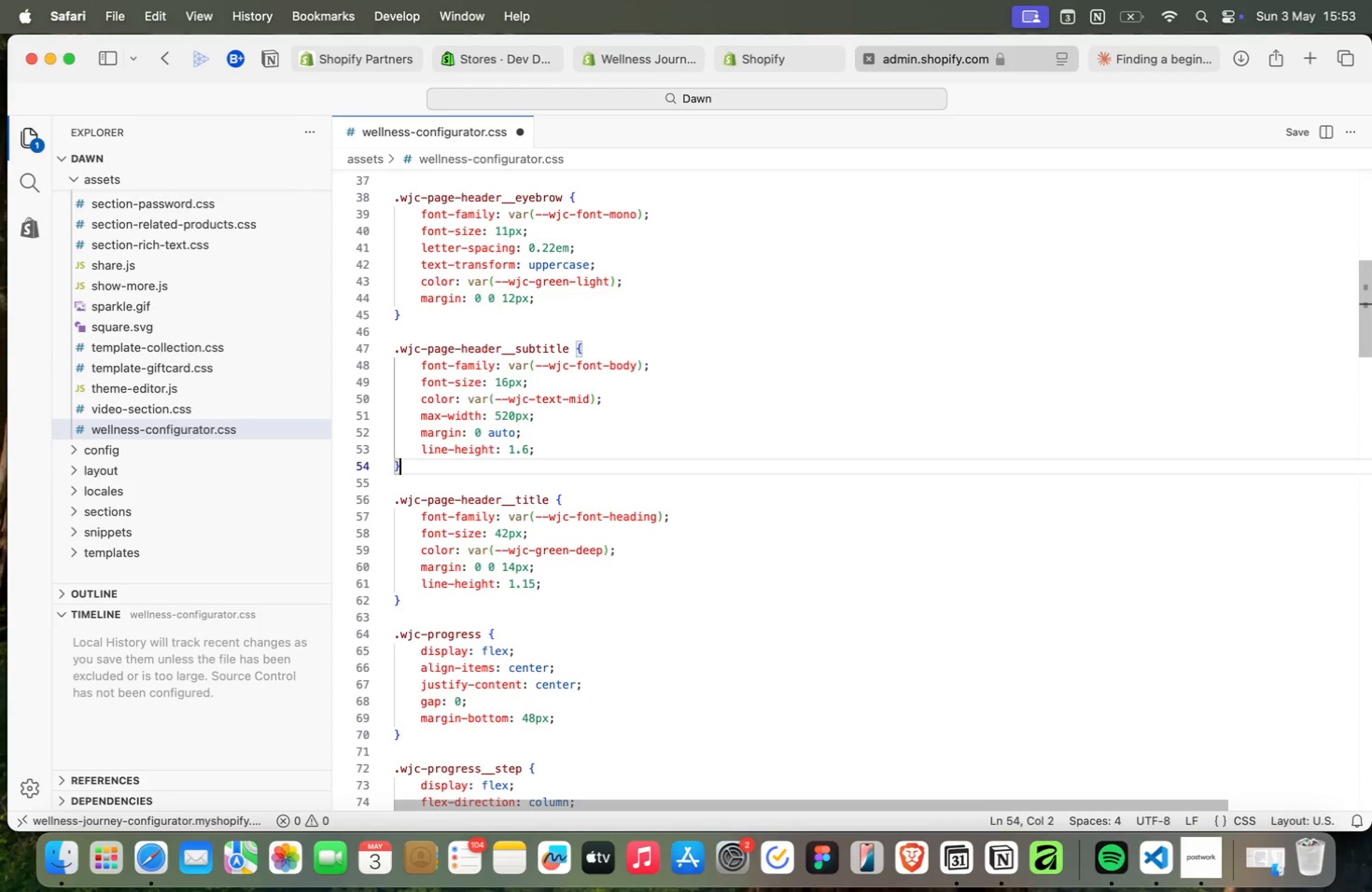 
key(ArrowUp)
 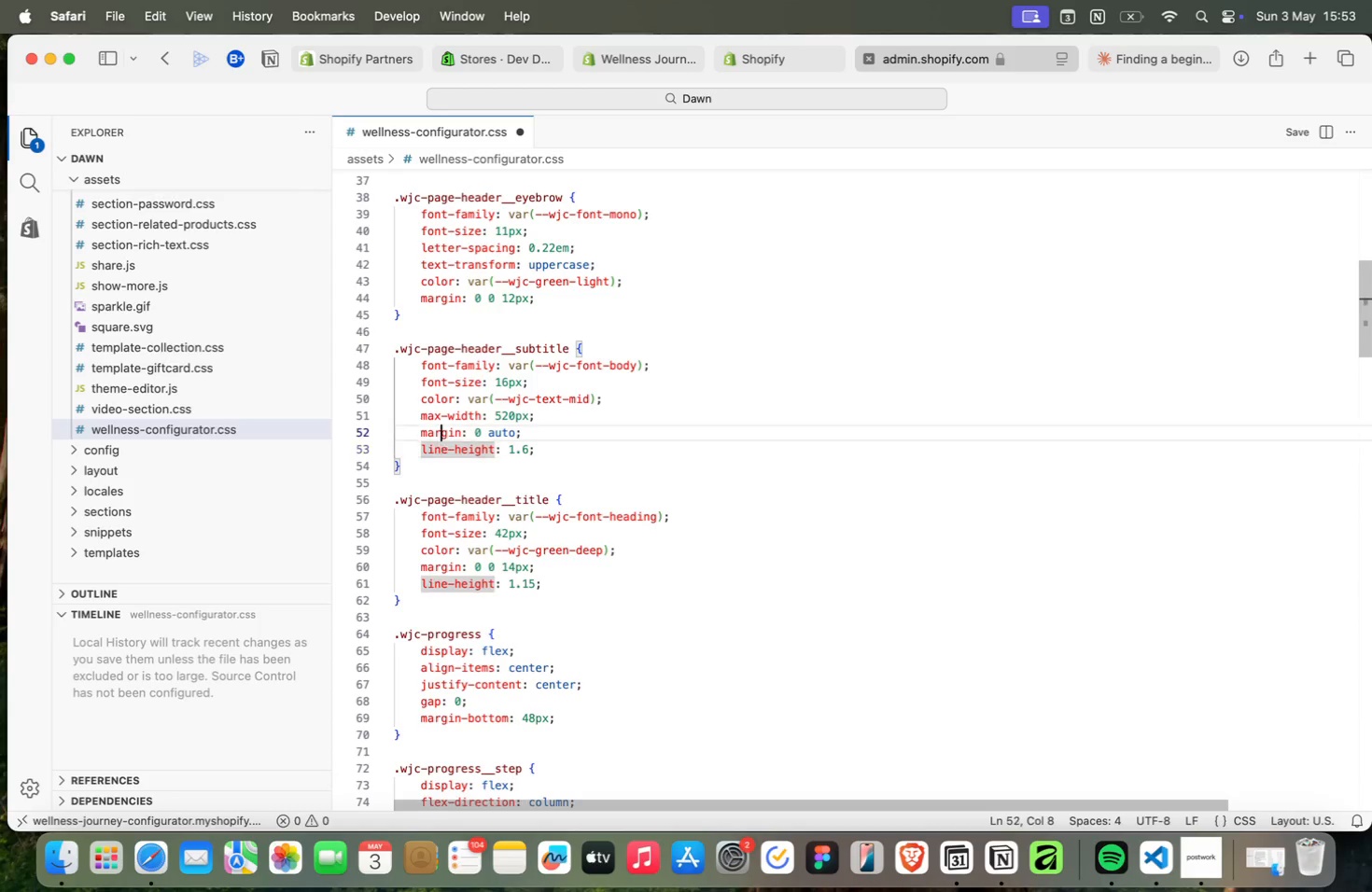 
key(ArrowUp)
 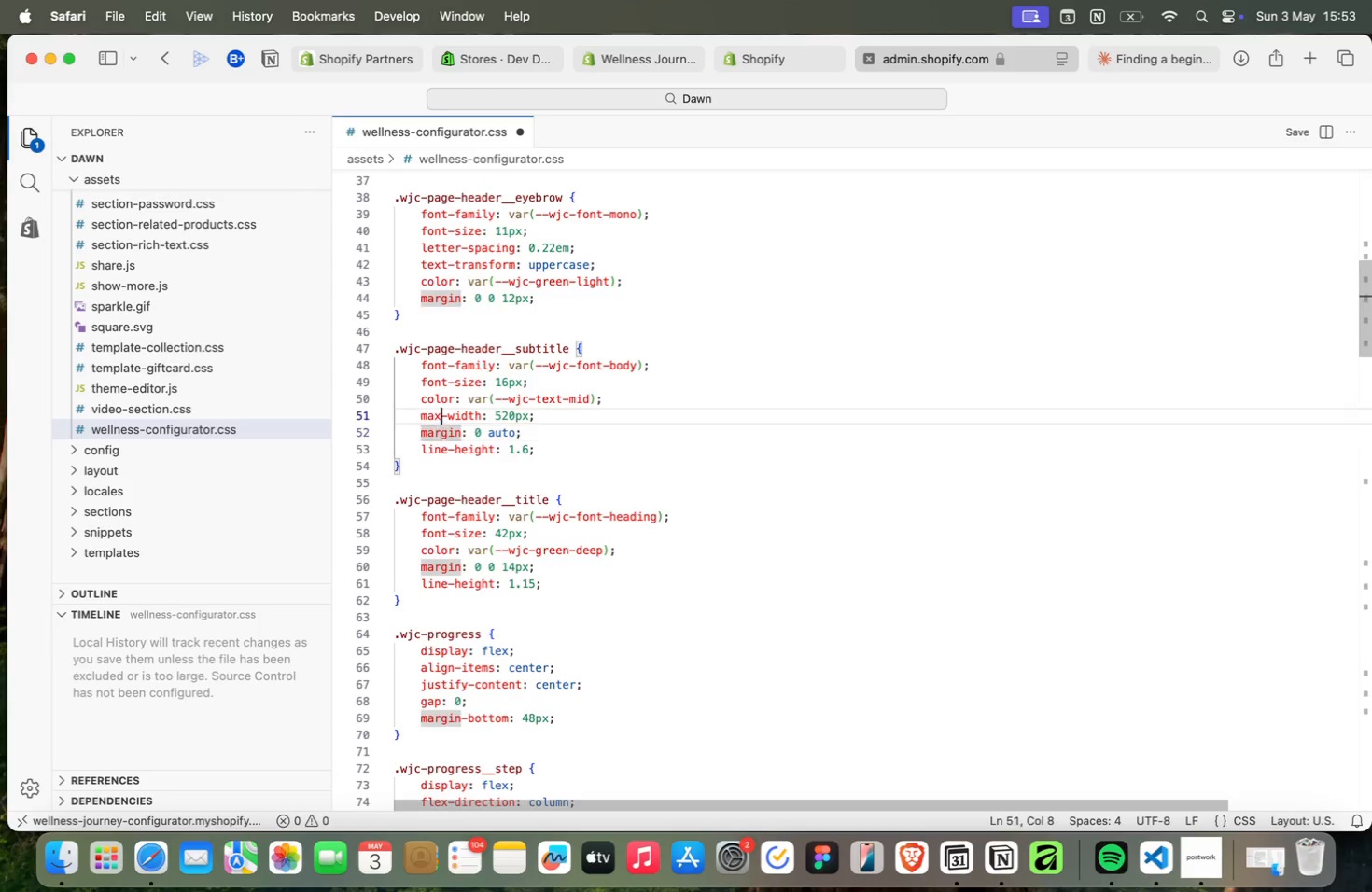 
key(ArrowUp)
 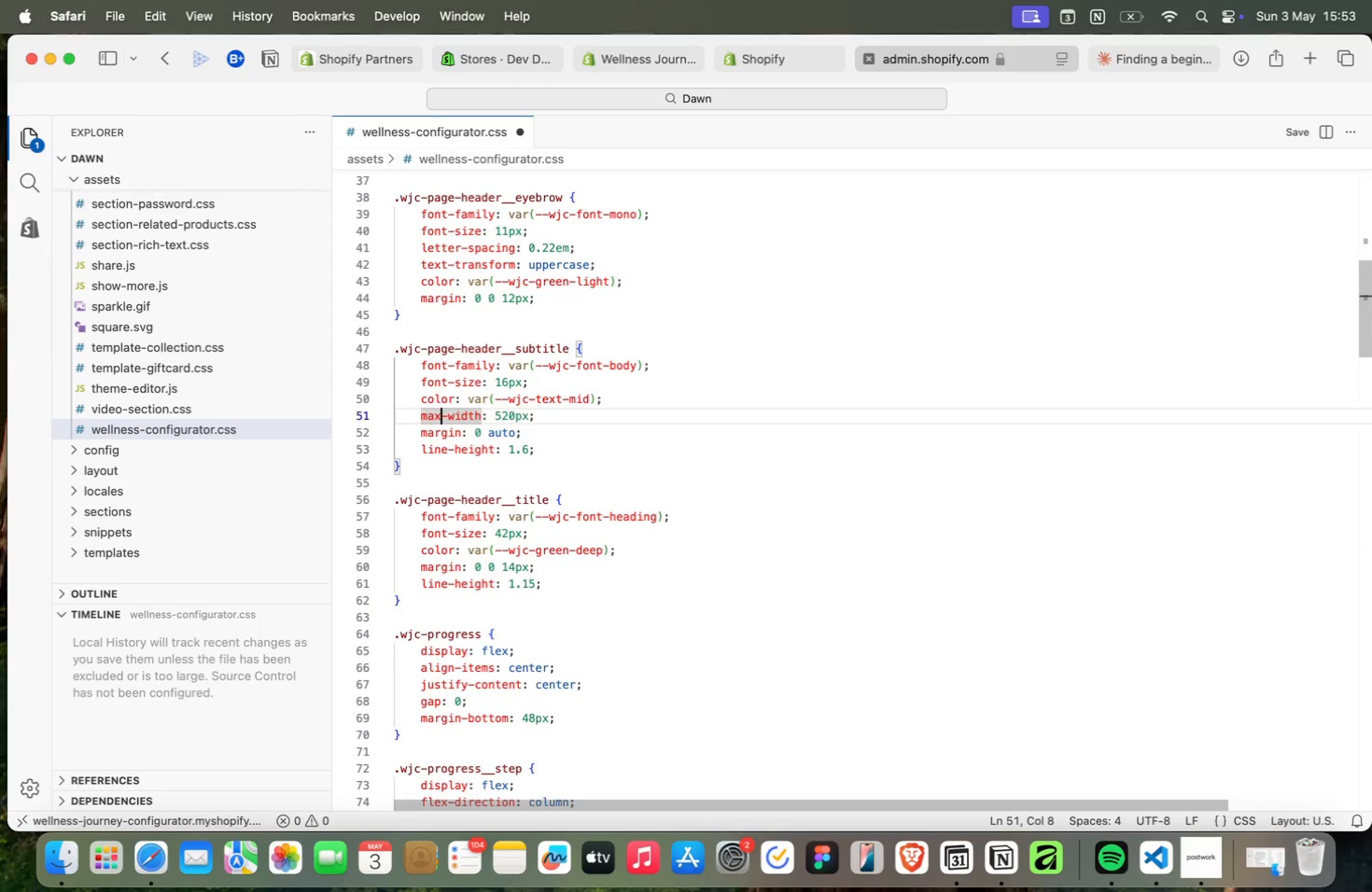 
key(ArrowUp)
 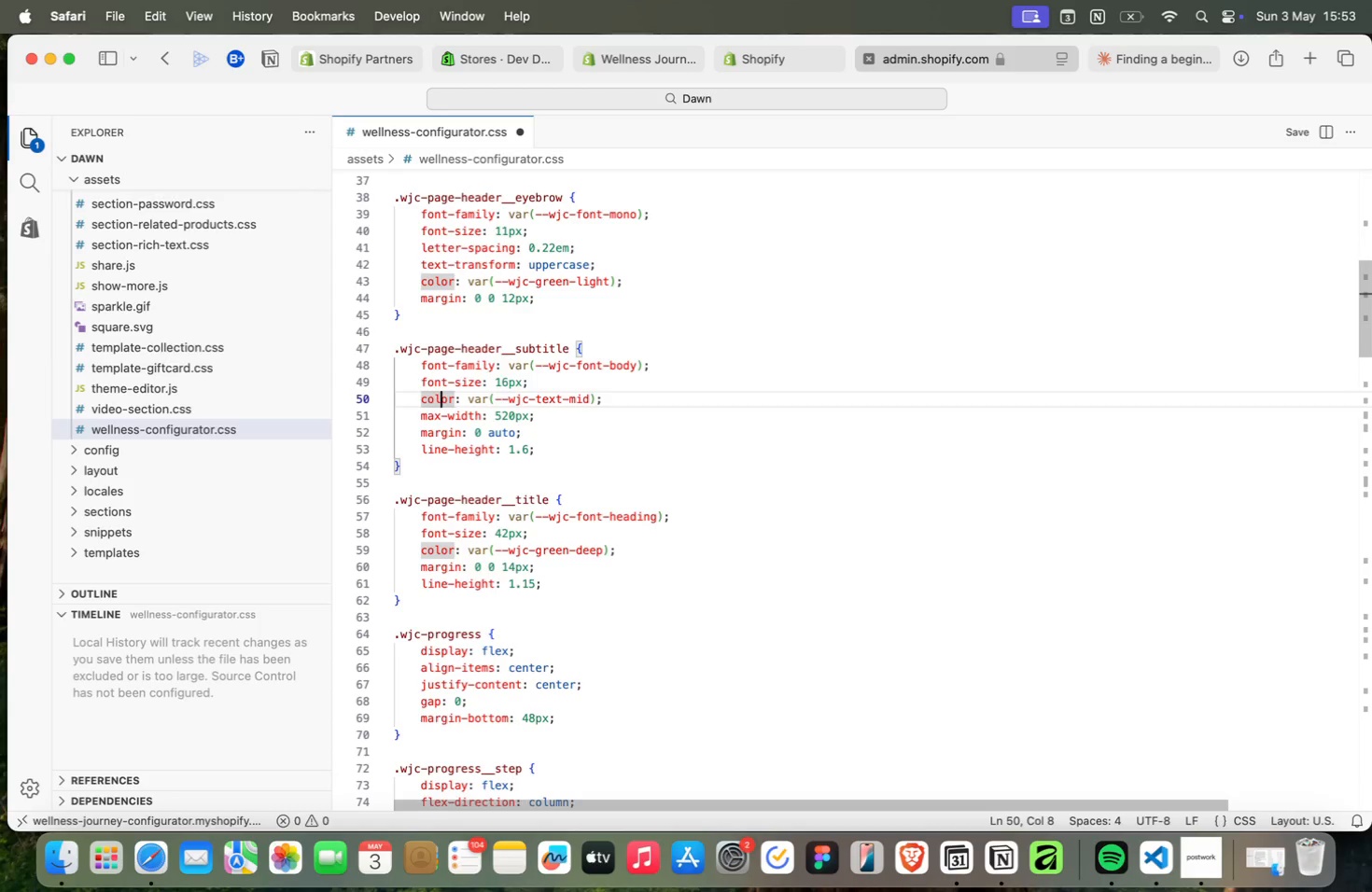 
key(ArrowUp)
 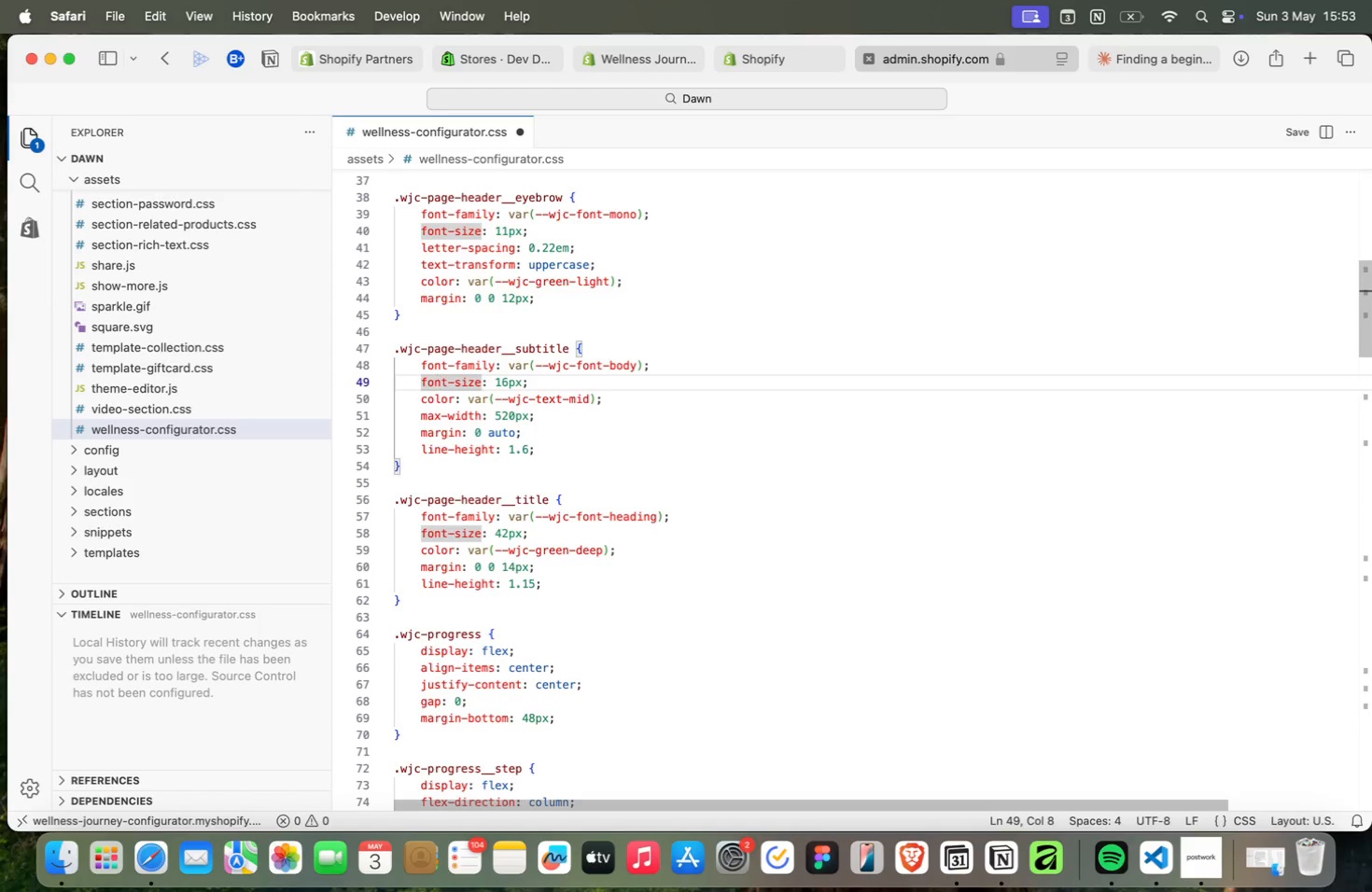 
key(ArrowUp)
 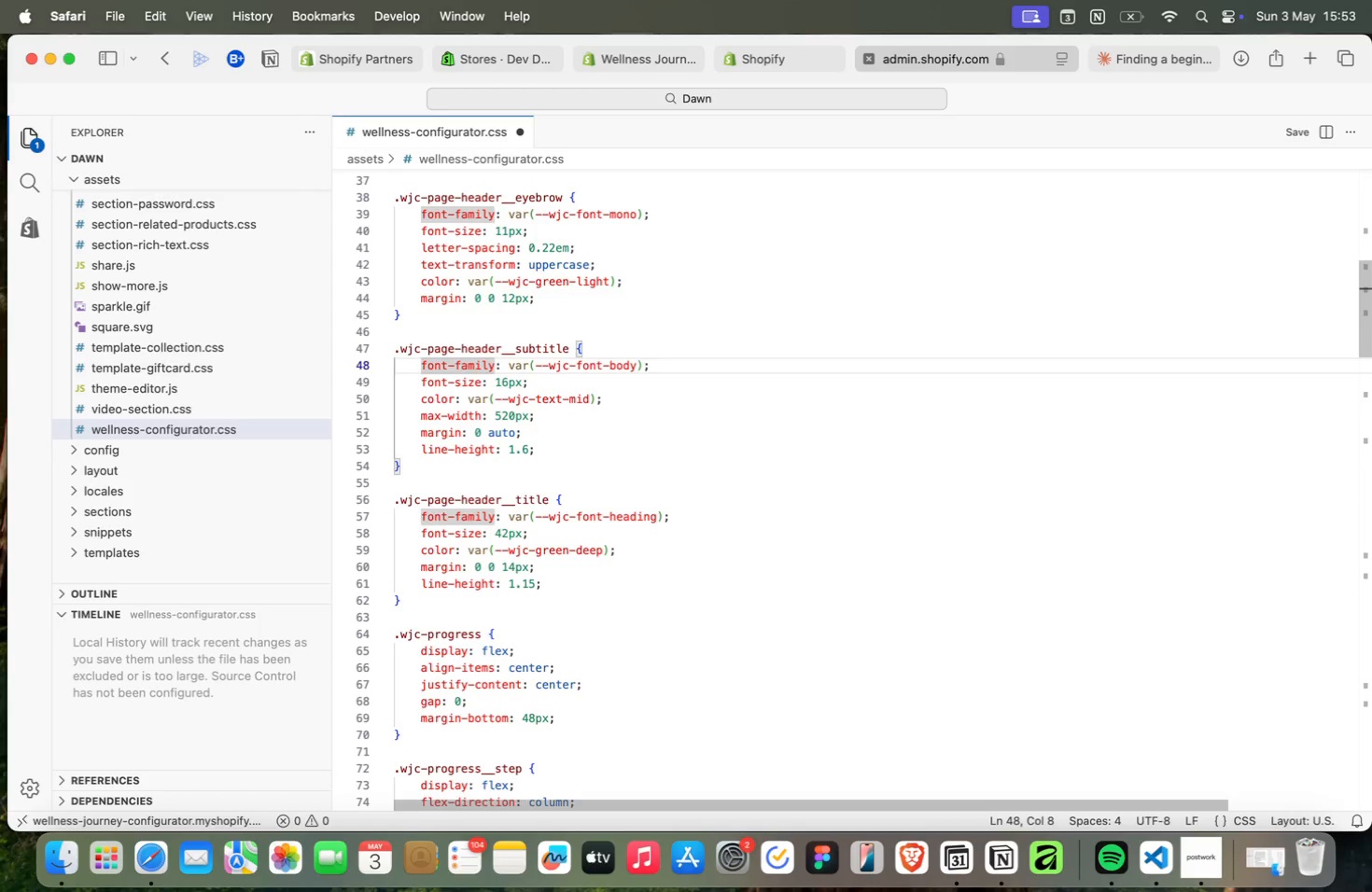 
key(ArrowUp)
 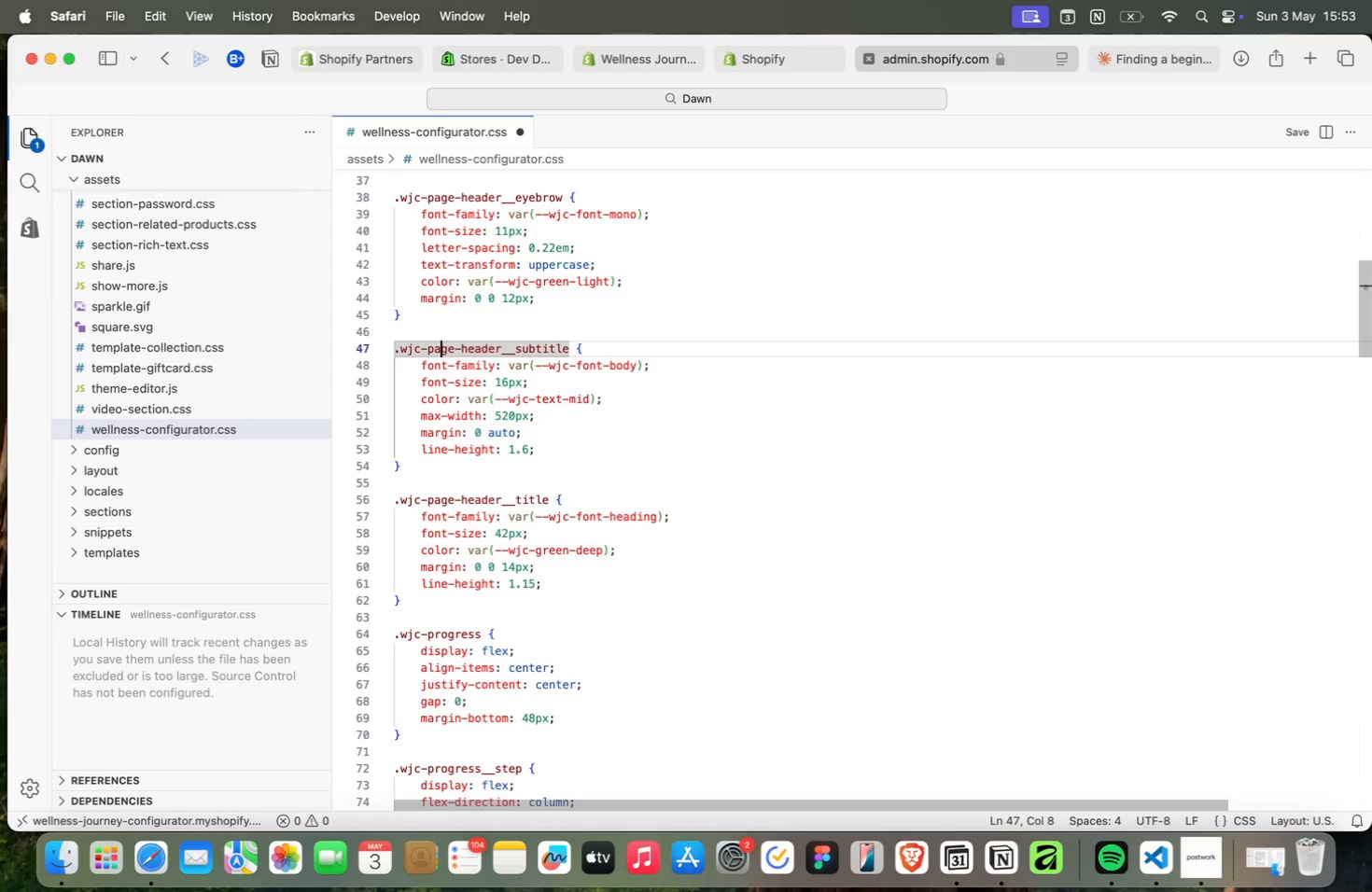 
key(ArrowUp)
 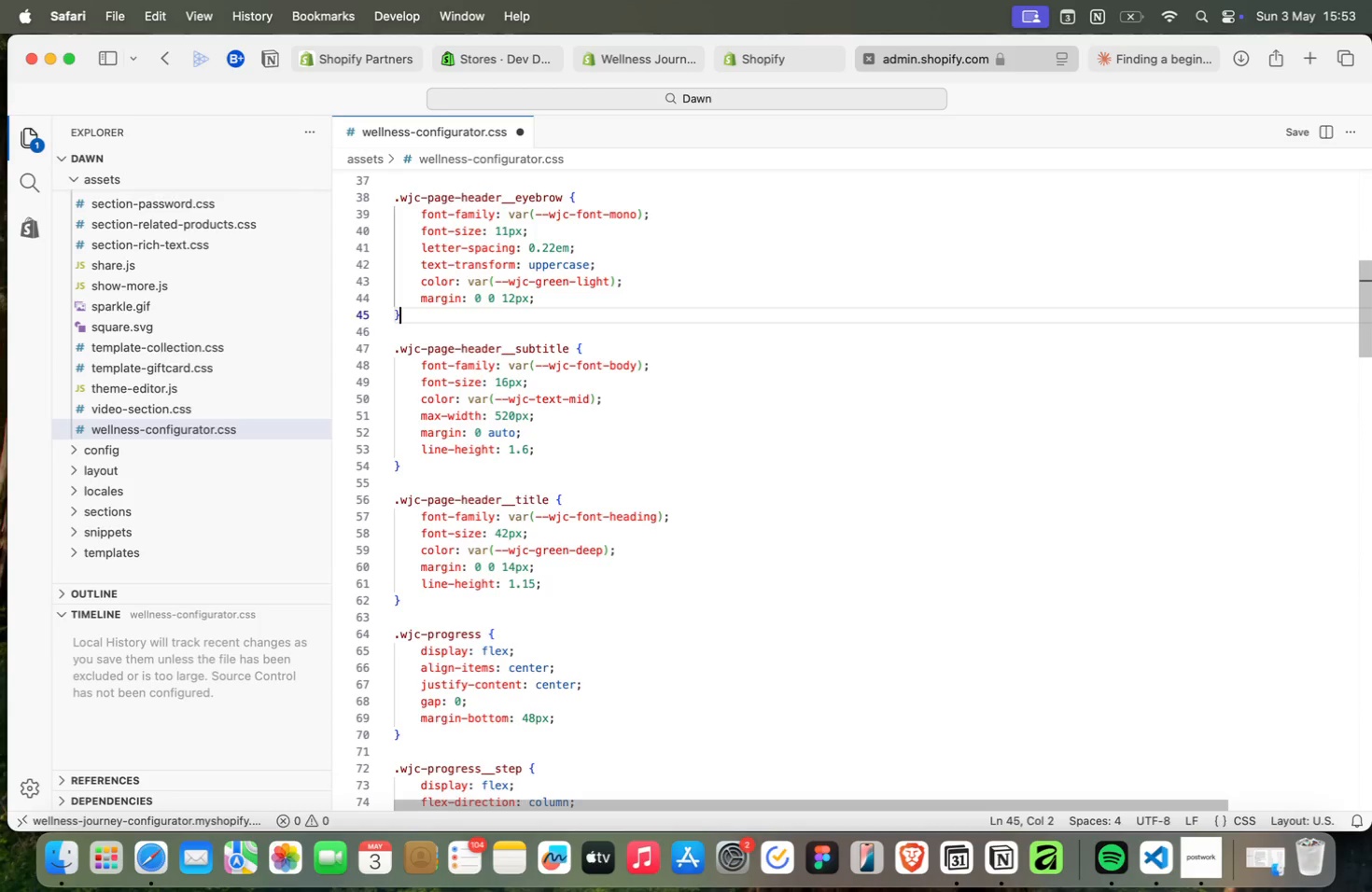 
key(ArrowUp)
 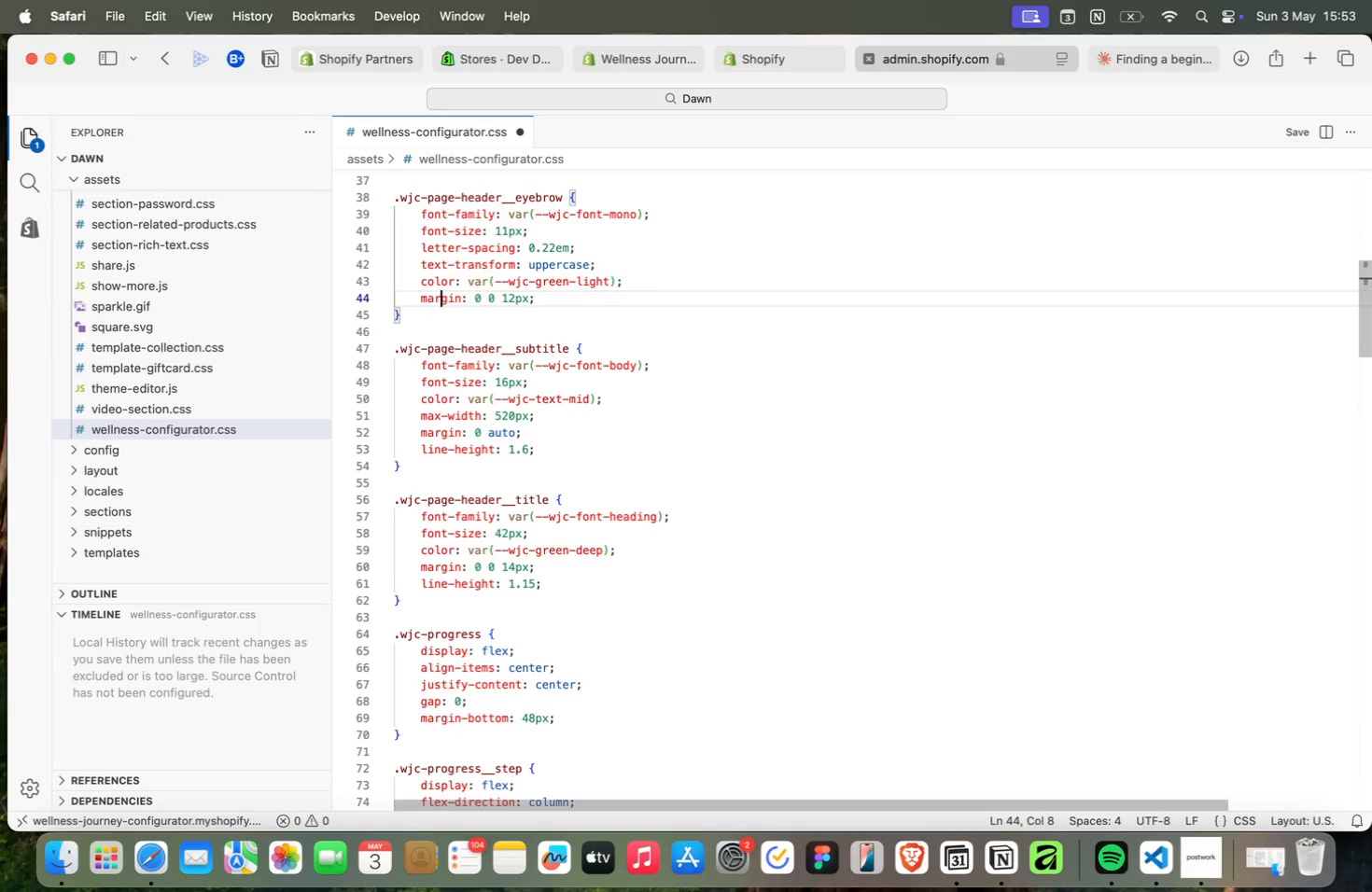 
key(ArrowUp)
 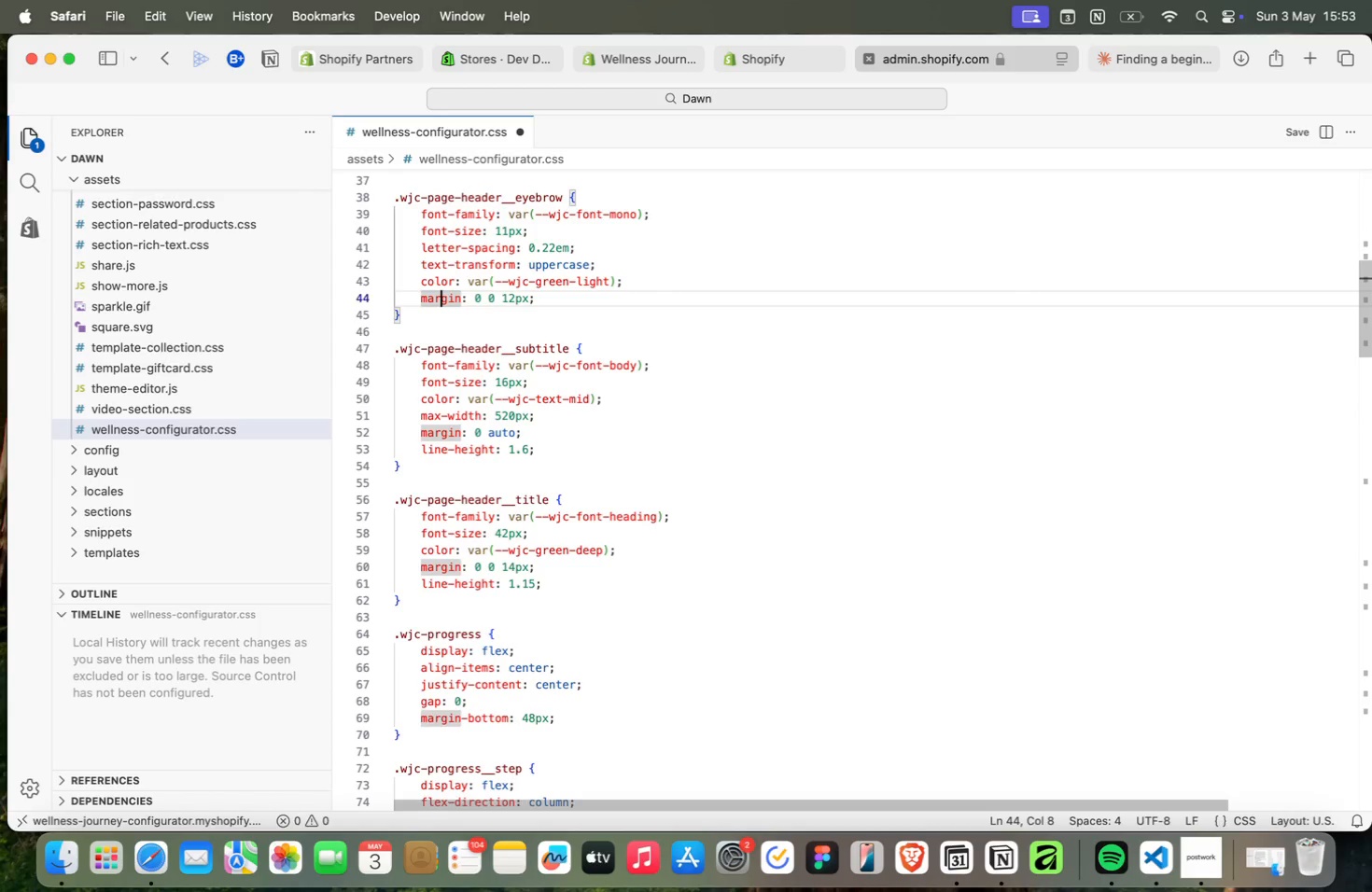 
key(ArrowUp)
 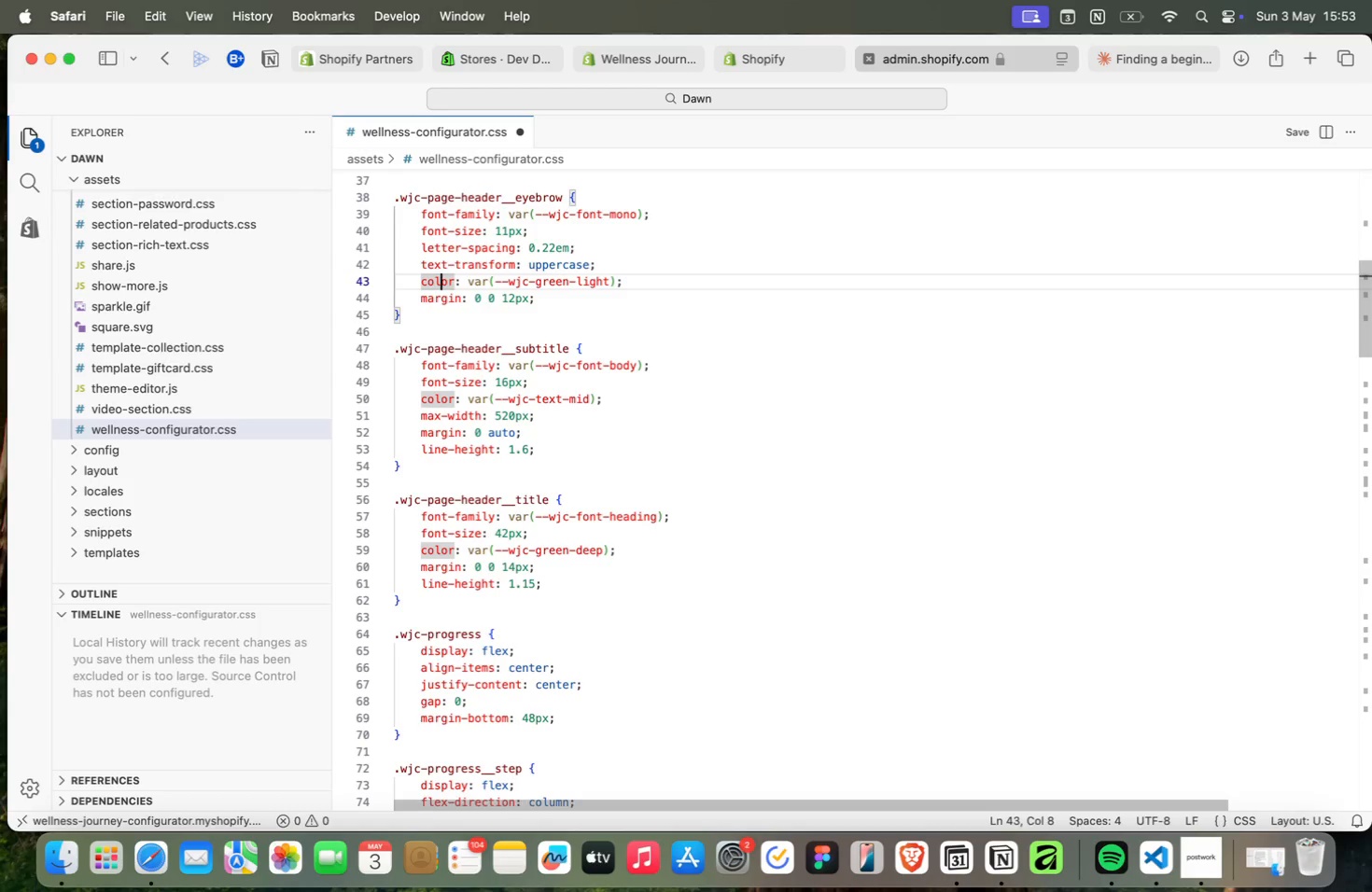 
key(ArrowUp)
 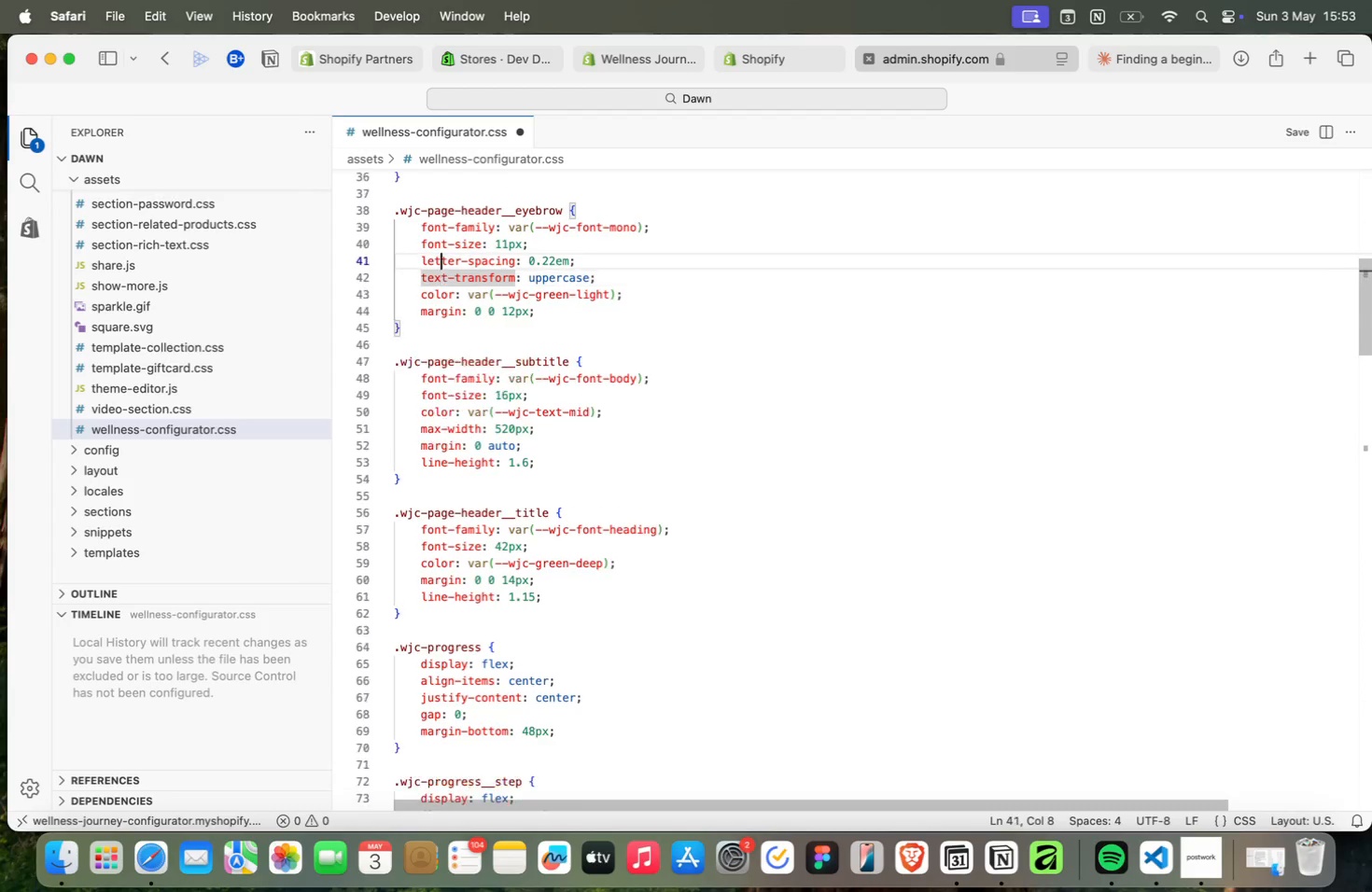 
key(ArrowUp)